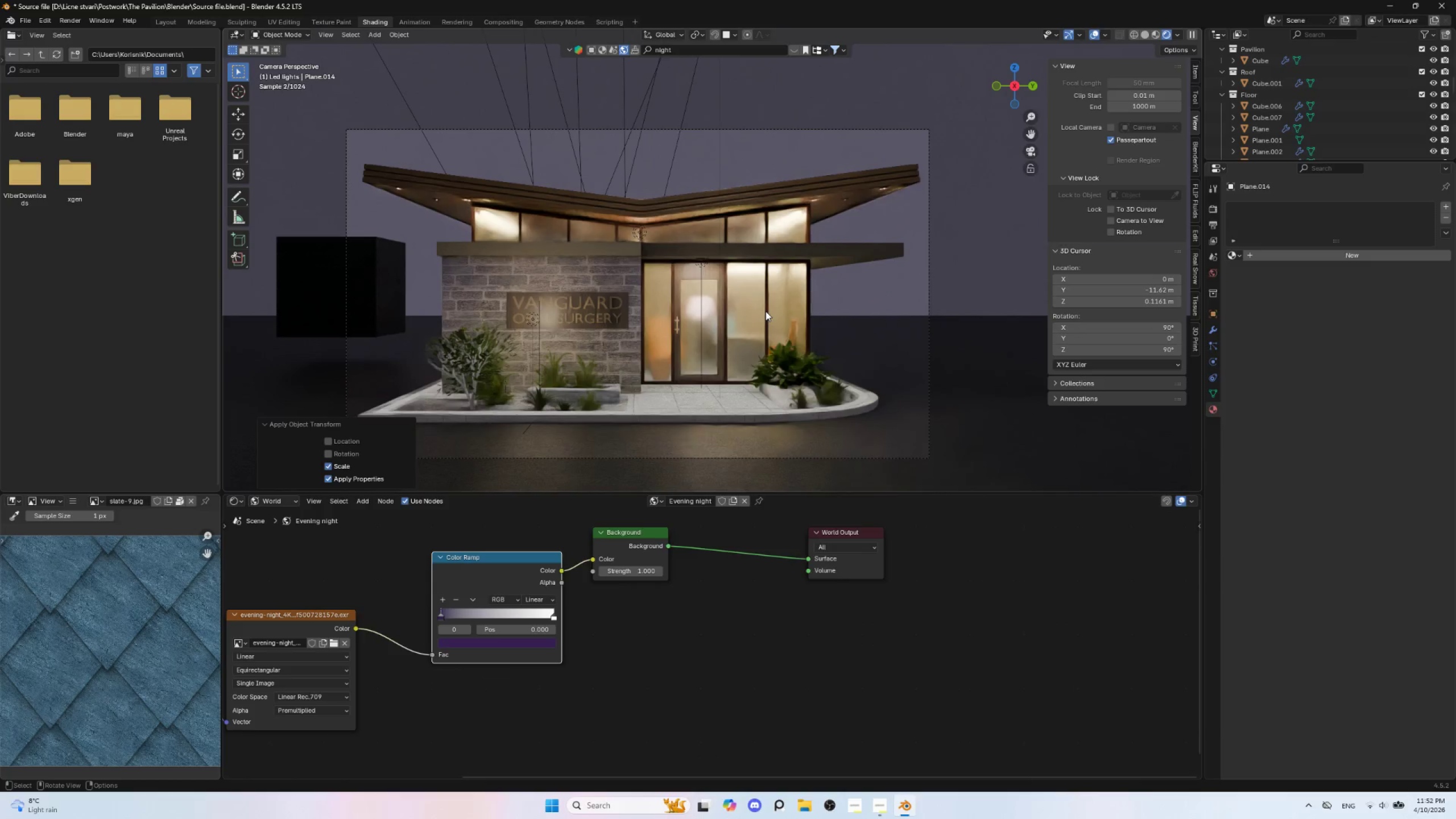 
scroll: coordinate [766, 311], scroll_direction: down, amount: 1.0
 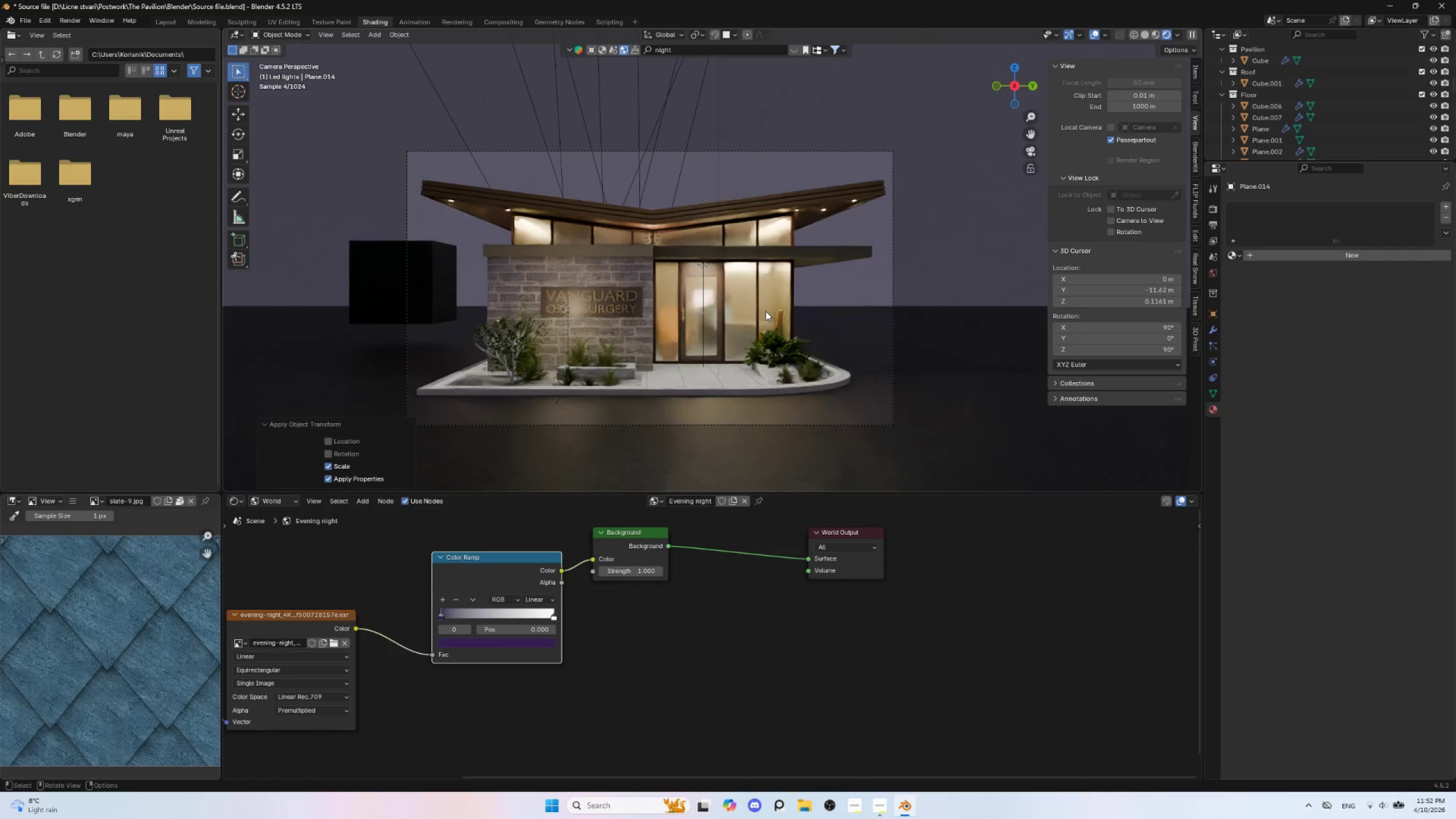 
hold_key(key=ShiftLeft, duration=0.53)
 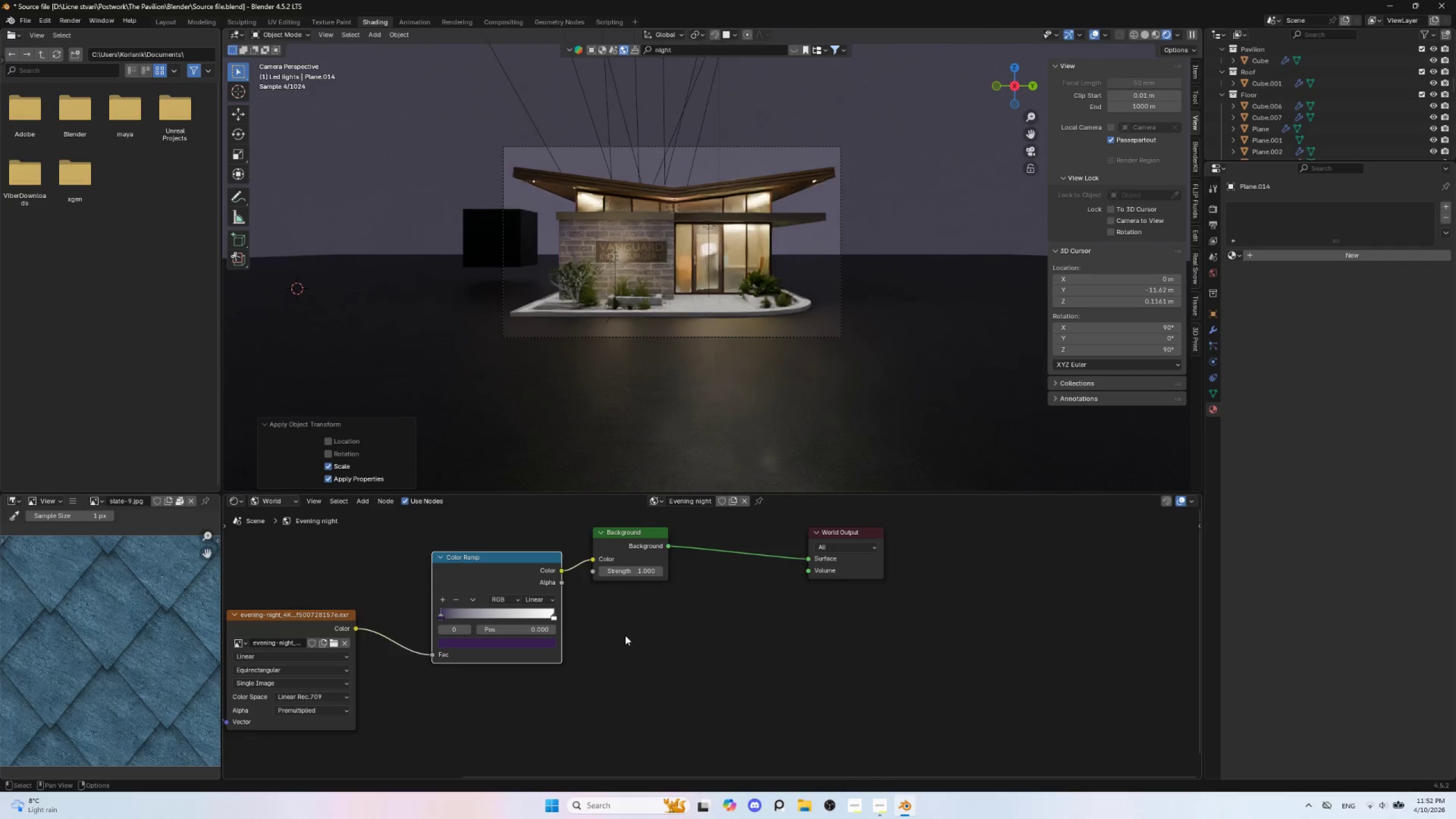 
scroll: coordinate [766, 311], scroll_direction: down, amount: 2.0
 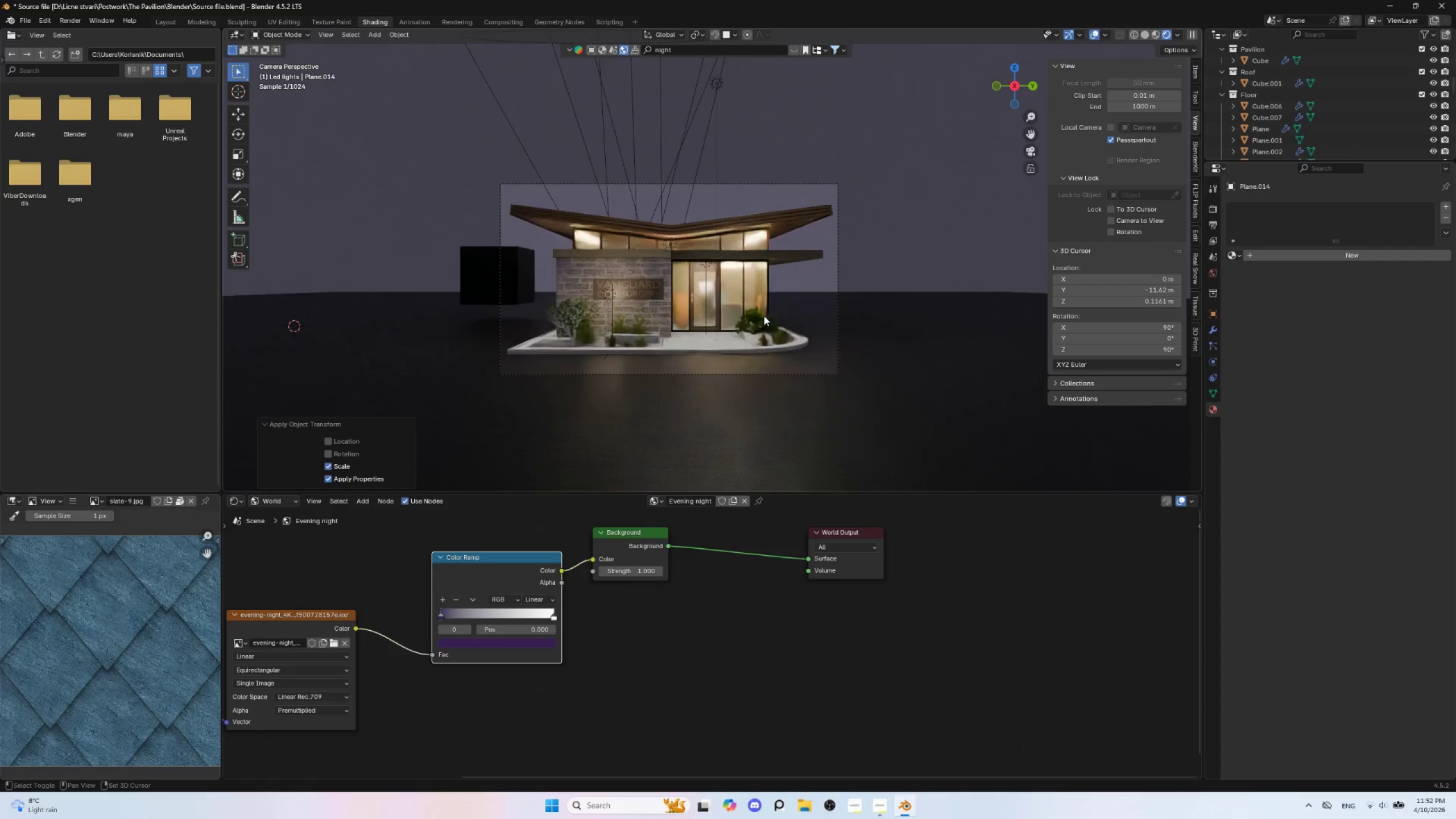 
hold_key(key=ShiftLeft, duration=6.38)
left_click([266, 498])
 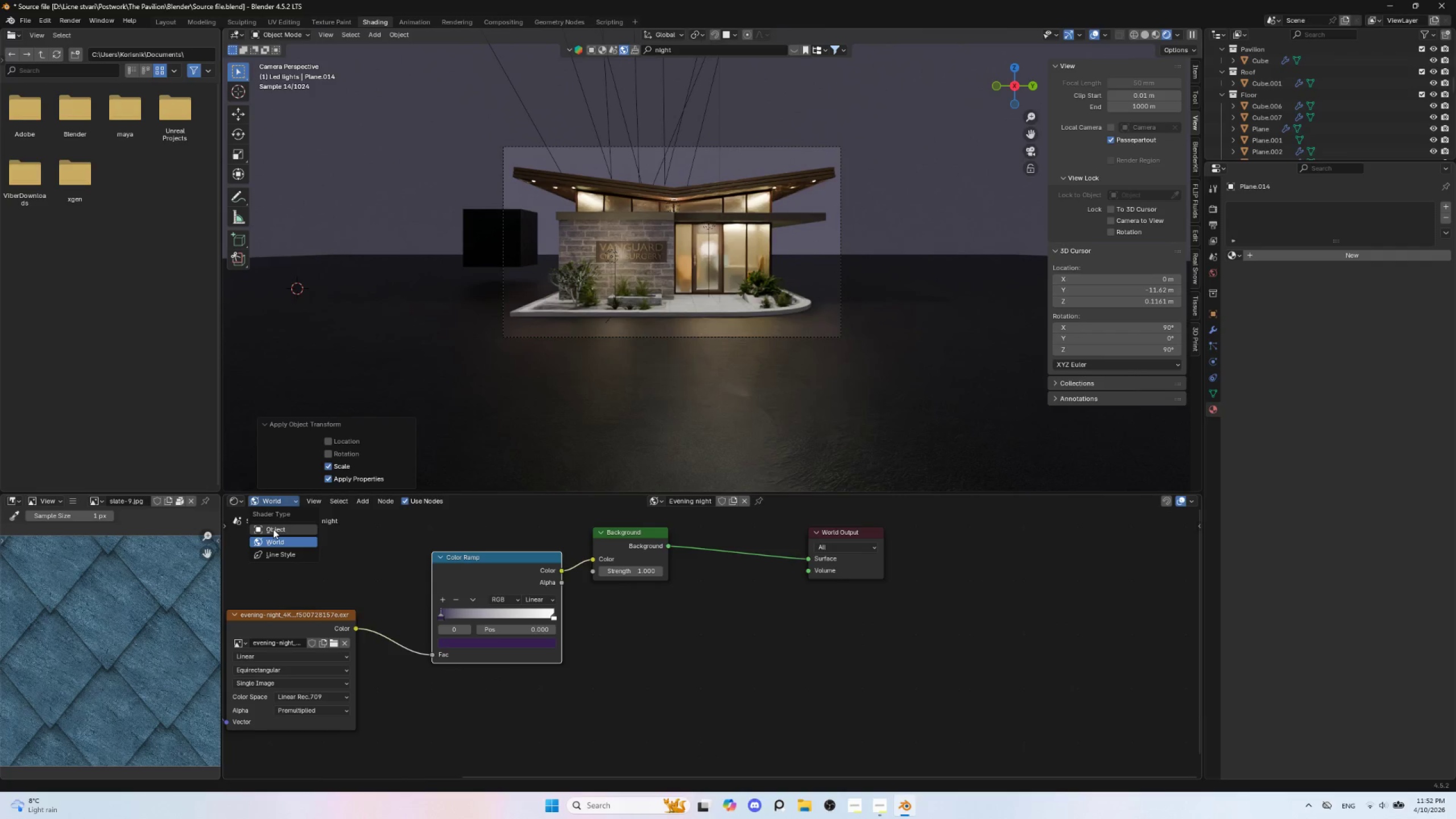 
left_click([273, 529])
 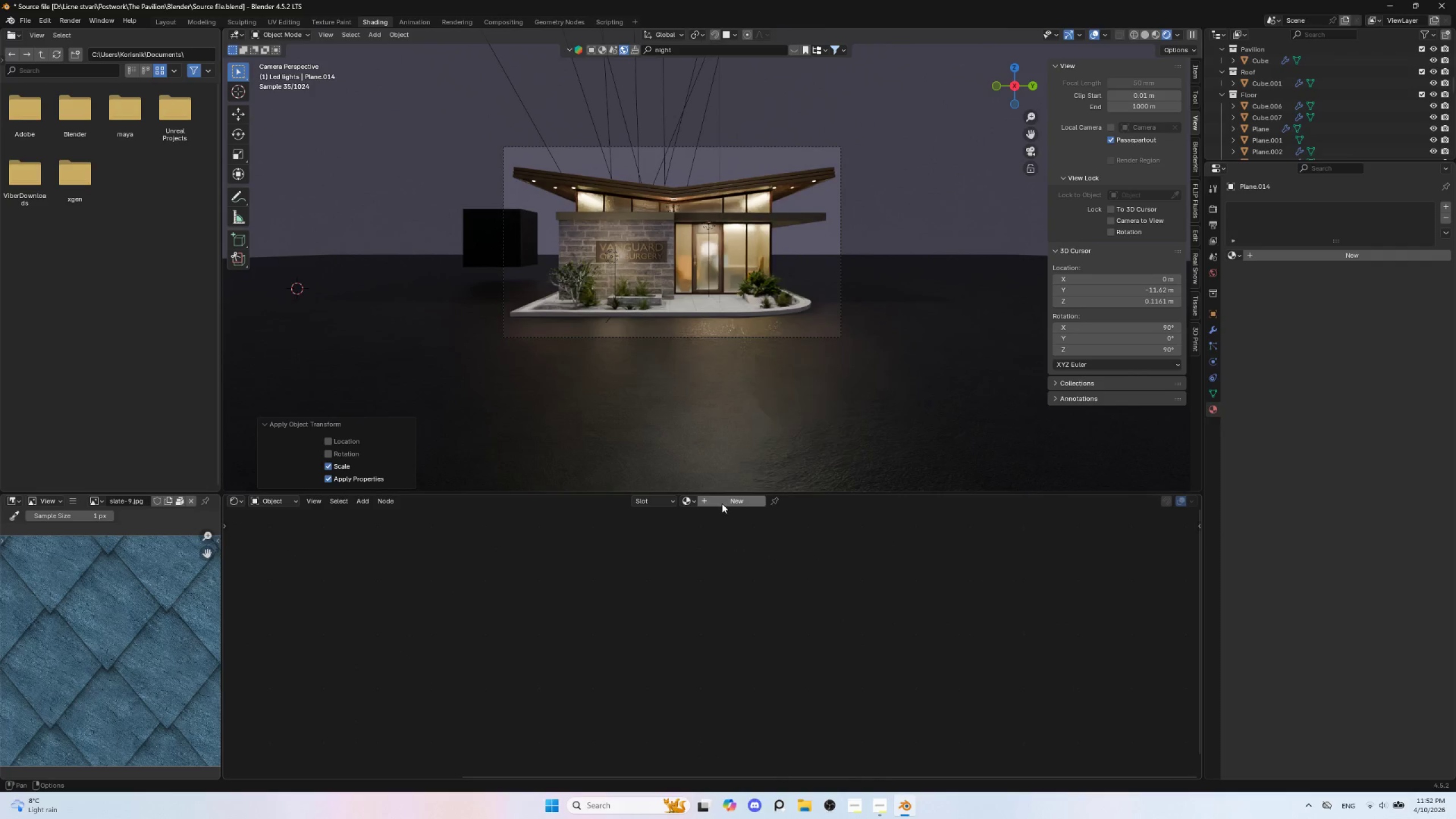 
left_click([725, 500])
 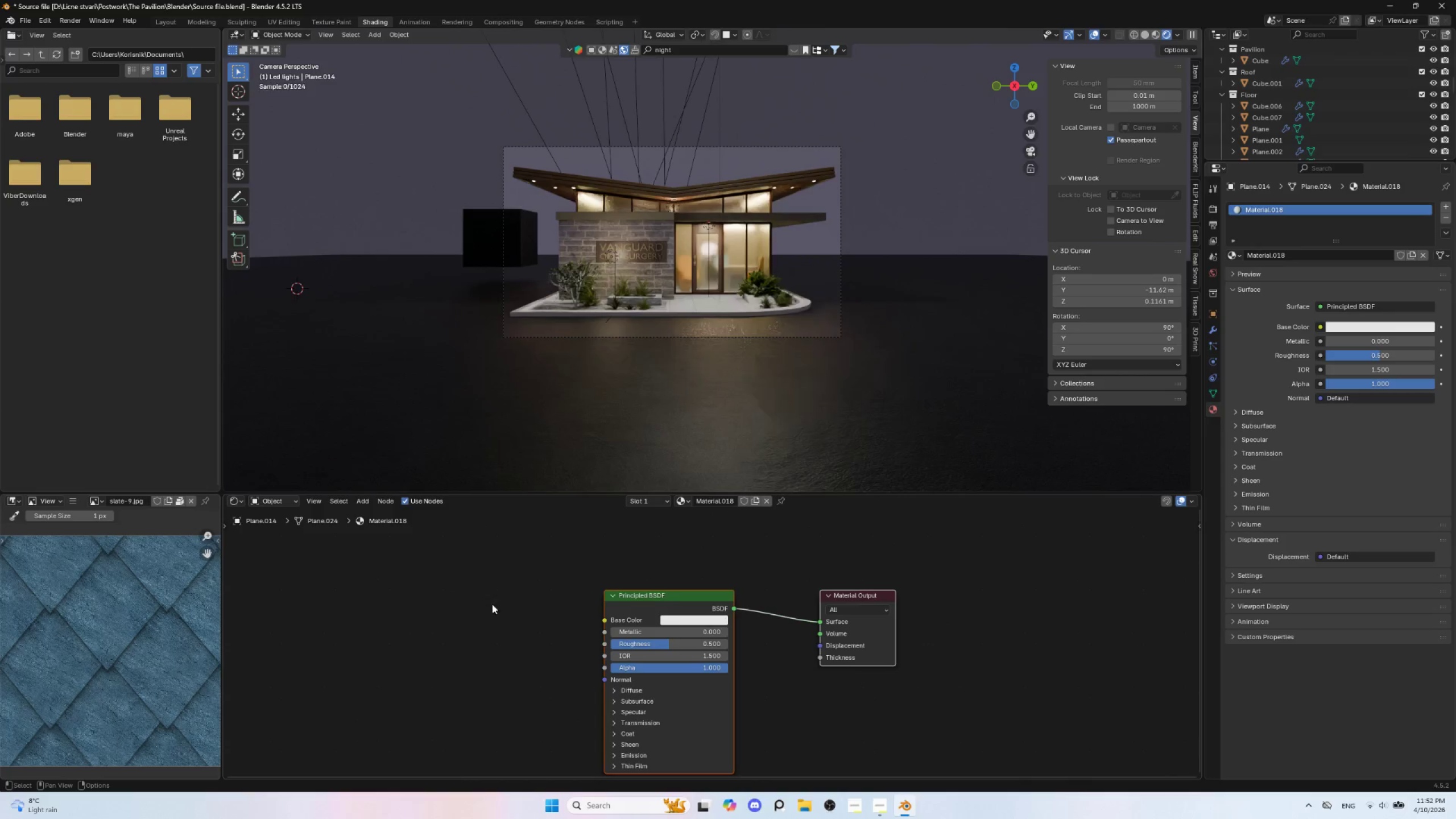 
left_click([453, 609])
 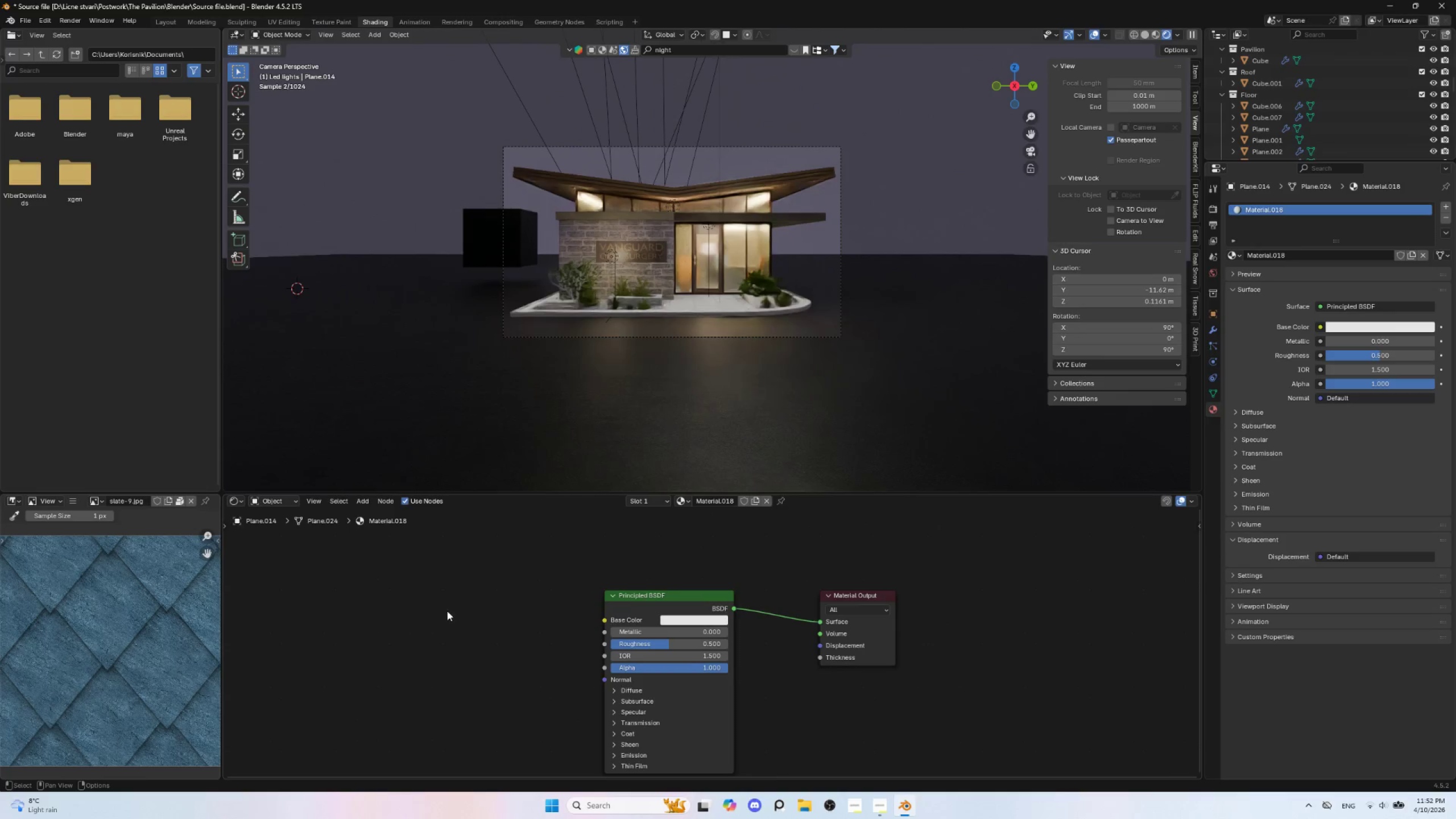 
key(Shift+A)
 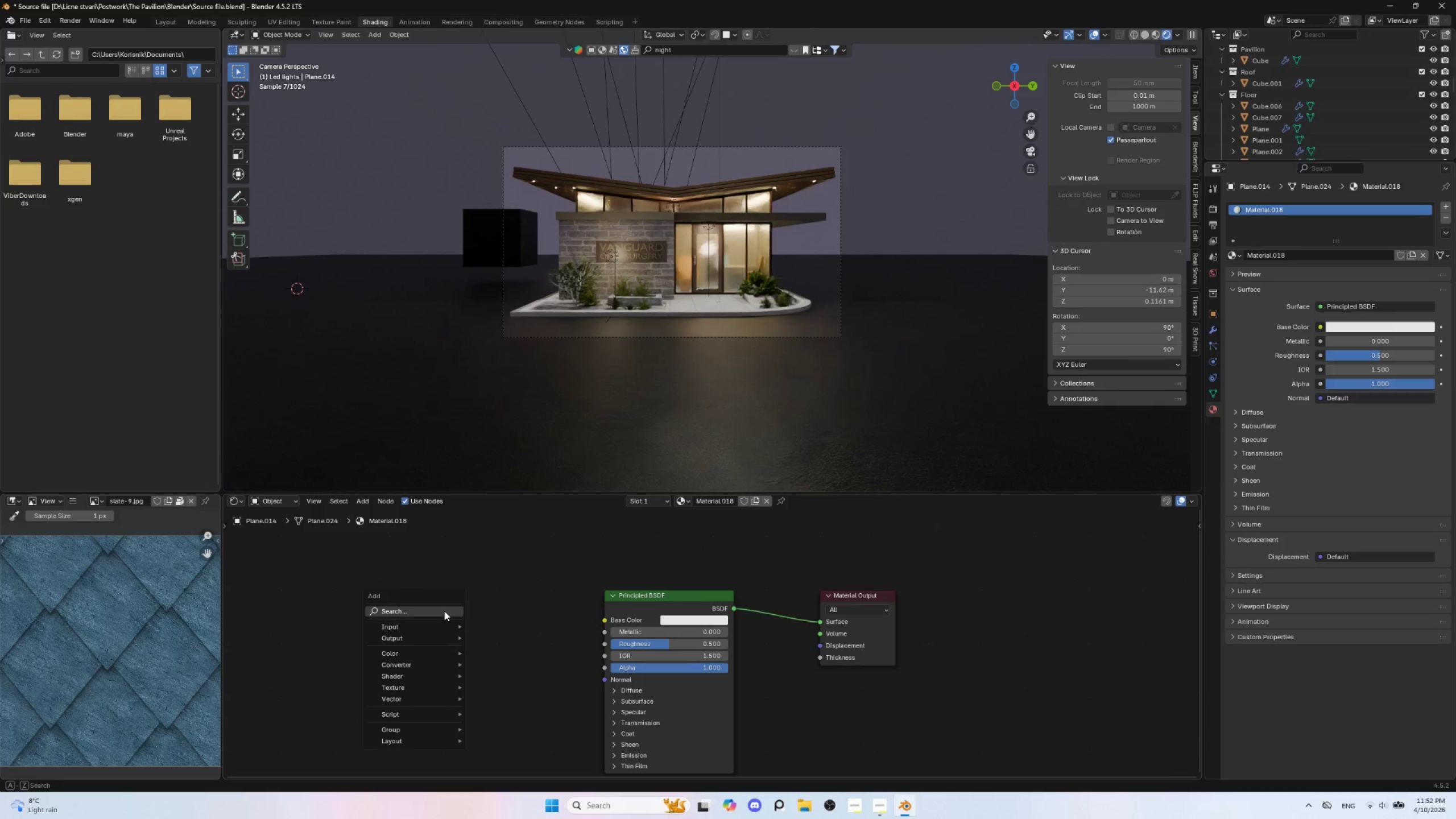 
left_click([444, 611])
 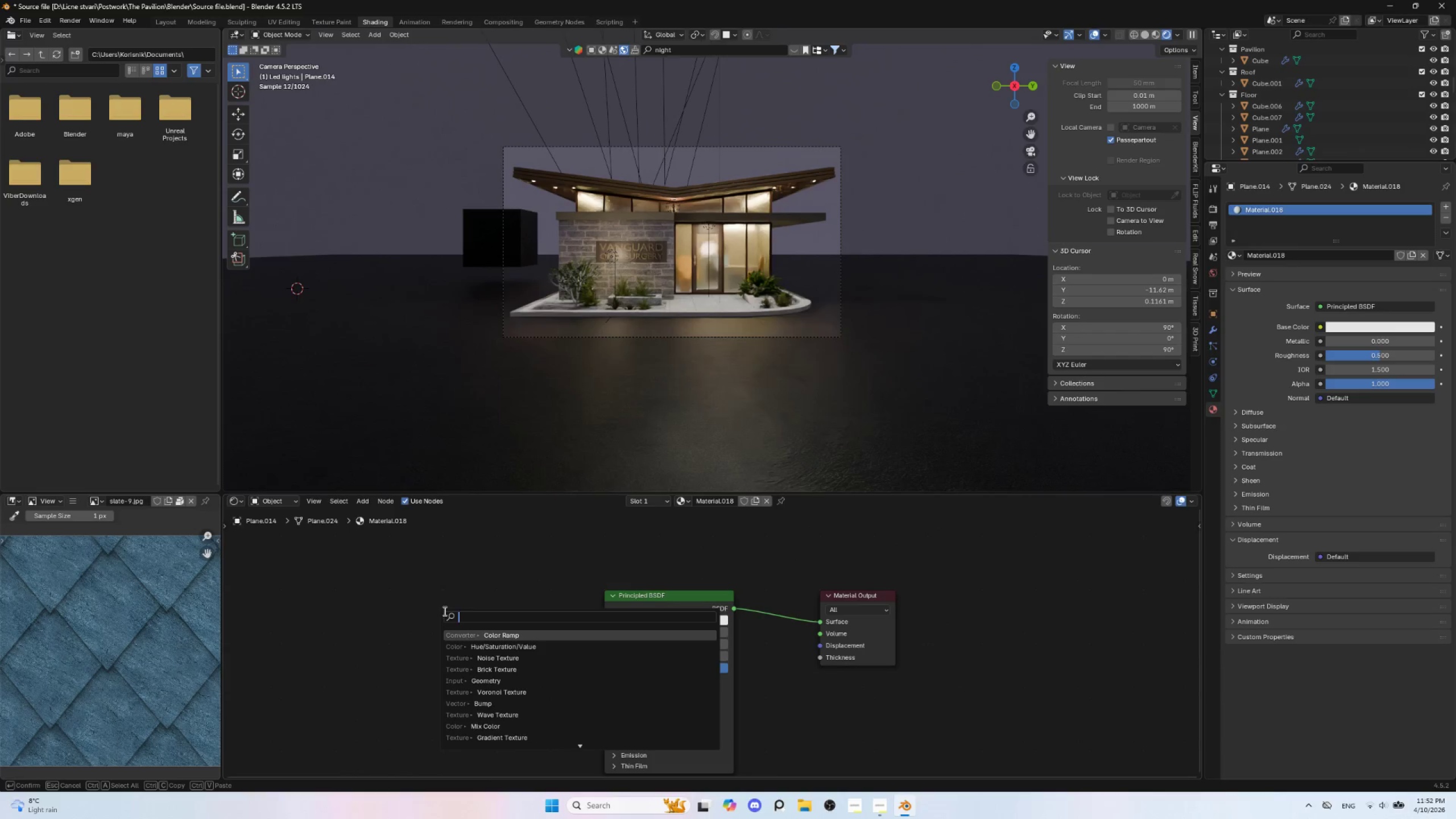 
type(sky)
 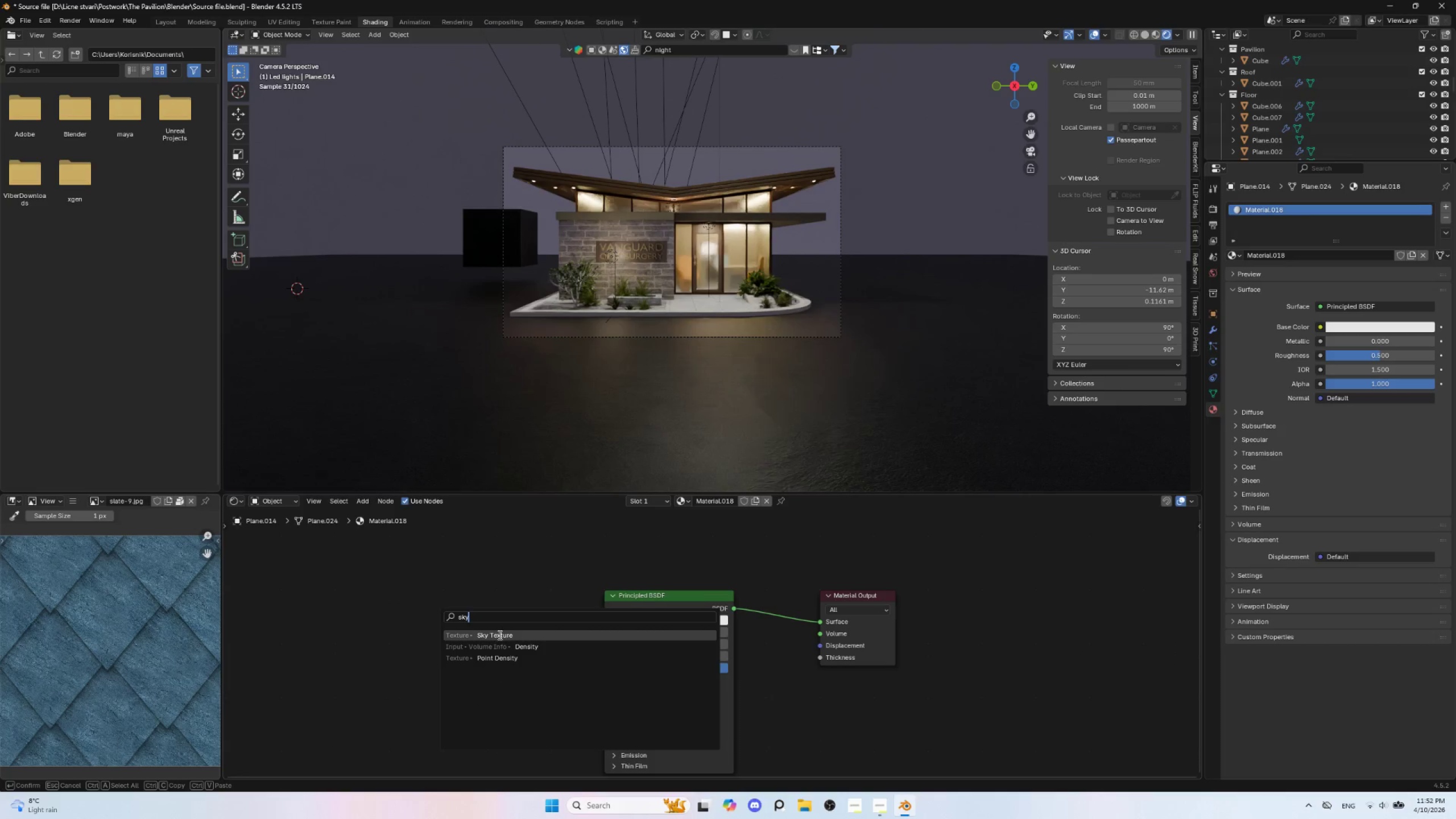 
left_click([499, 635])
 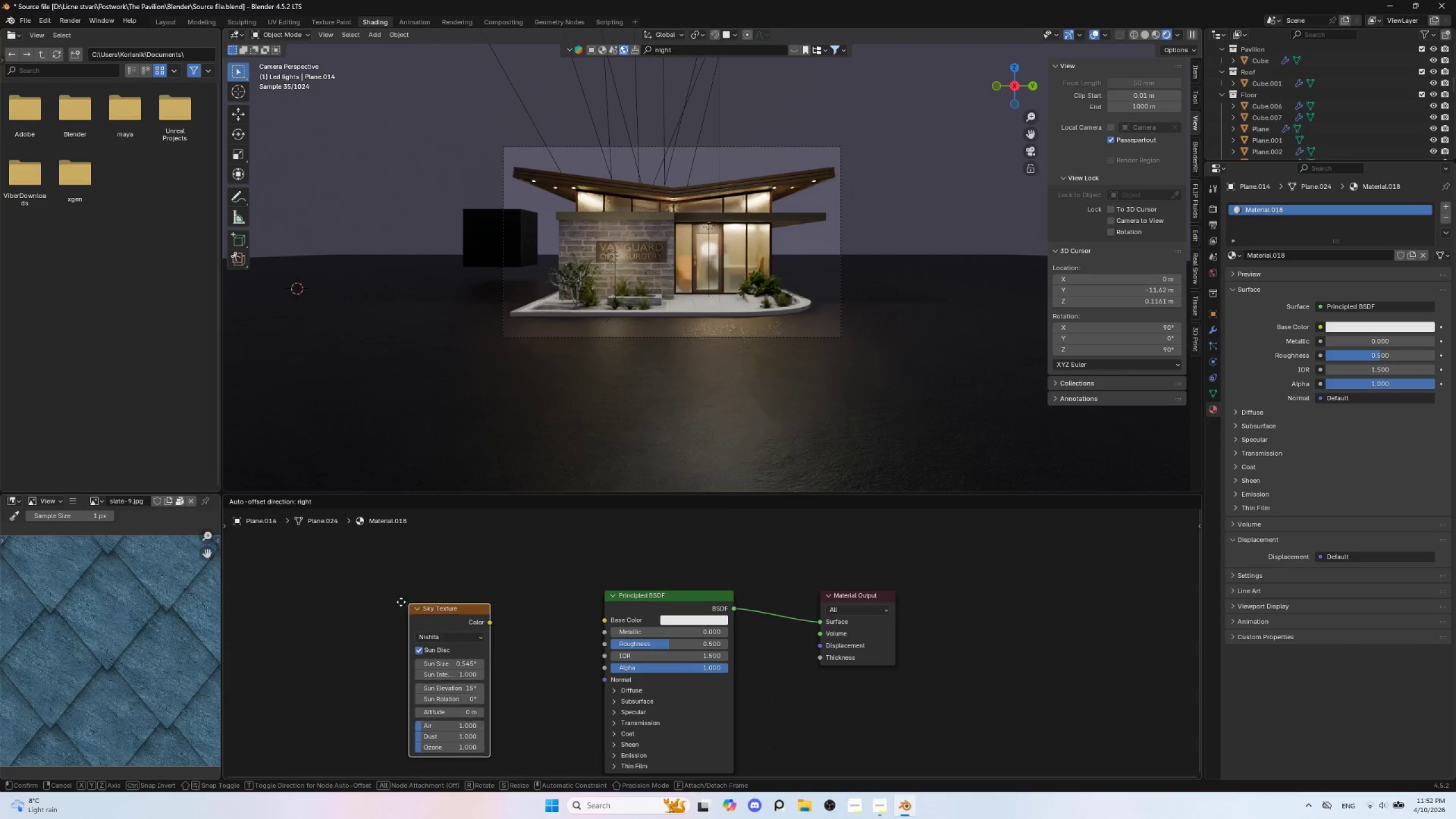 
left_click([358, 603])
 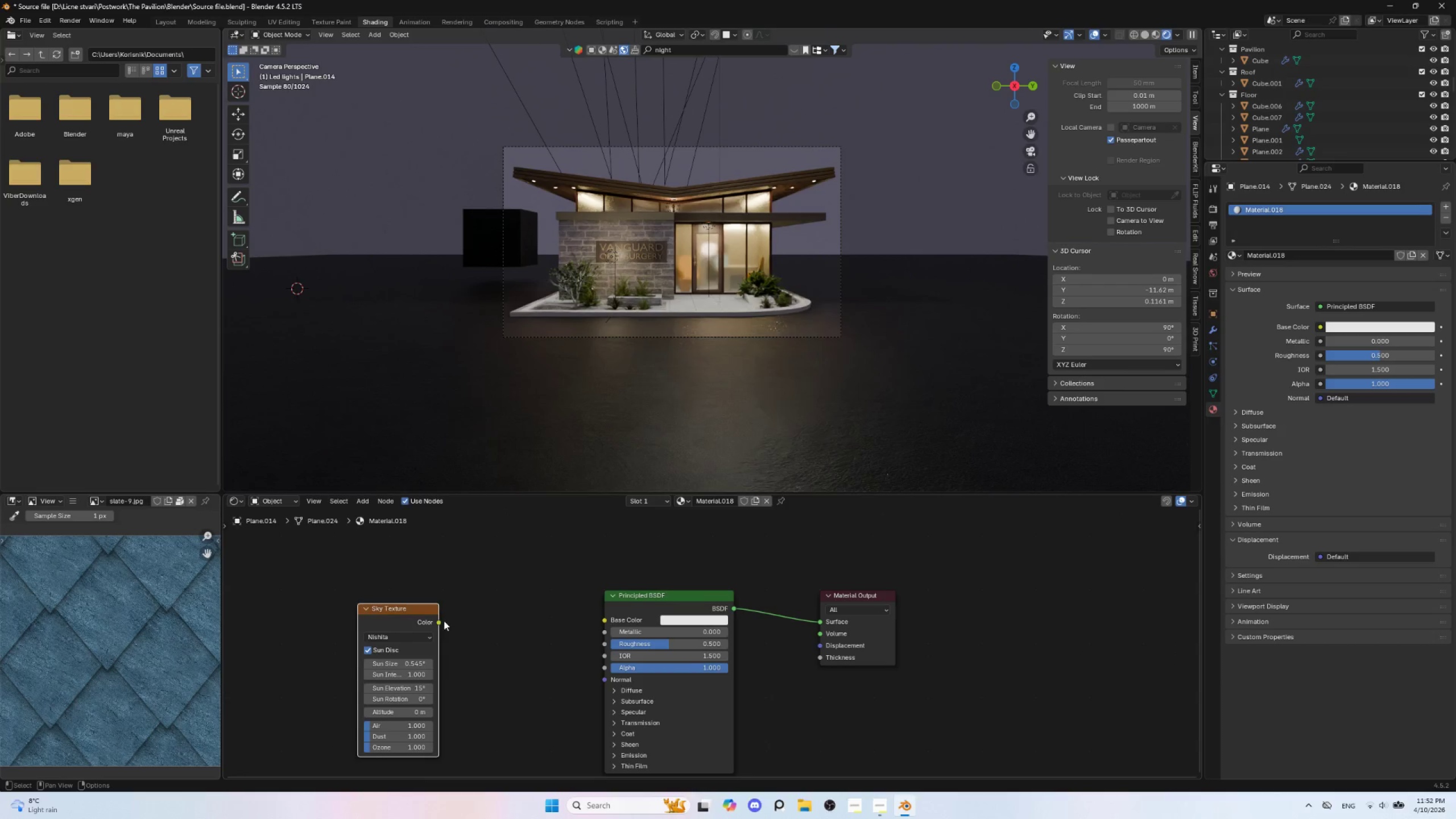 
left_click_drag(start_coordinate=[442, 622], to_coordinate=[609, 619])
 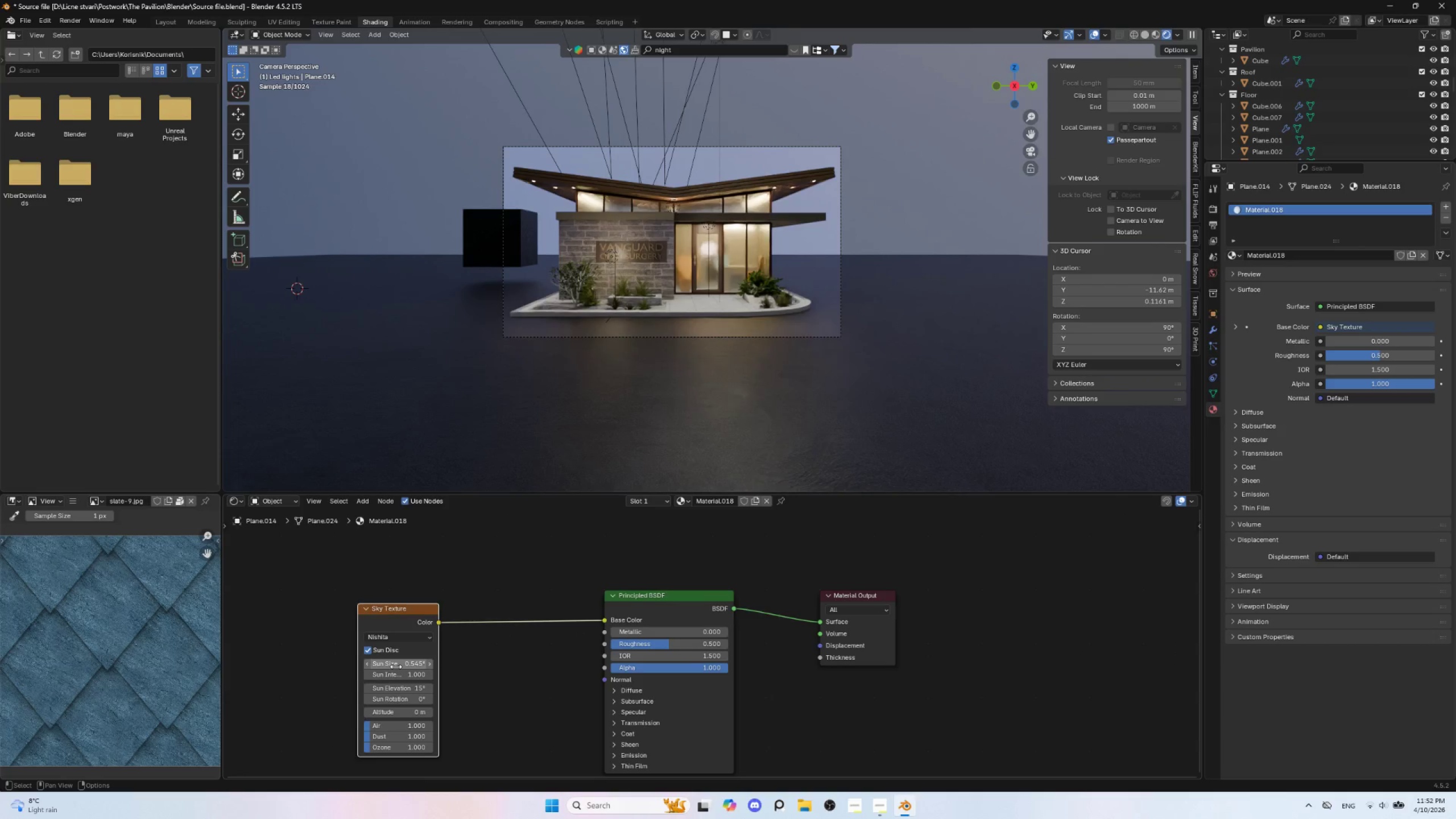 
left_click([400, 636])
 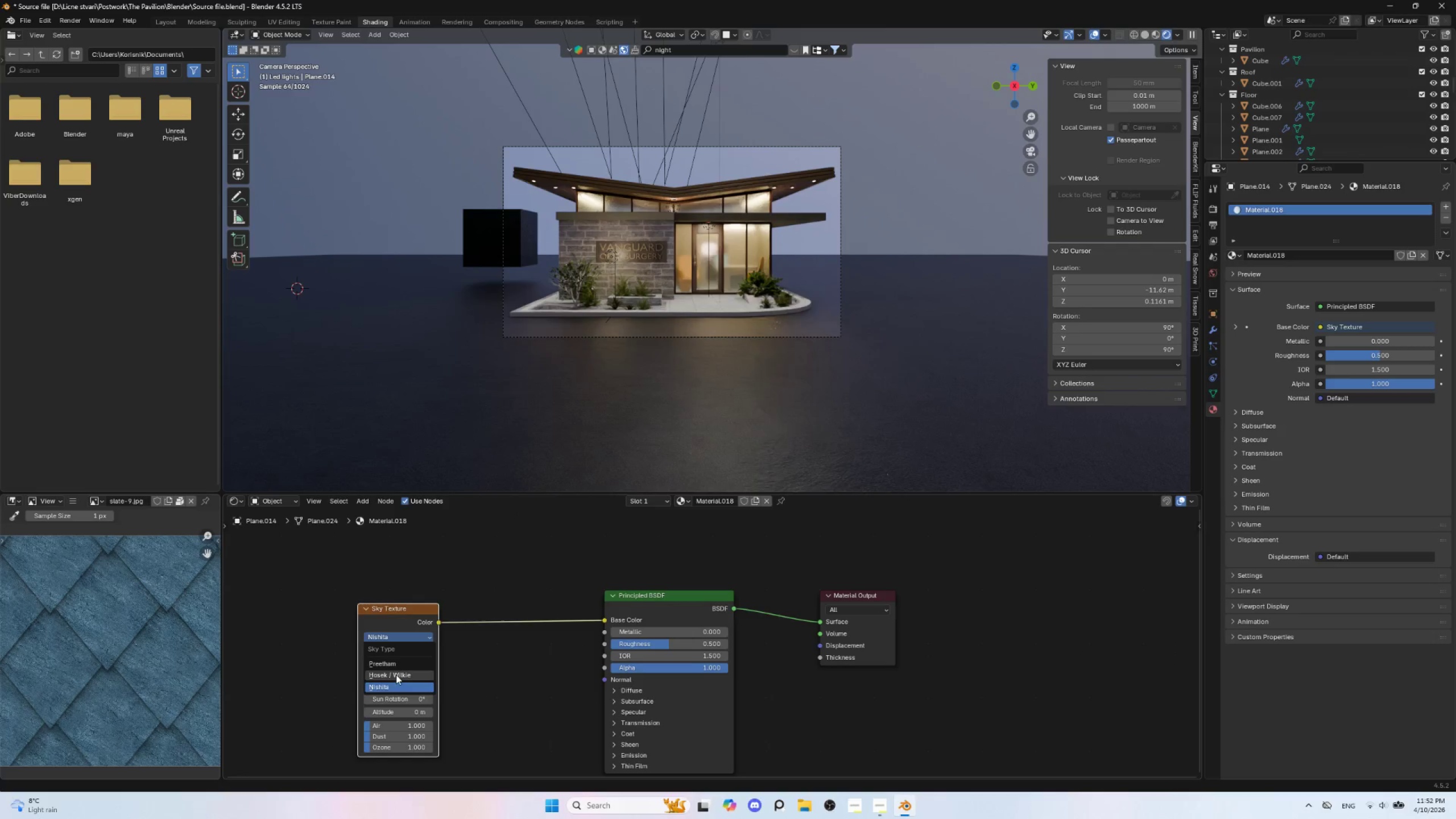 
left_click([394, 663])
 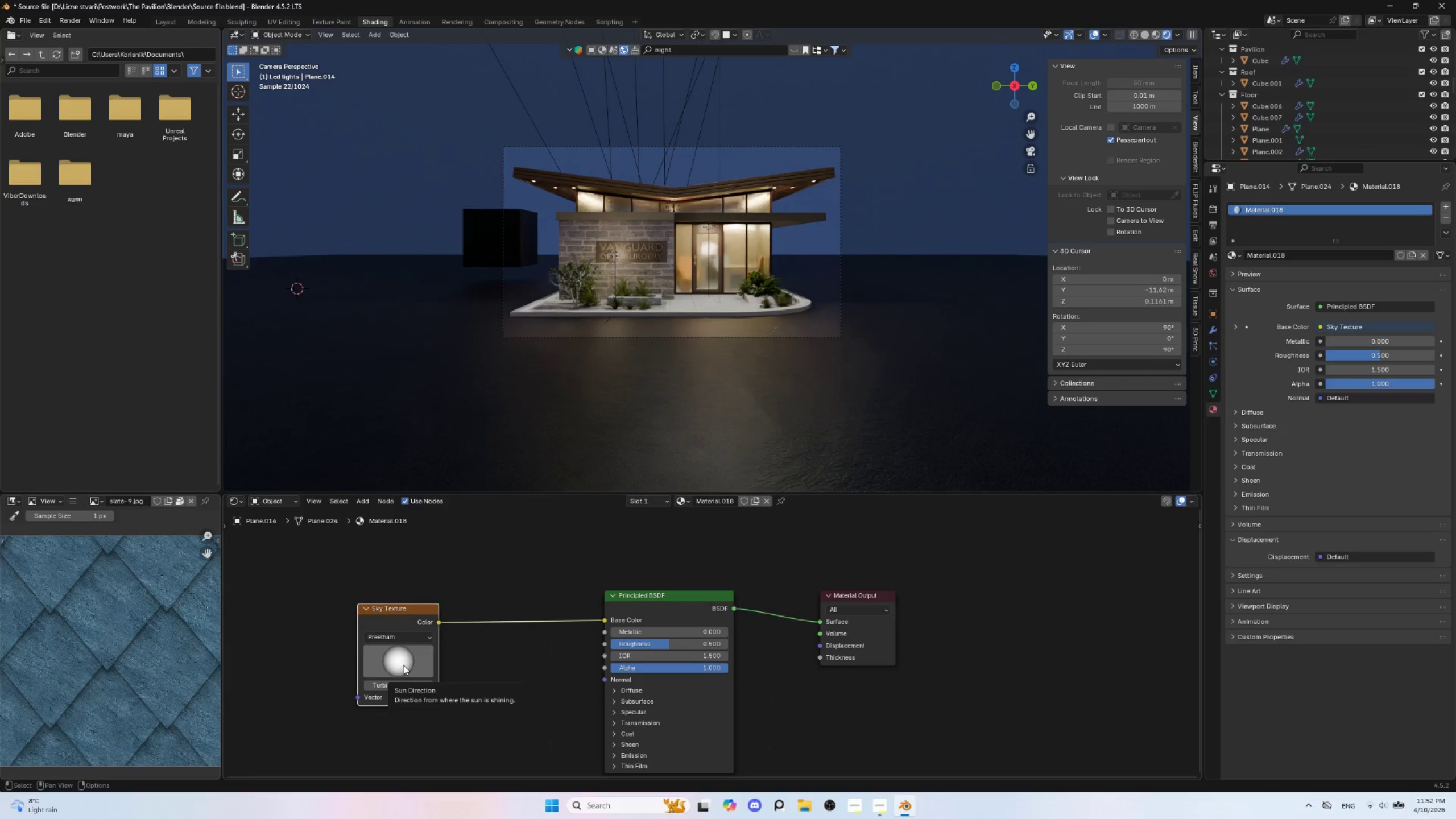 
left_click([403, 665])
 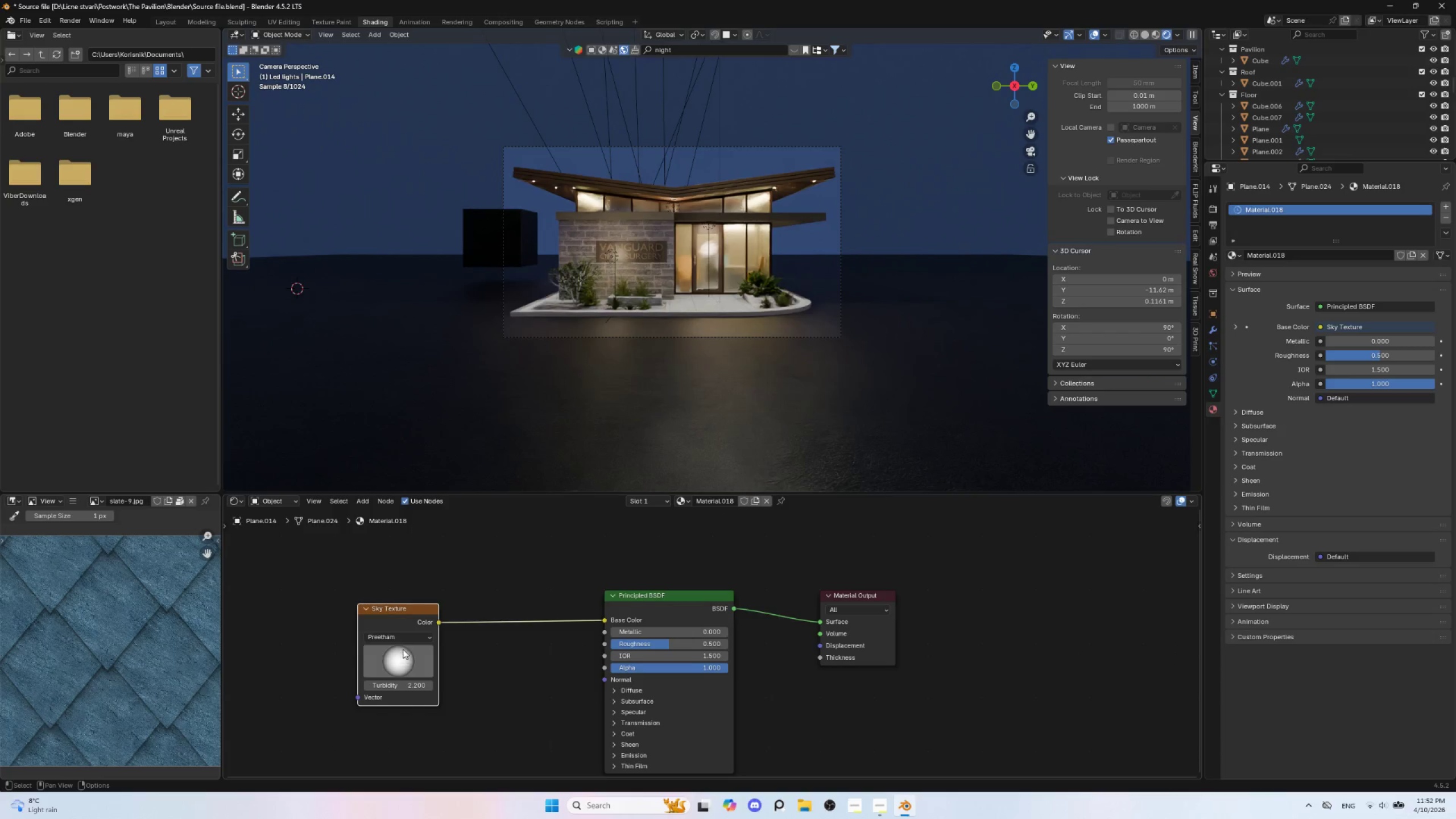 
left_click([406, 639])
 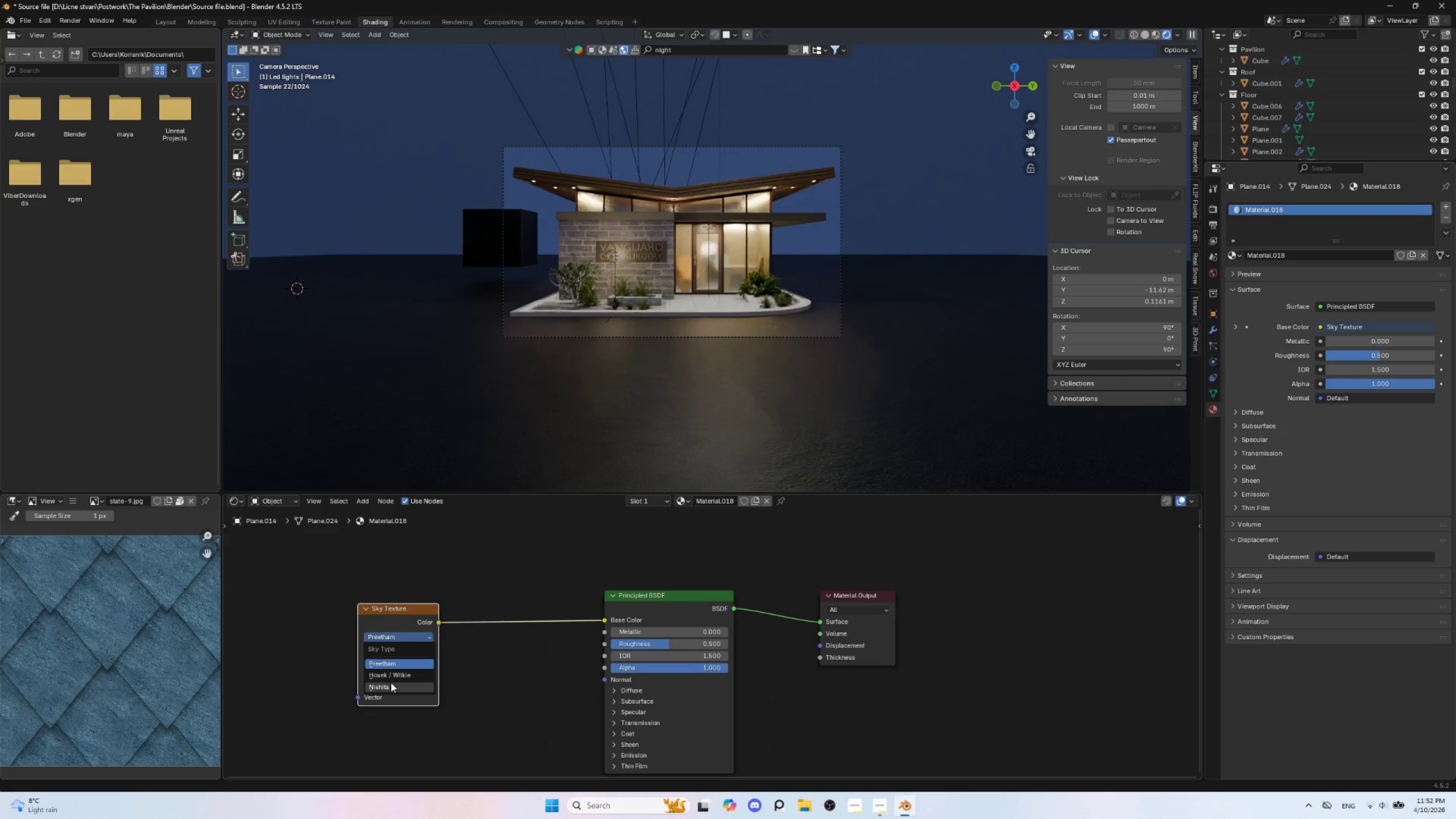 
left_click([391, 678])
 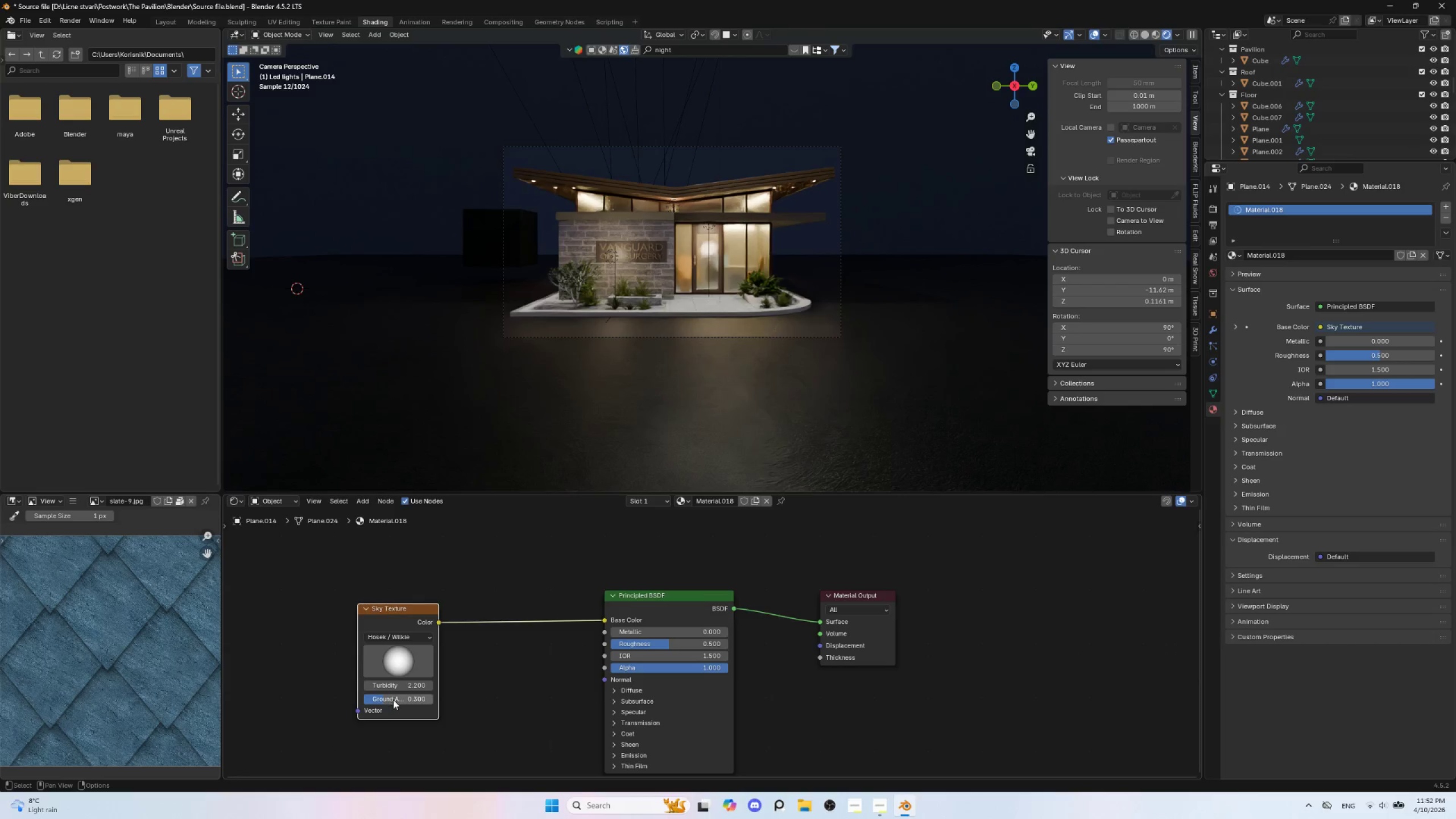 
left_click_drag(start_coordinate=[388, 685], to_coordinate=[468, 162])
 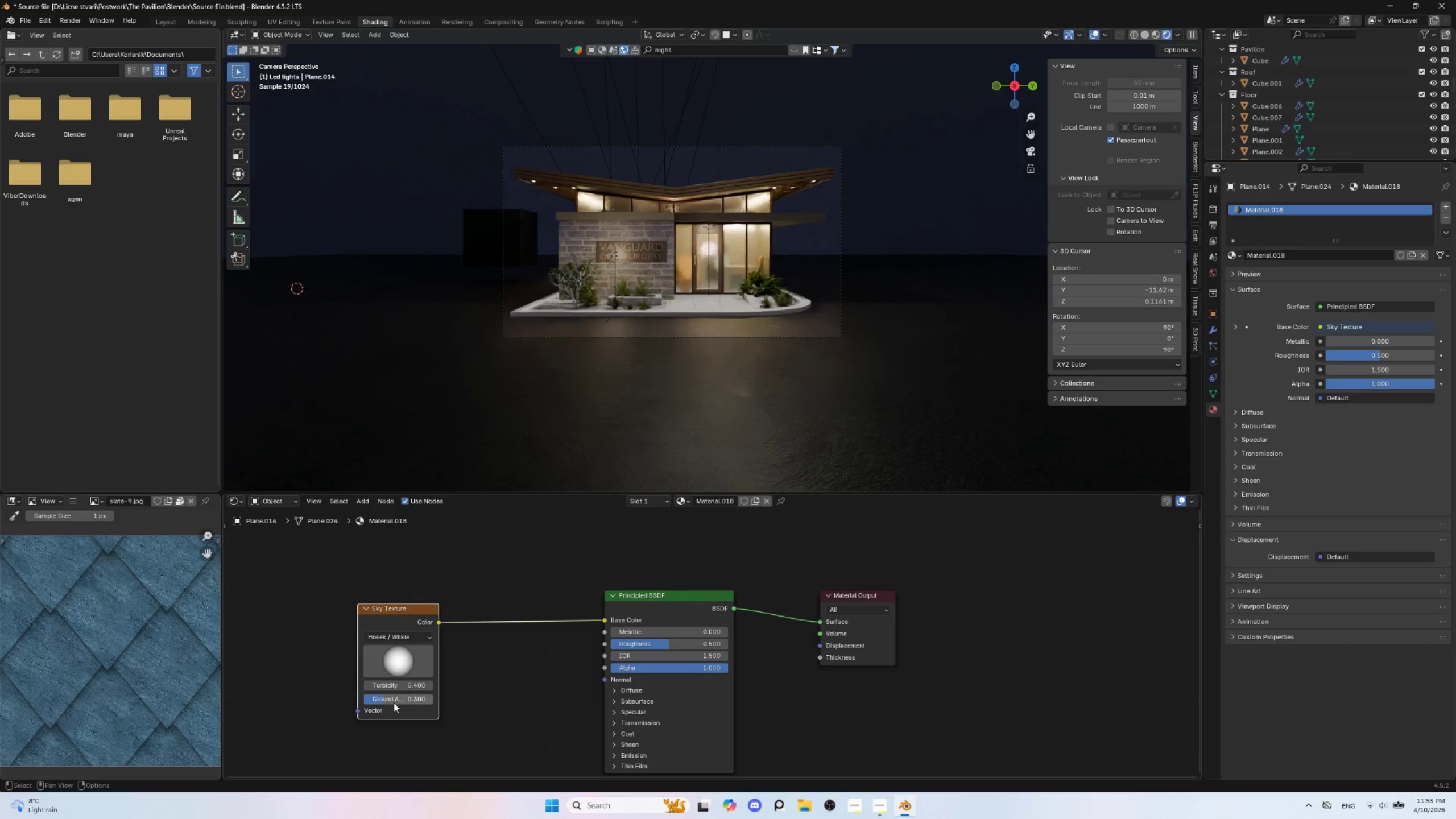 
left_click_drag(start_coordinate=[382, 700], to_coordinate=[487, 188])
 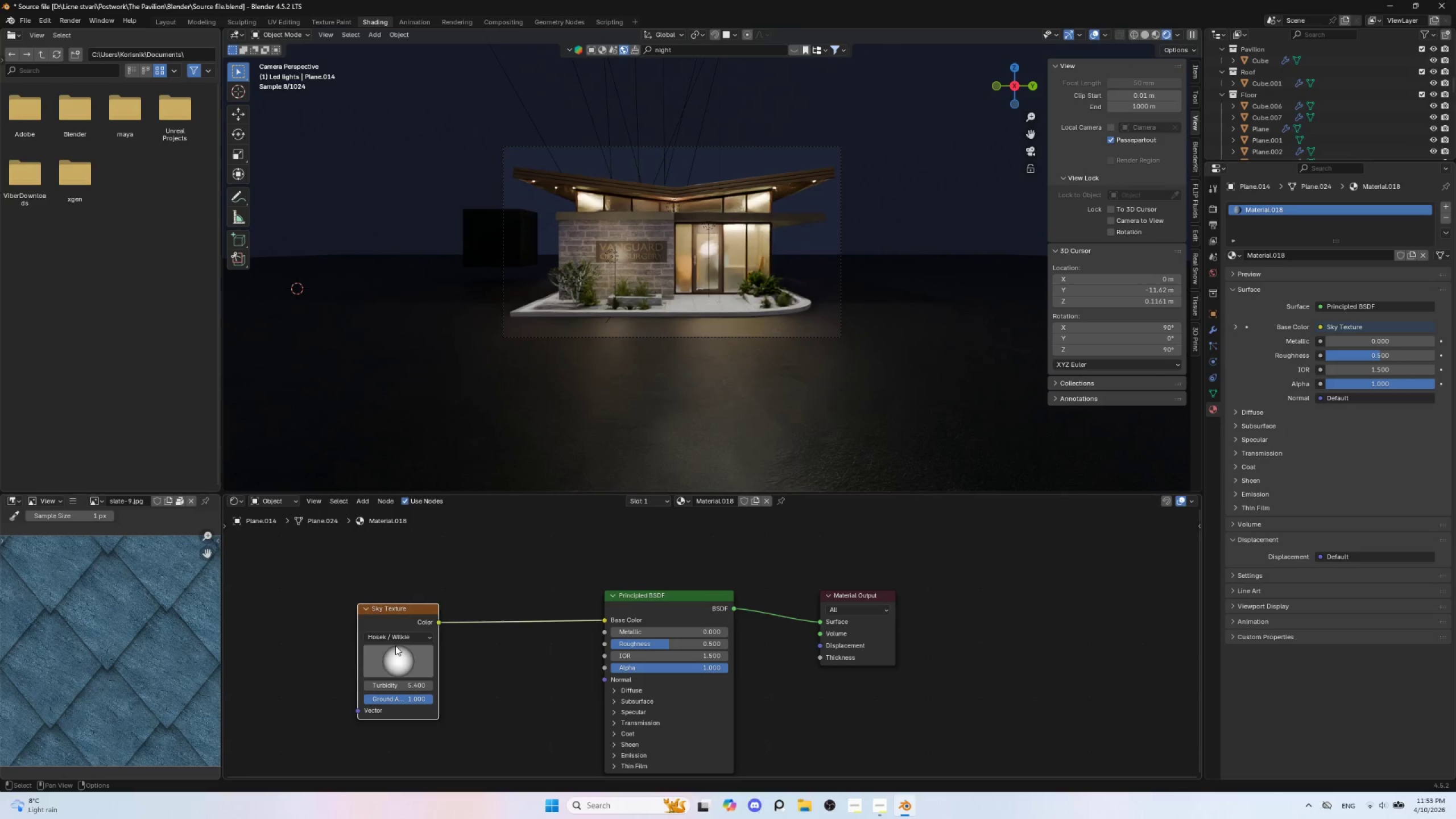 
left_click([394, 638])
 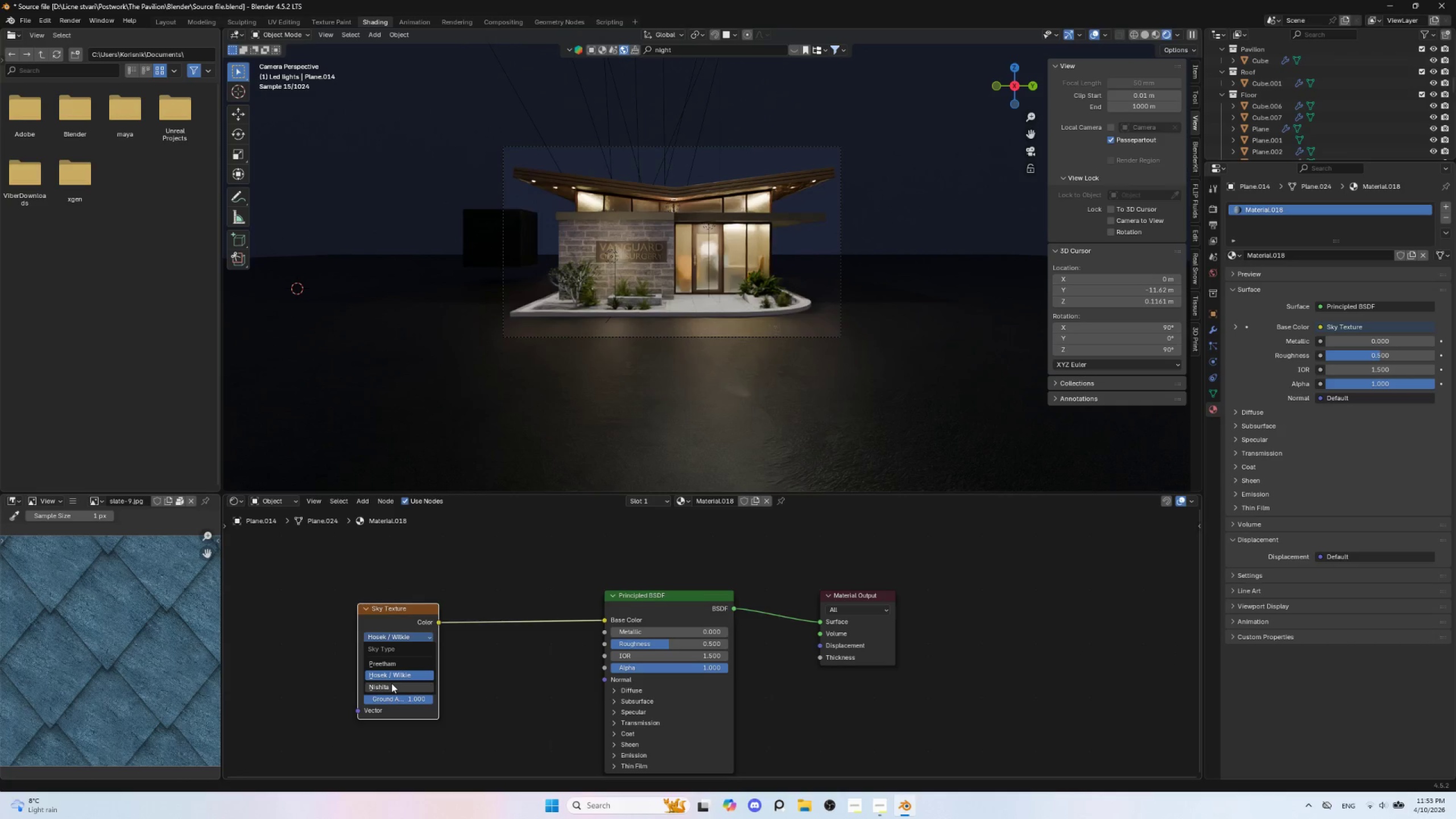 
left_click([391, 683])
 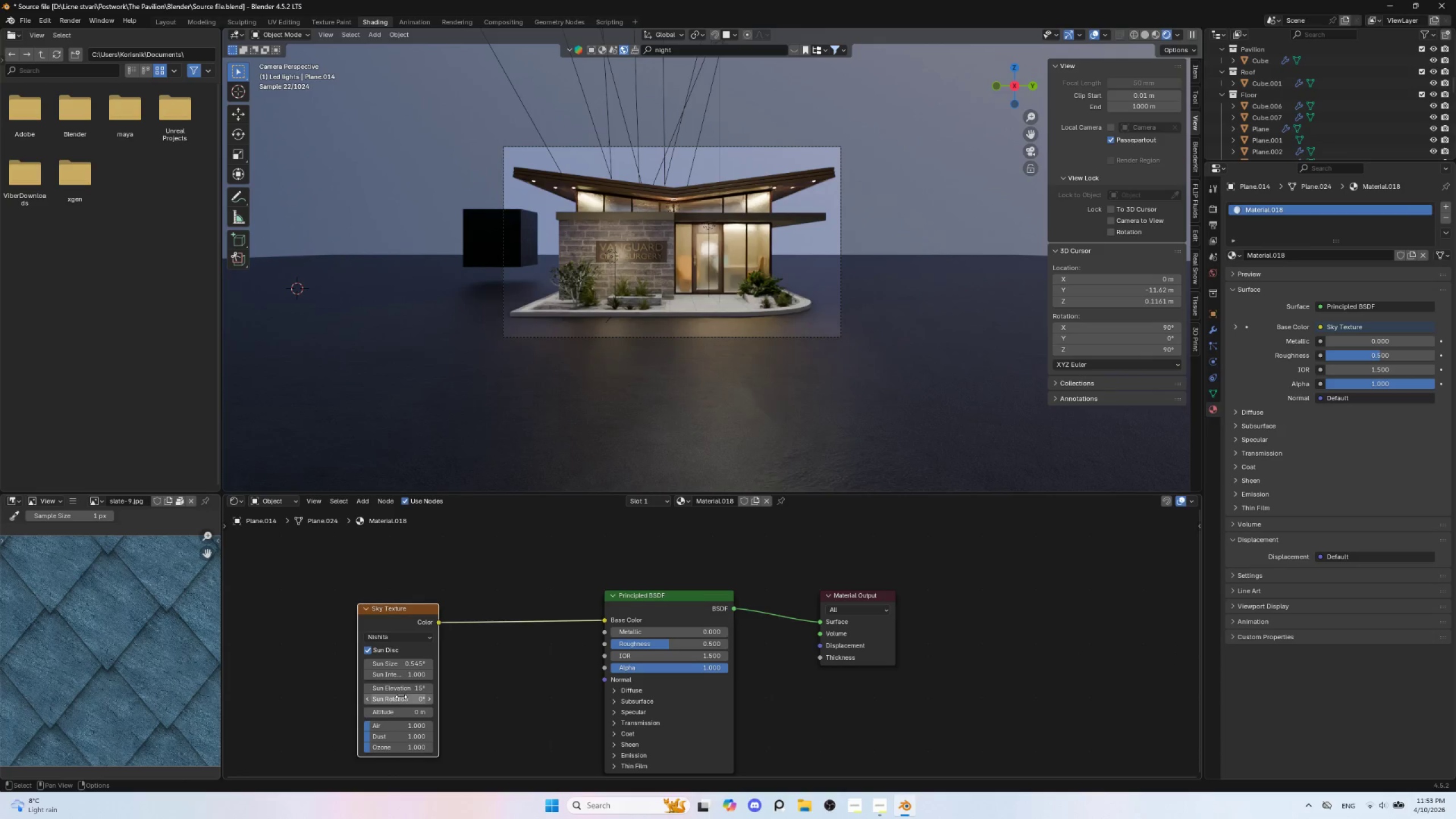 
wait(8.33)
 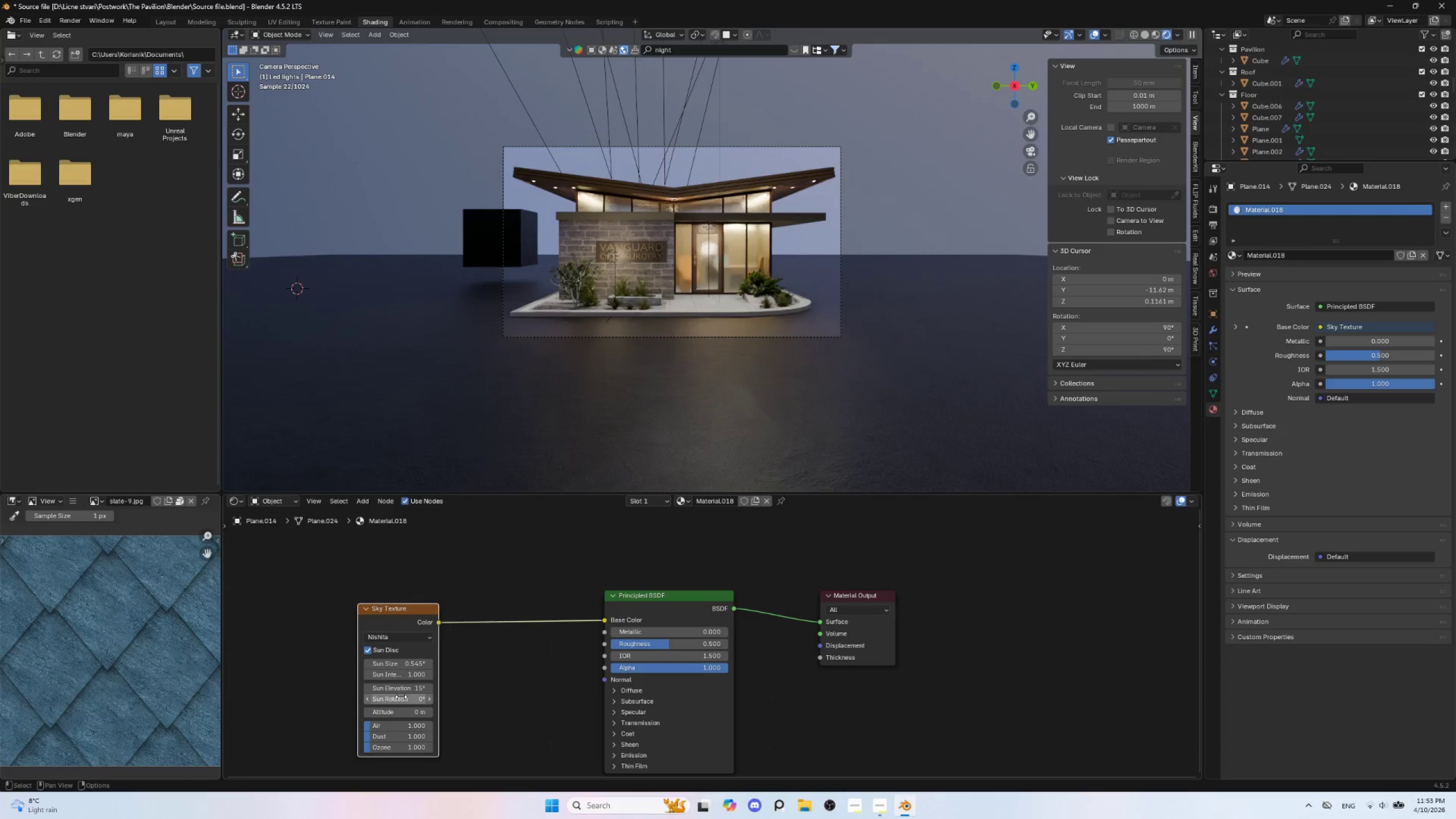 
left_click_drag(start_coordinate=[394, 711], to_coordinate=[345, 216])
 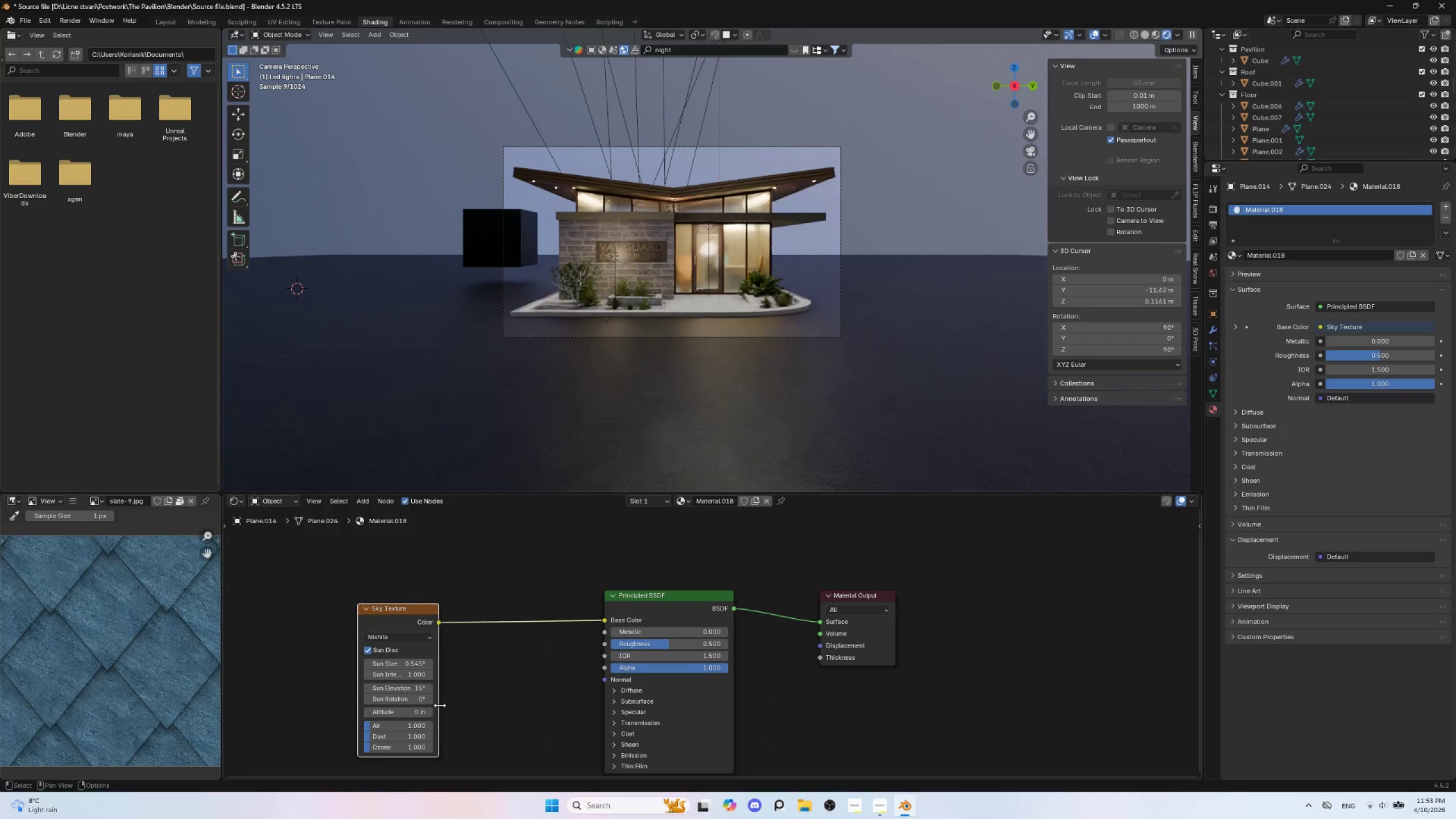 
key(Control+Z)
 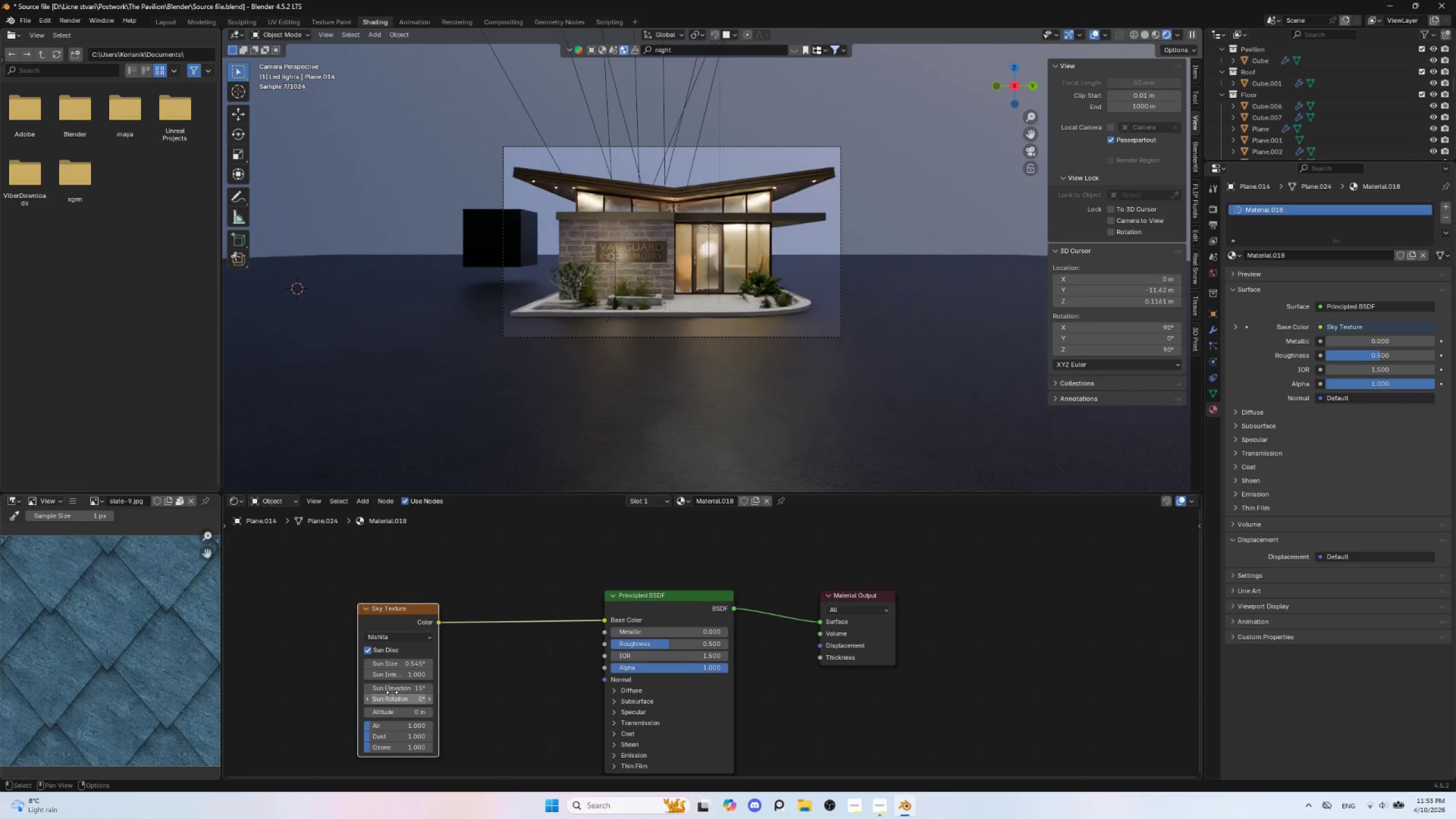 
left_click_drag(start_coordinate=[391, 690], to_coordinate=[651, 491])
 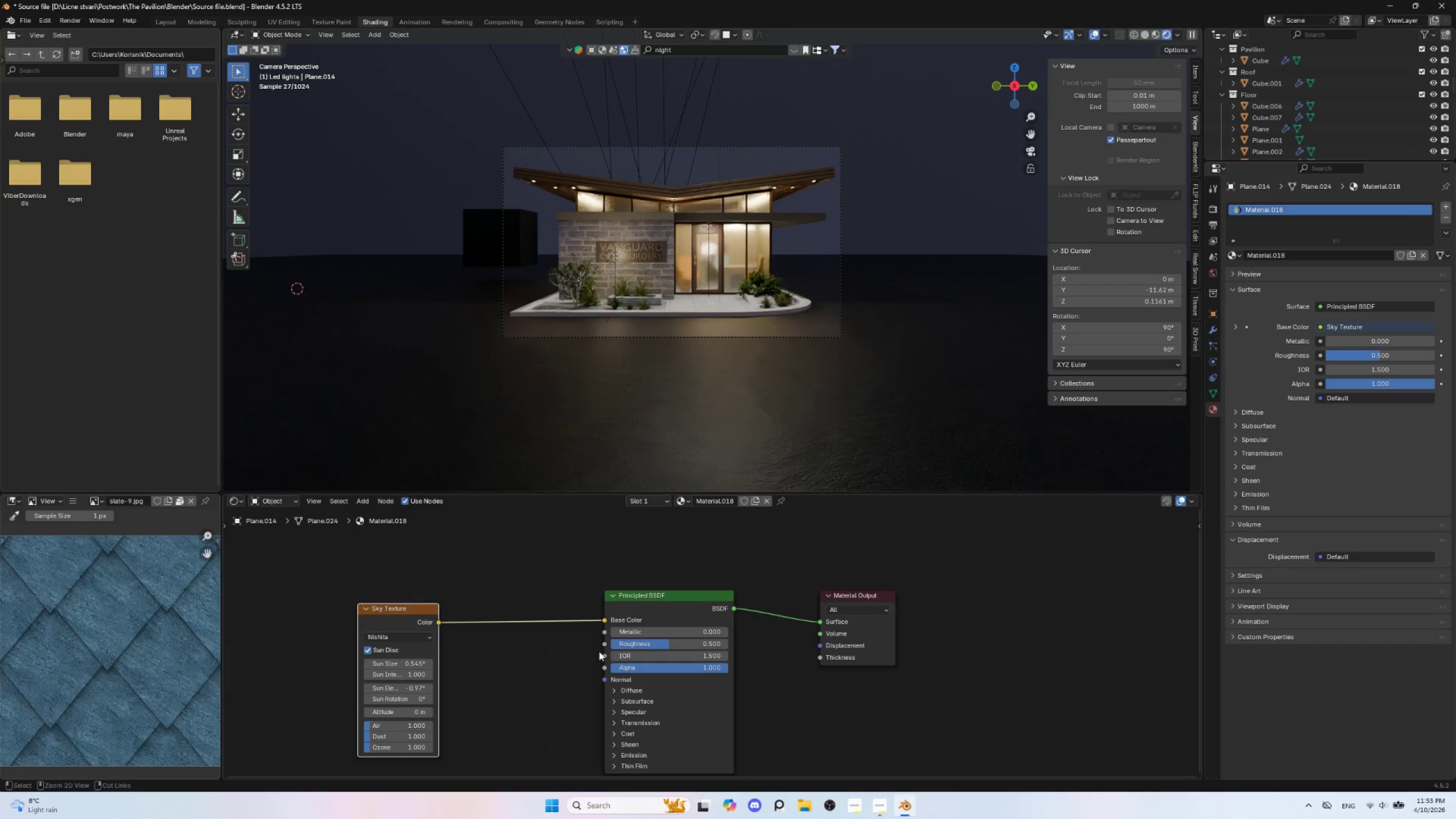 
hold_key(key=ShiftLeft, duration=1.5)
 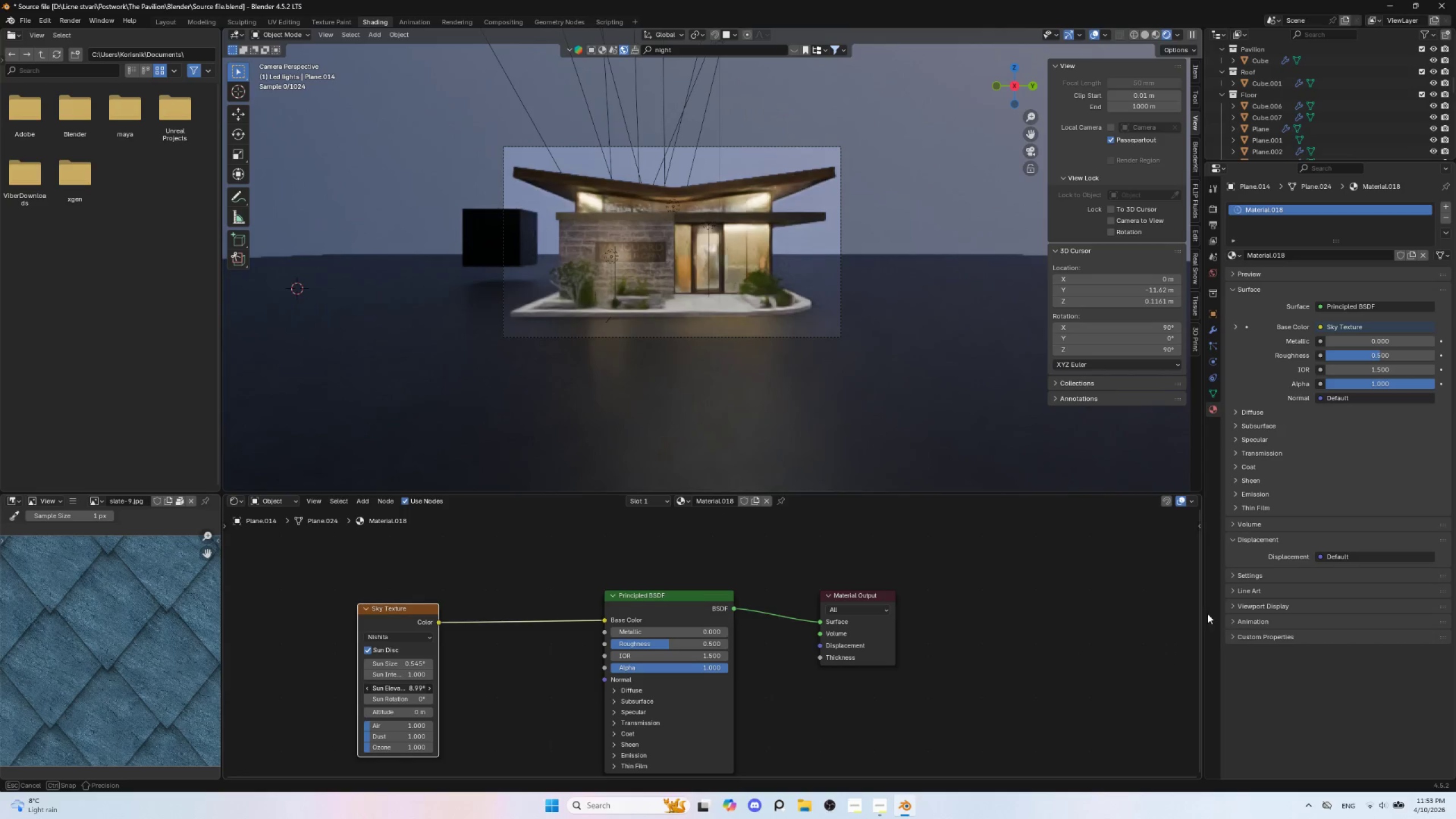 
hold_key(key=ShiftLeft, duration=1.52)
 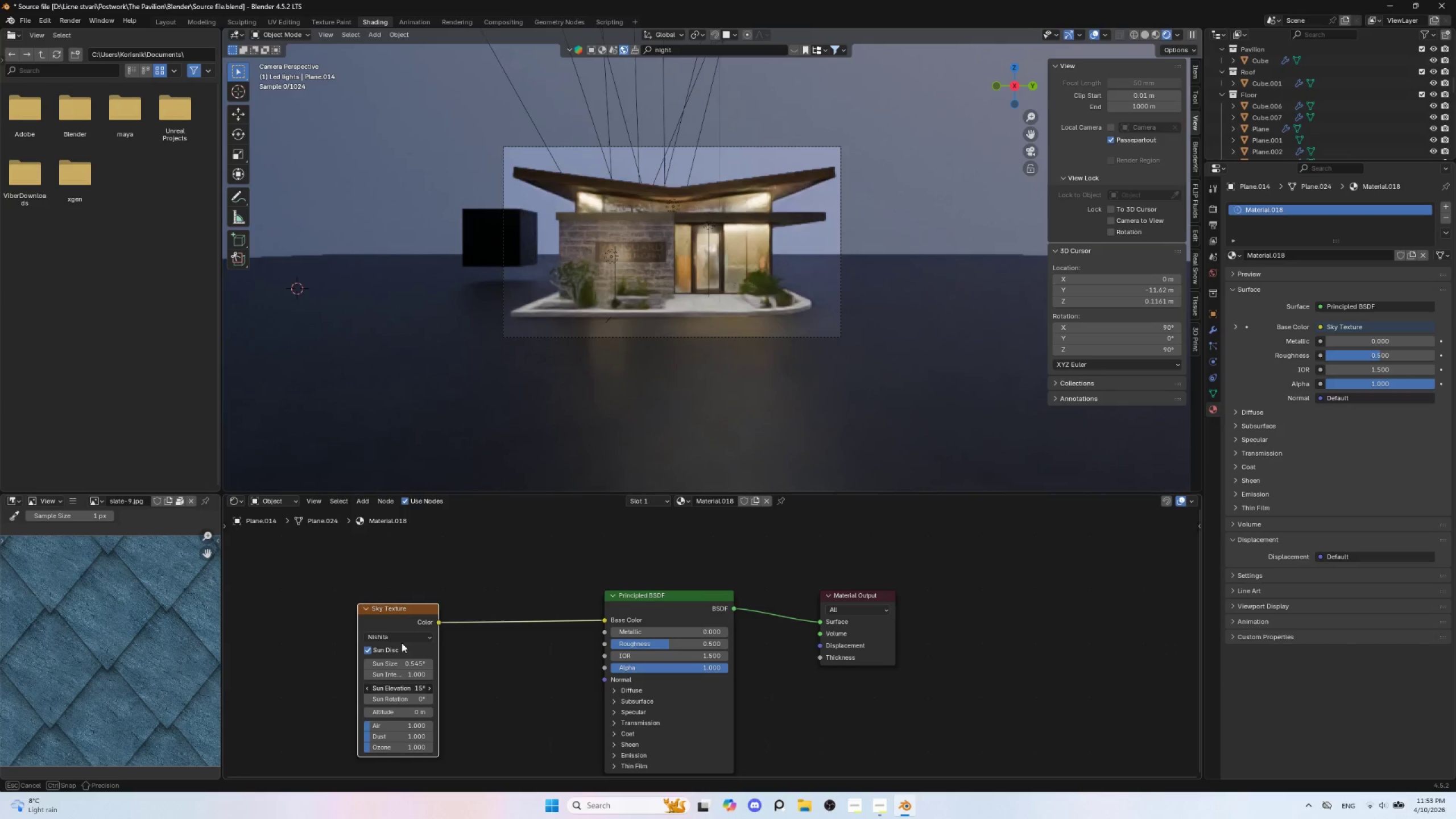 
hold_key(key=ShiftLeft, duration=1.5)
 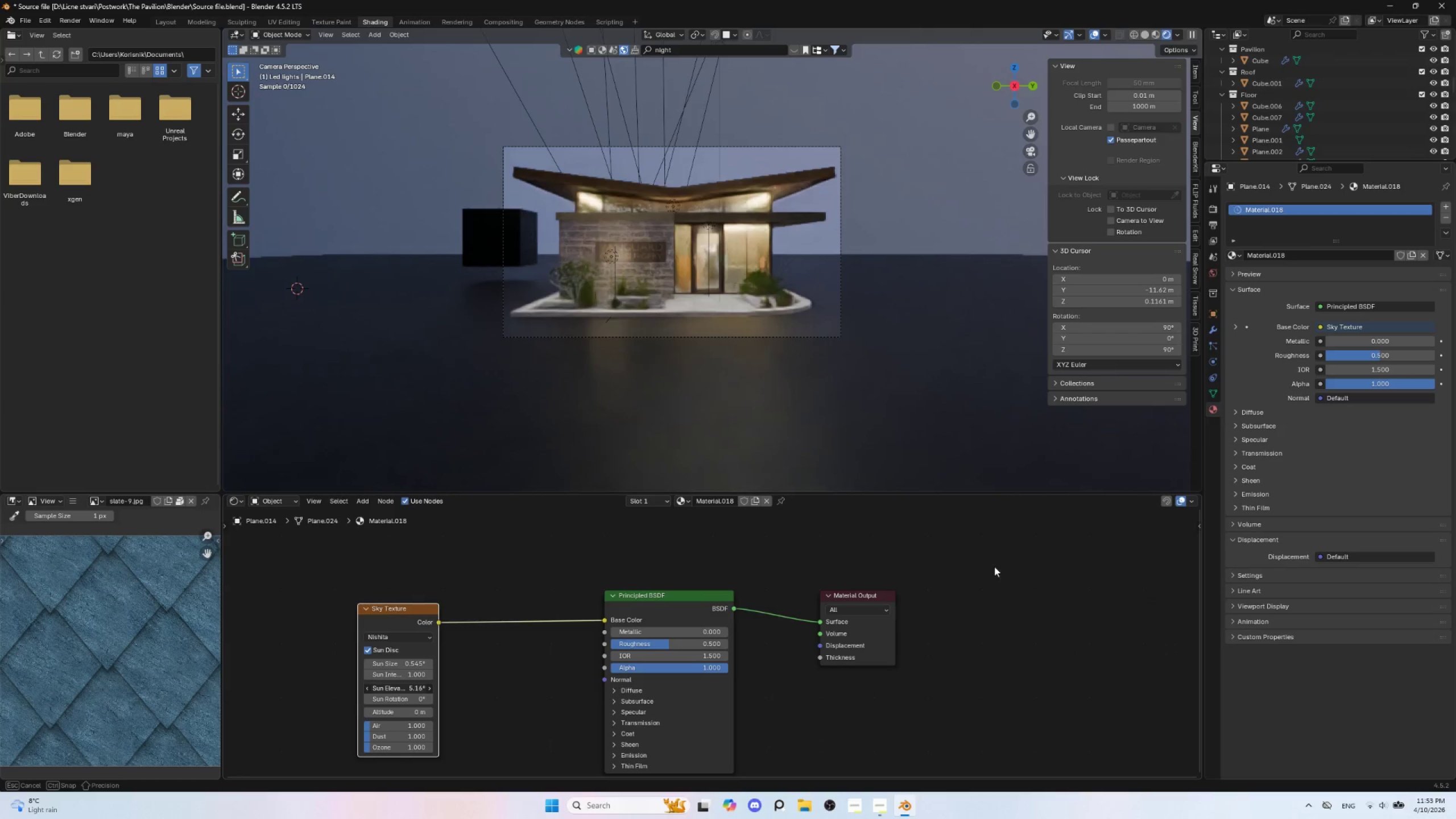 
hold_key(key=ShiftLeft, duration=1.5)
 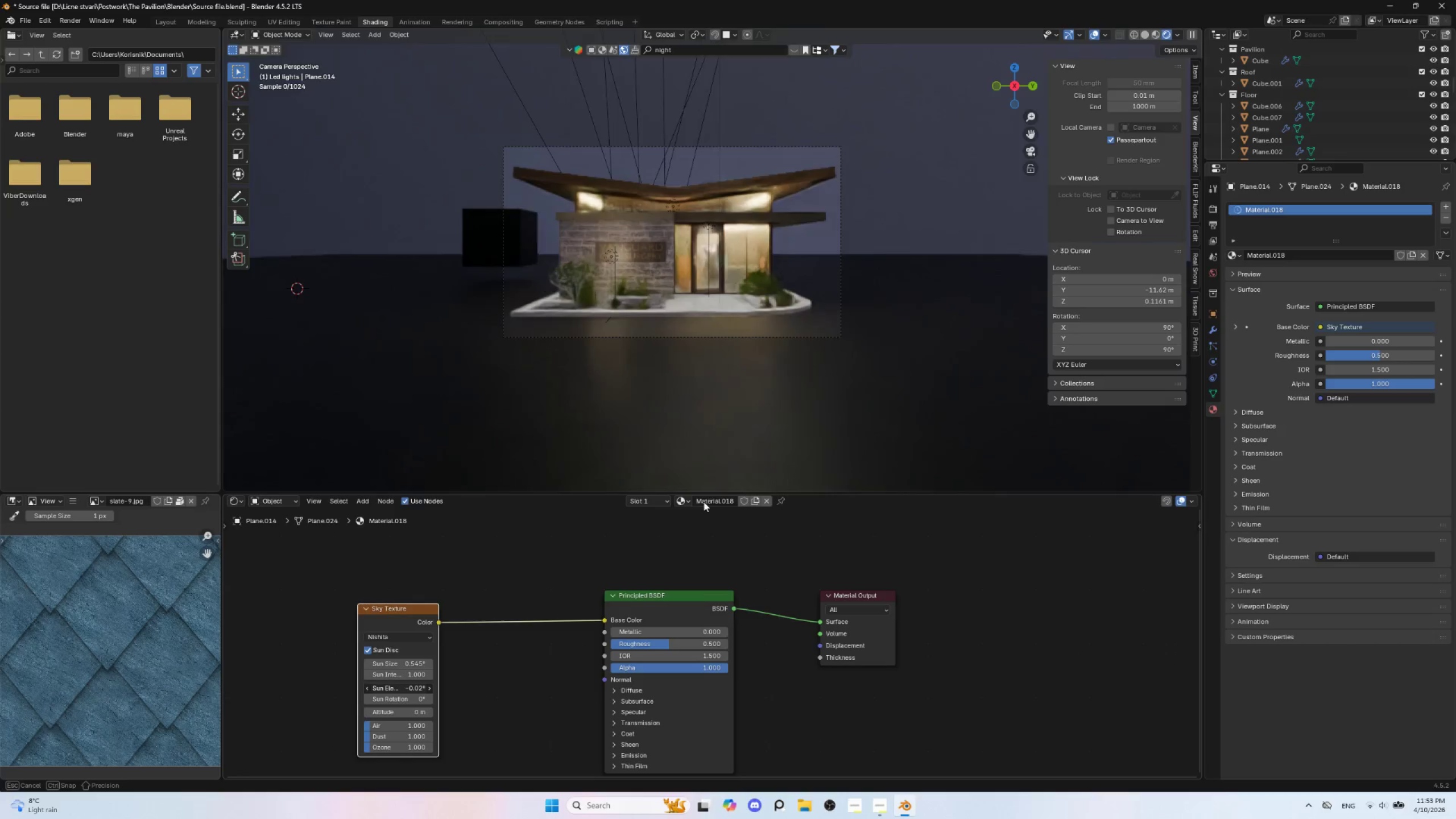 
hold_key(key=ShiftLeft, duration=1.51)
 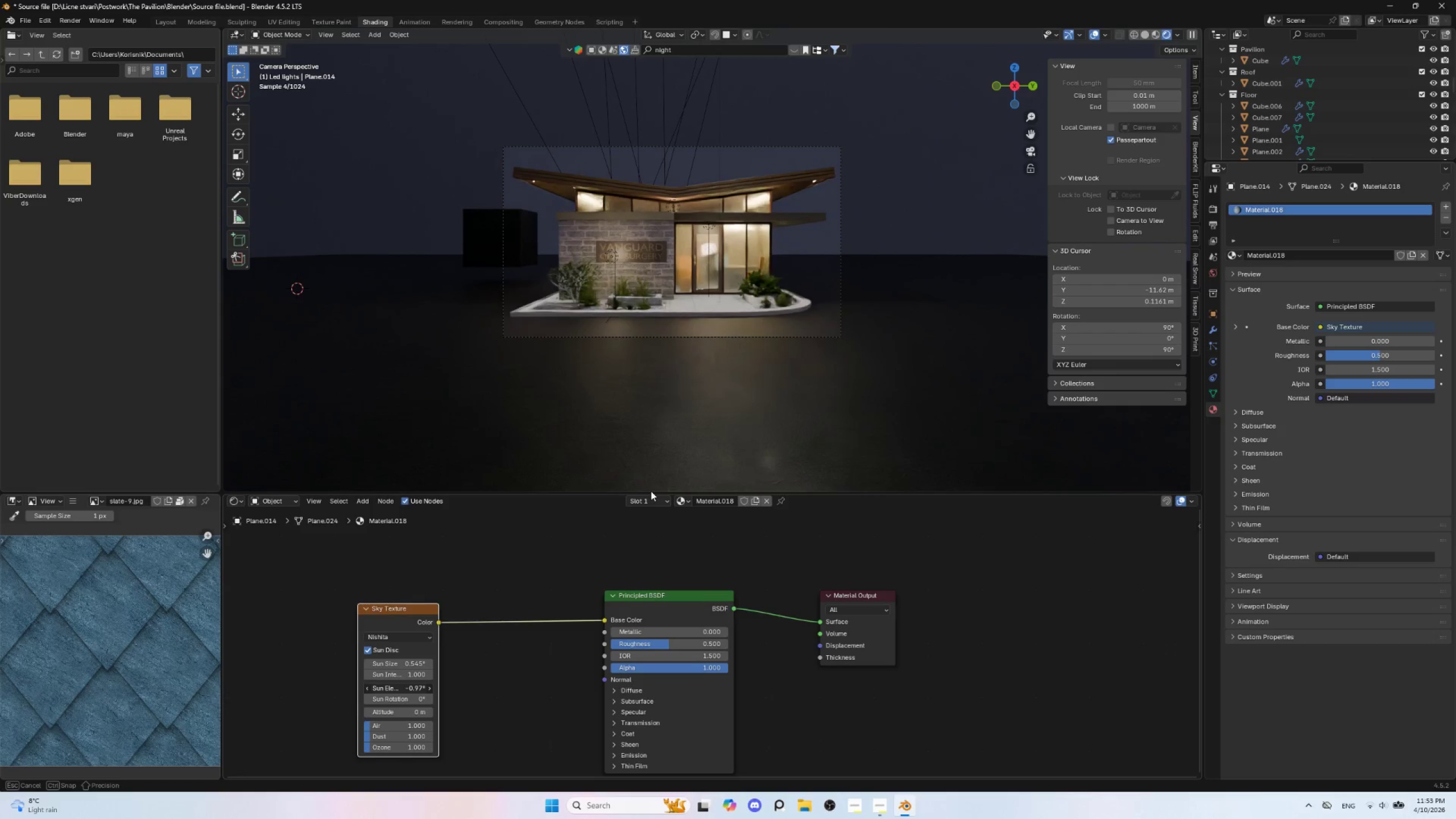 
hold_key(key=ShiftLeft, duration=1.52)
 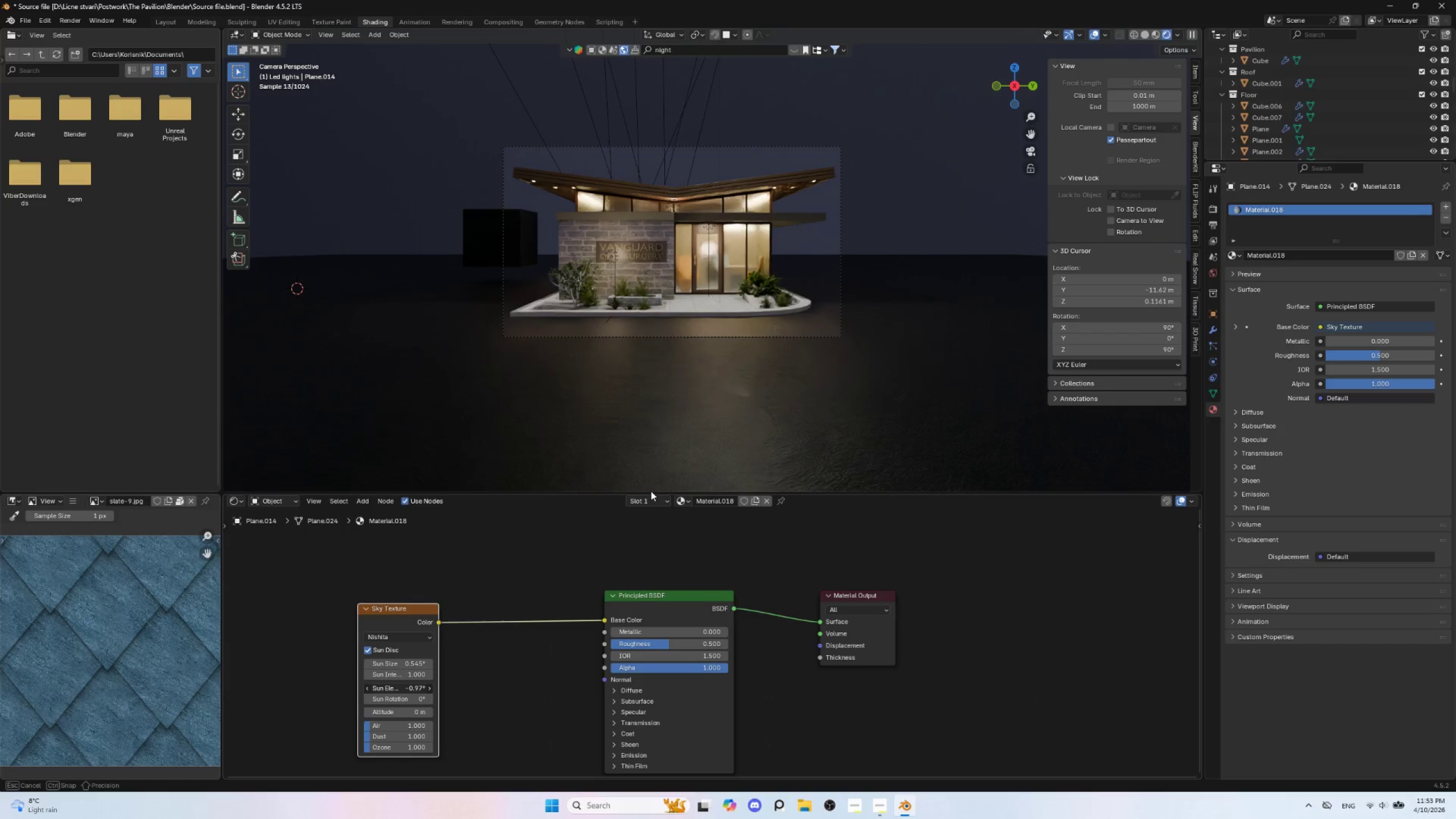 
hold_key(key=ShiftLeft, duration=1.52)
 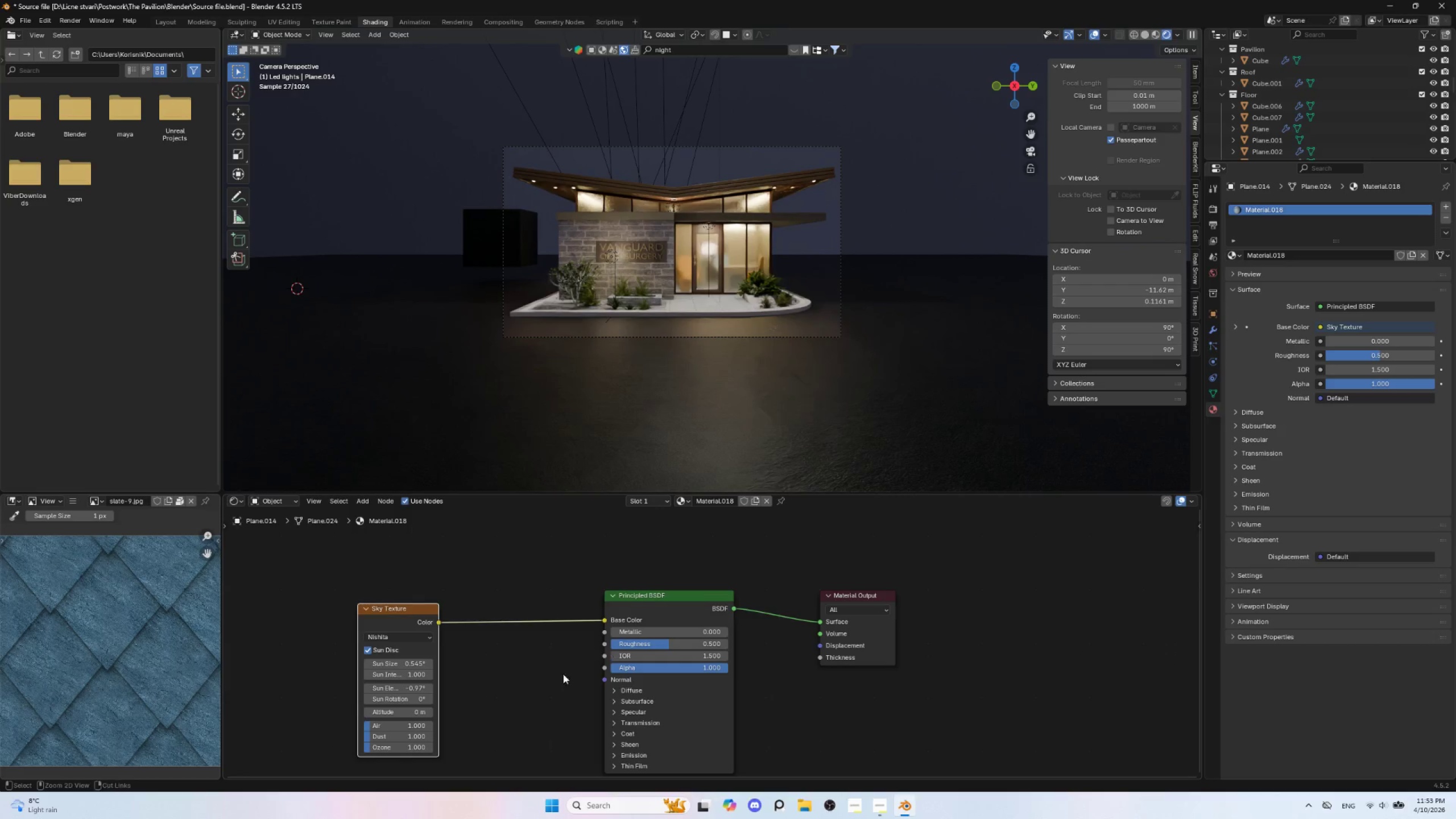 
key(Shift+ShiftLeft)
 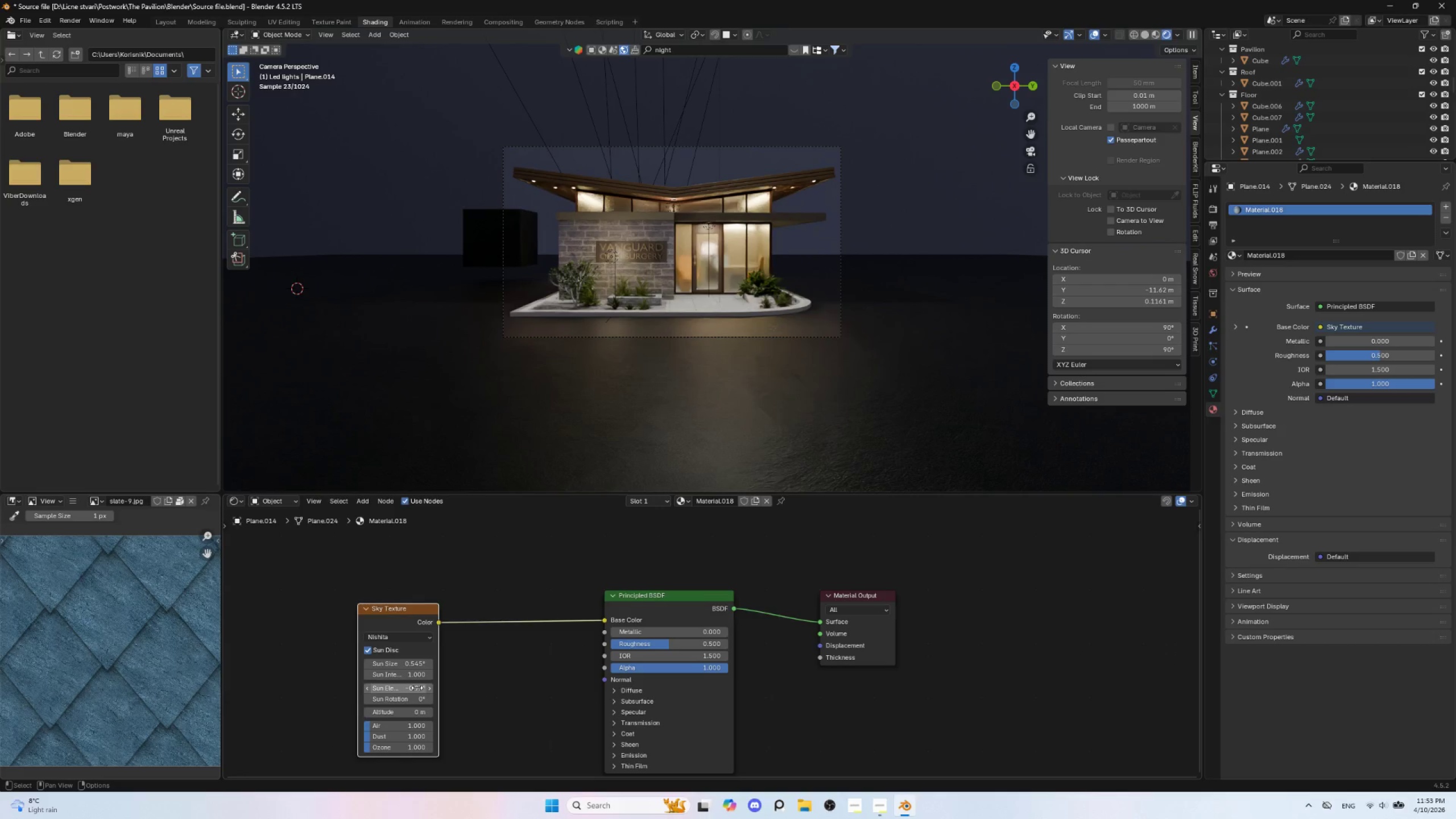 
key(Shift+ShiftLeft)
 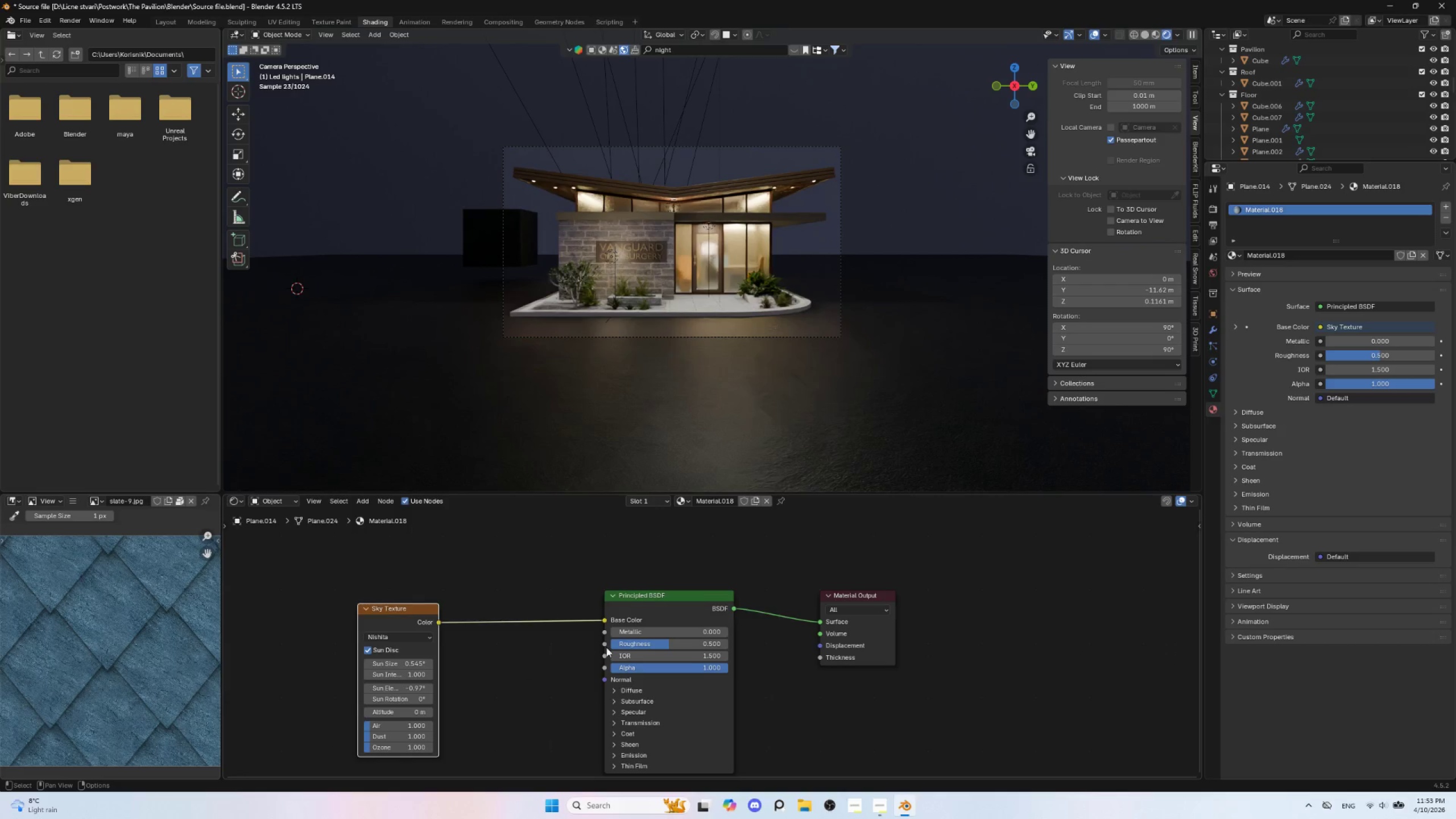 
key(Control+Z)
 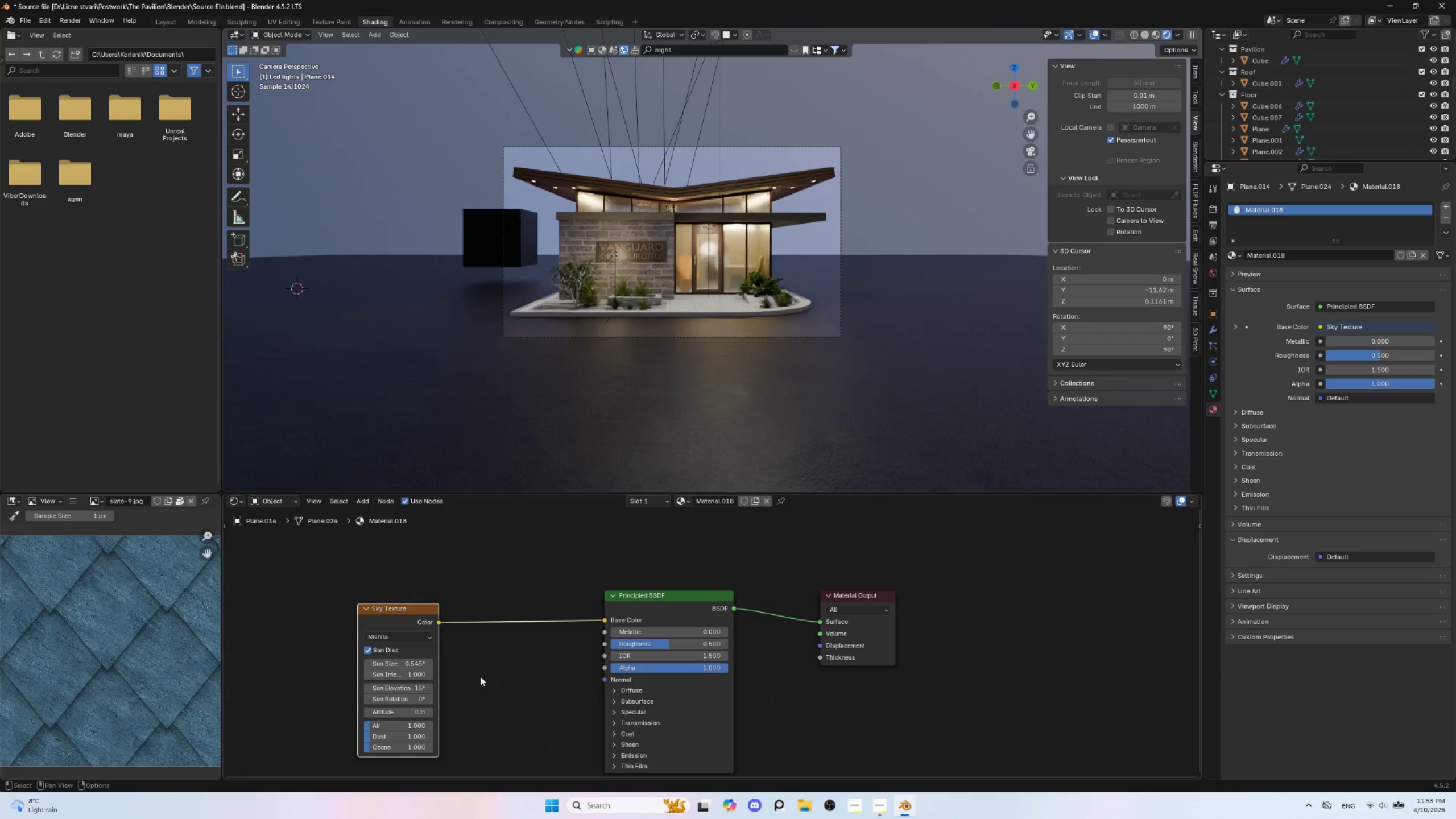 
left_click([499, 668])
 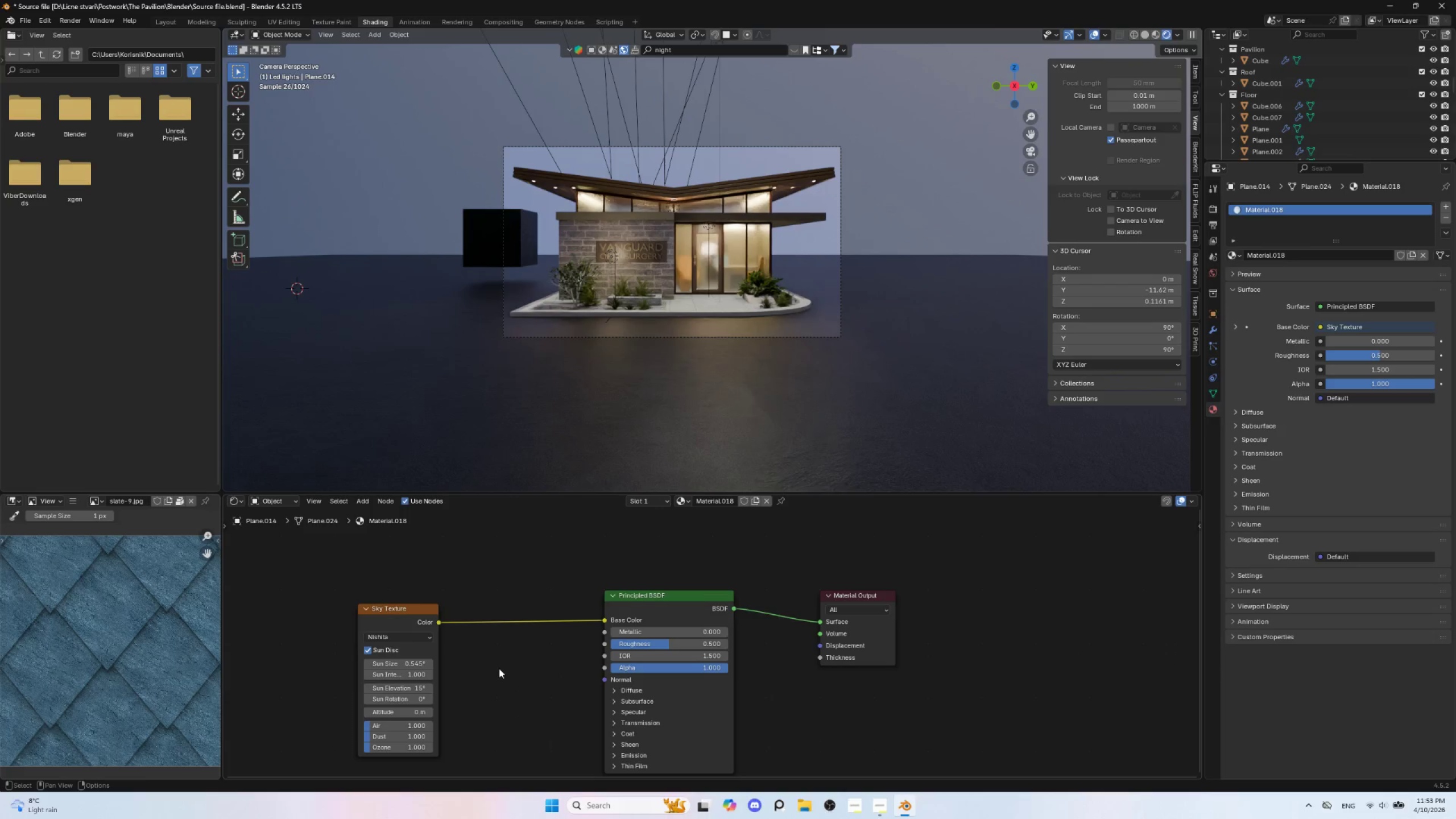 
key(Shift+A)
 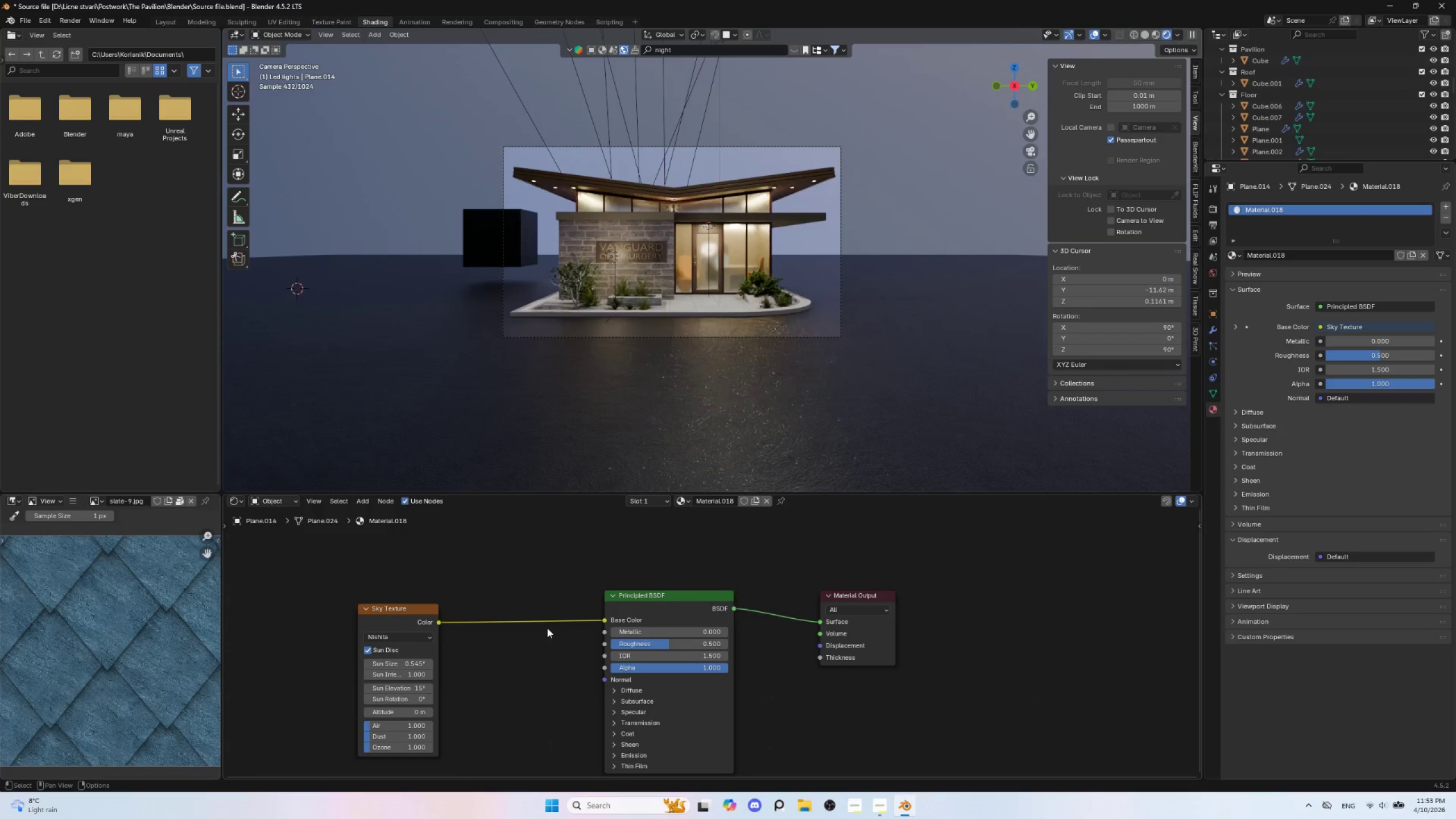 
left_click([427, 612])
 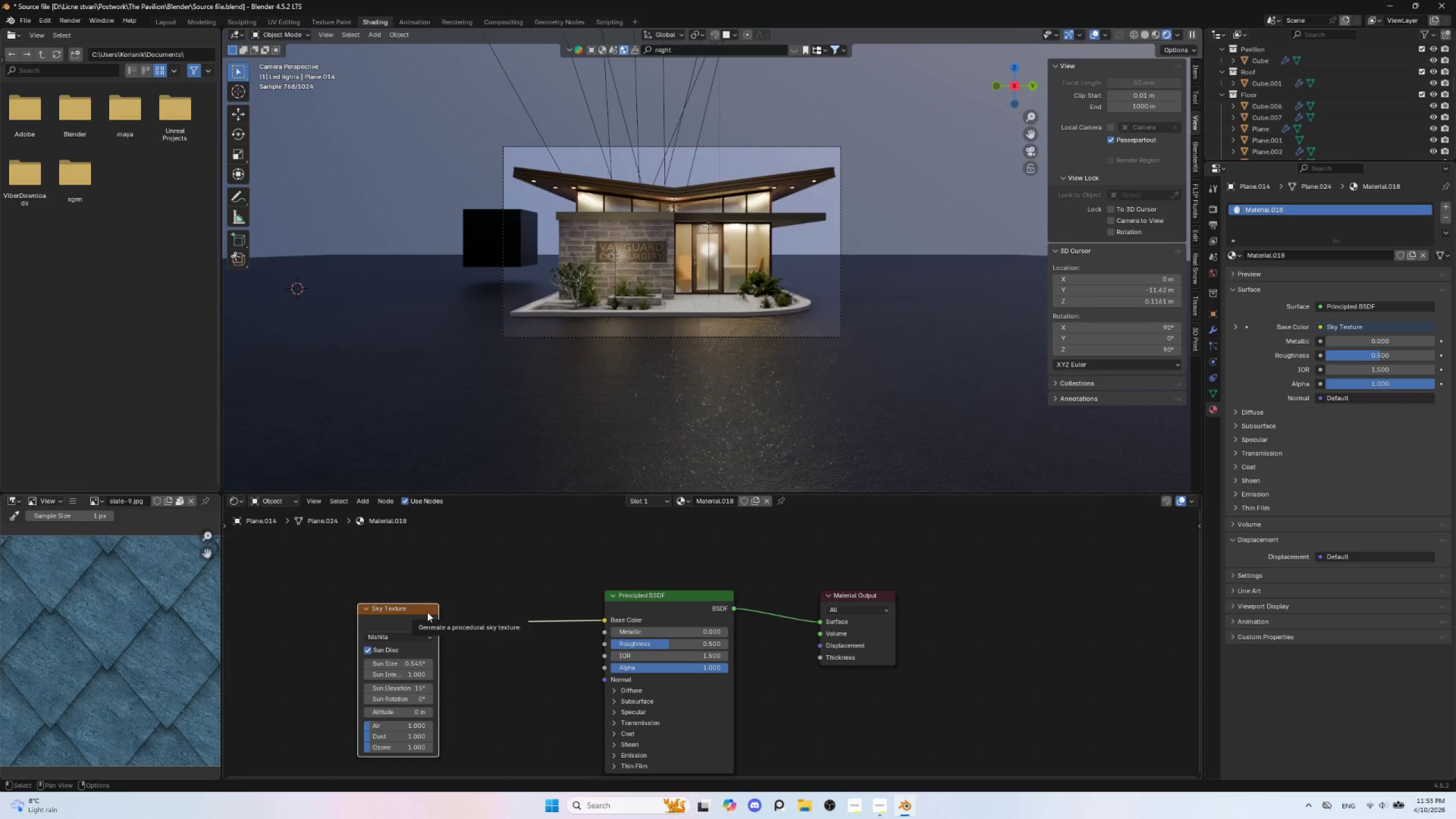 
key(Delete)
 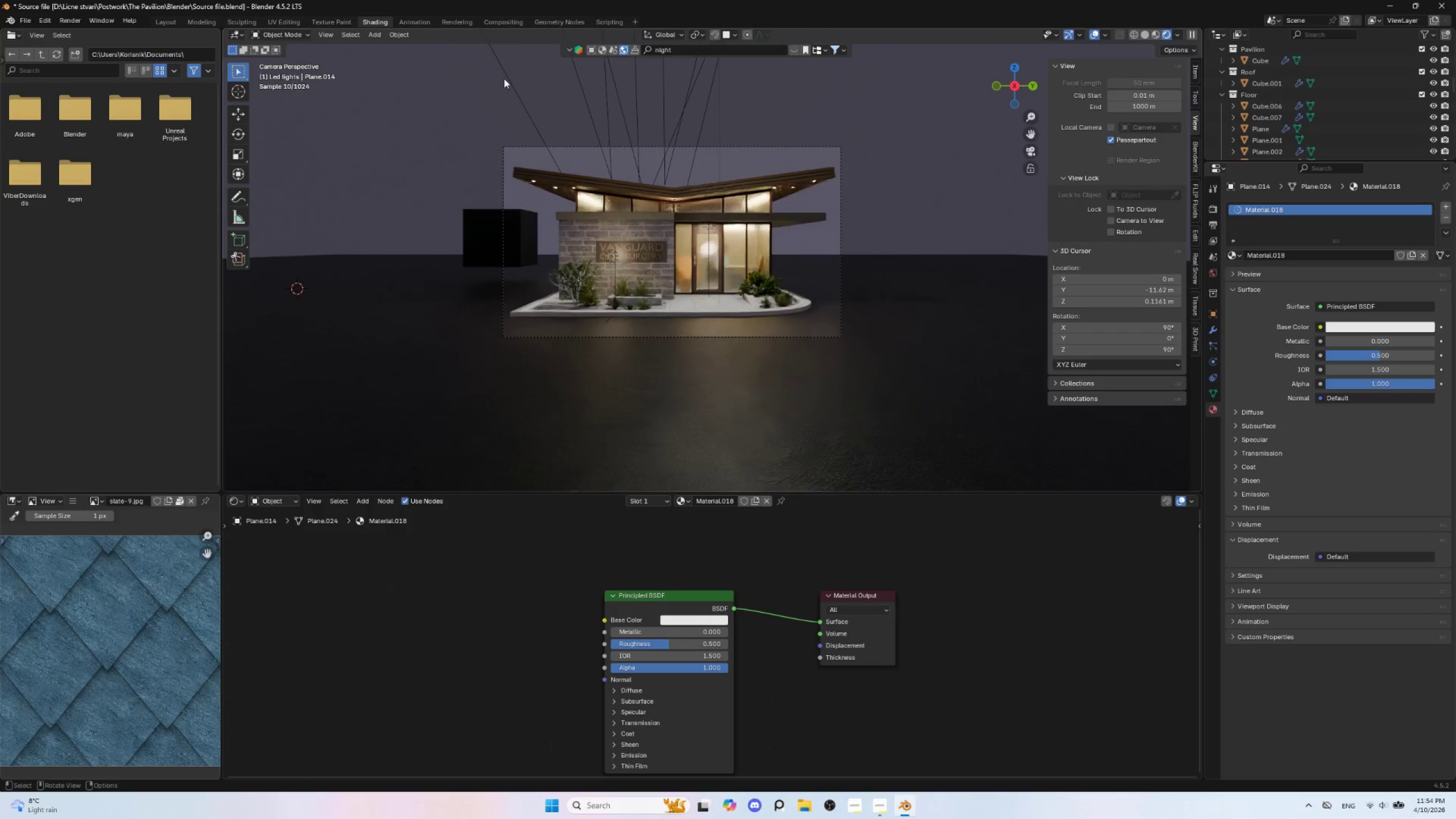 
left_click([503, 93])
 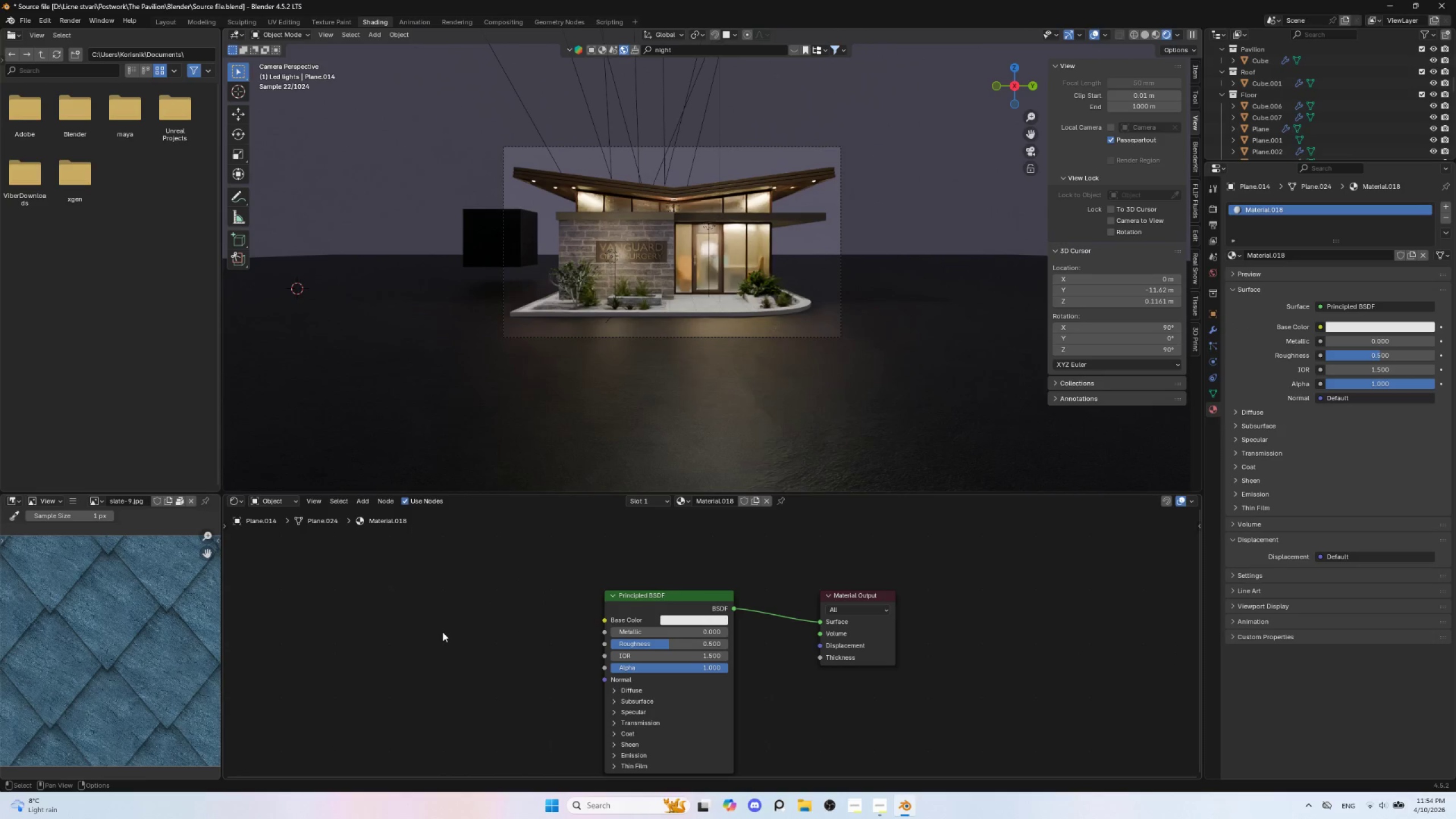 
key(Shift+A)
 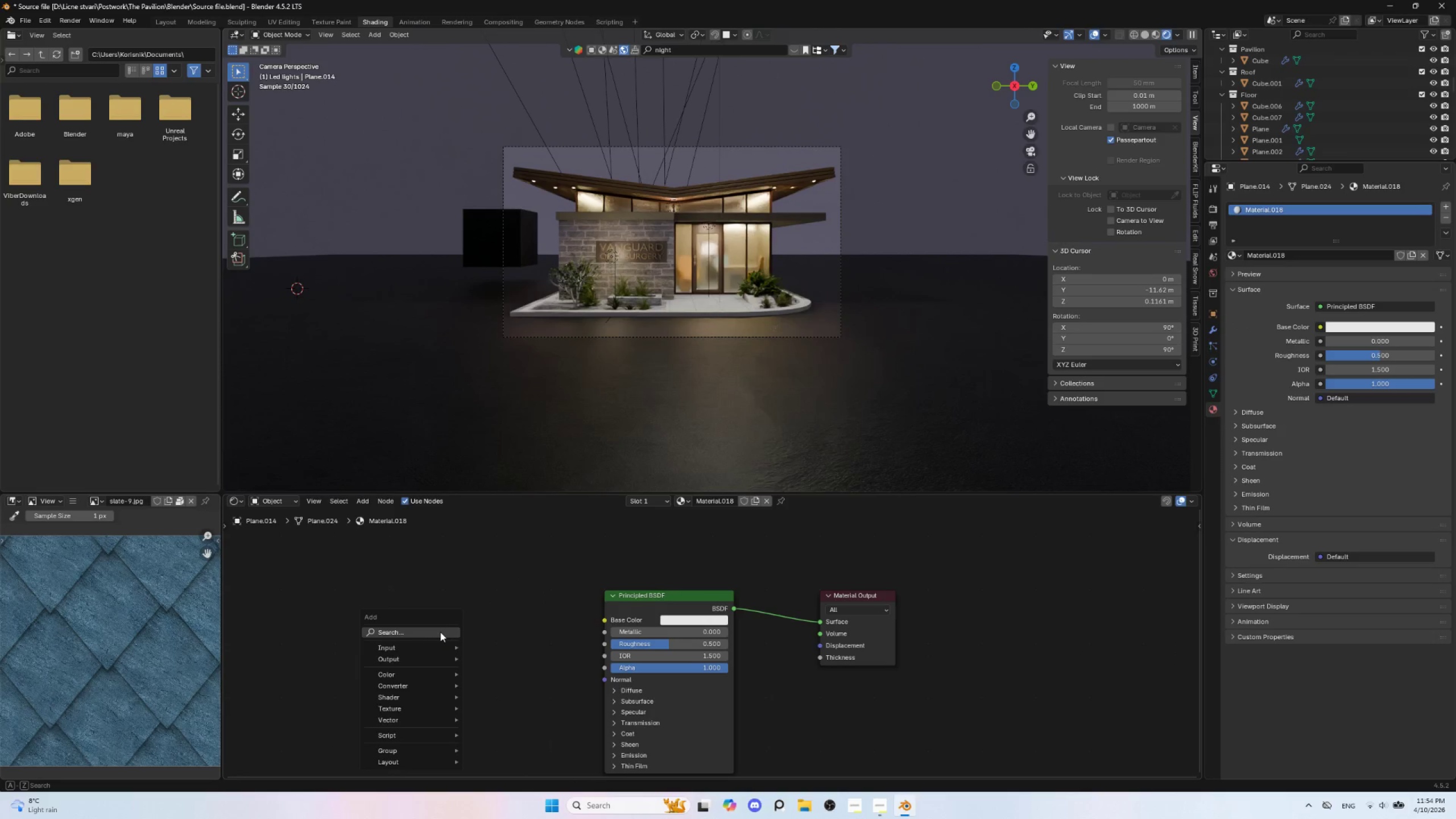 
left_click([434, 632])
 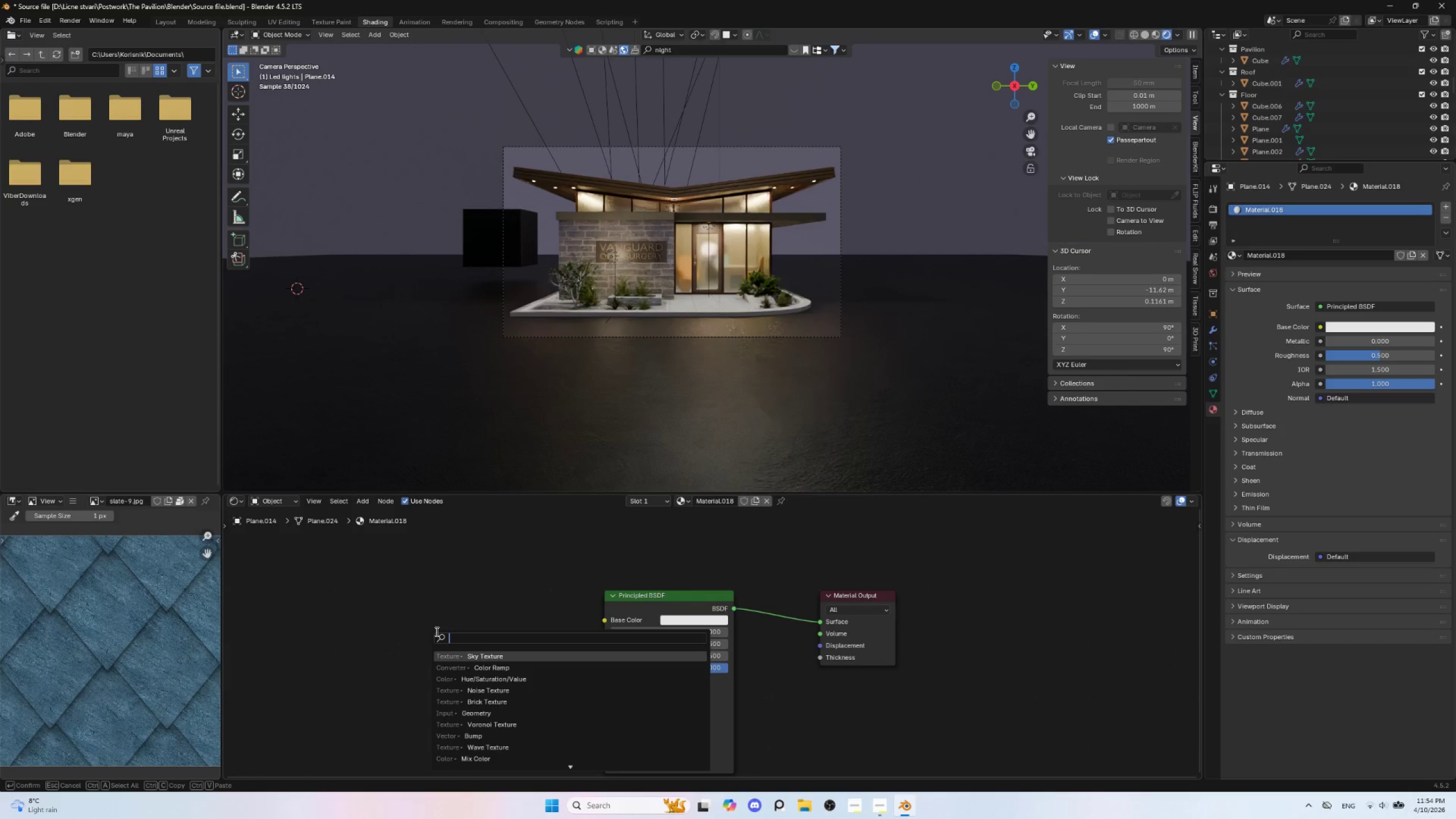 
type(gra)
 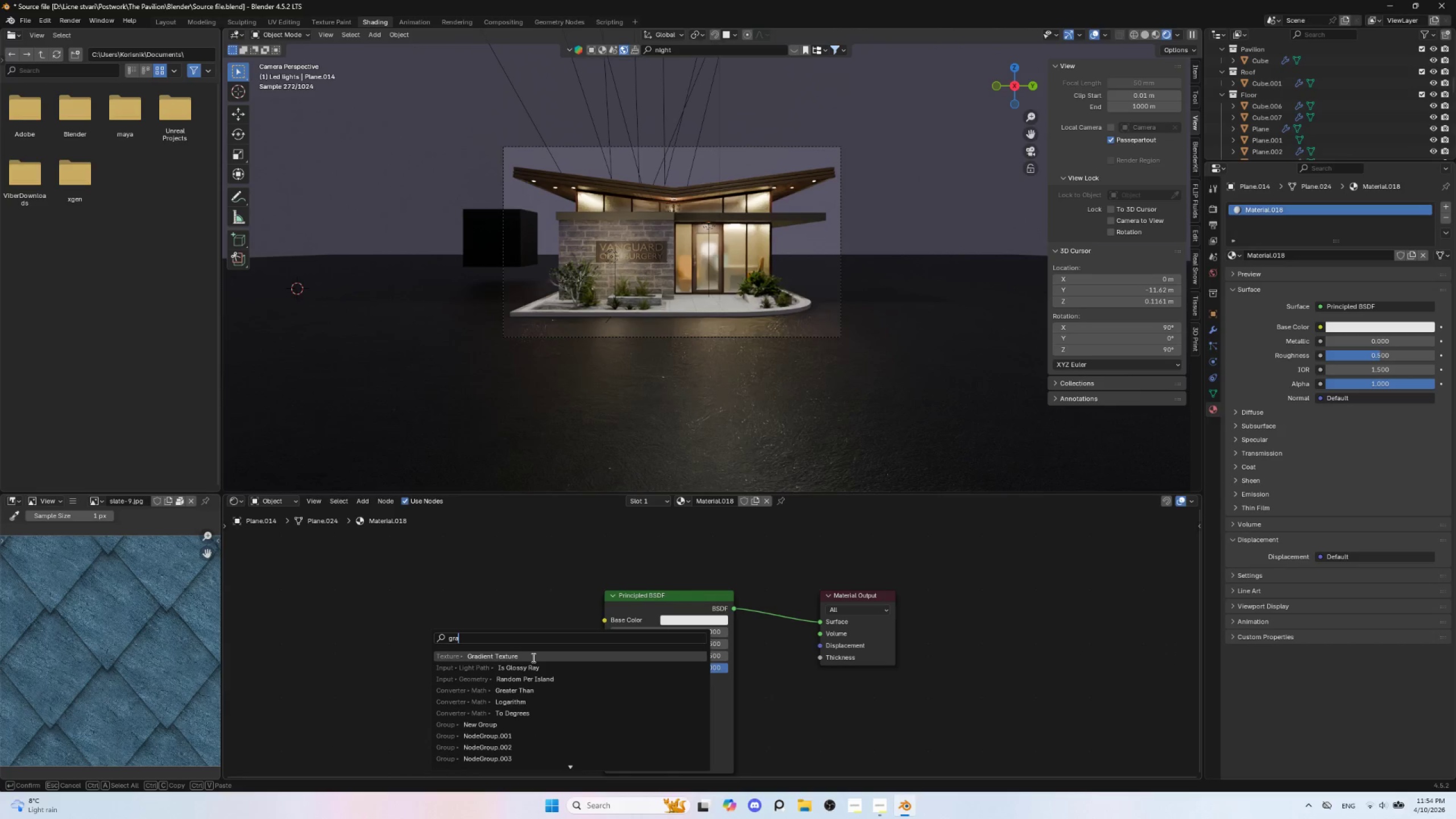 
left_click([532, 657])
 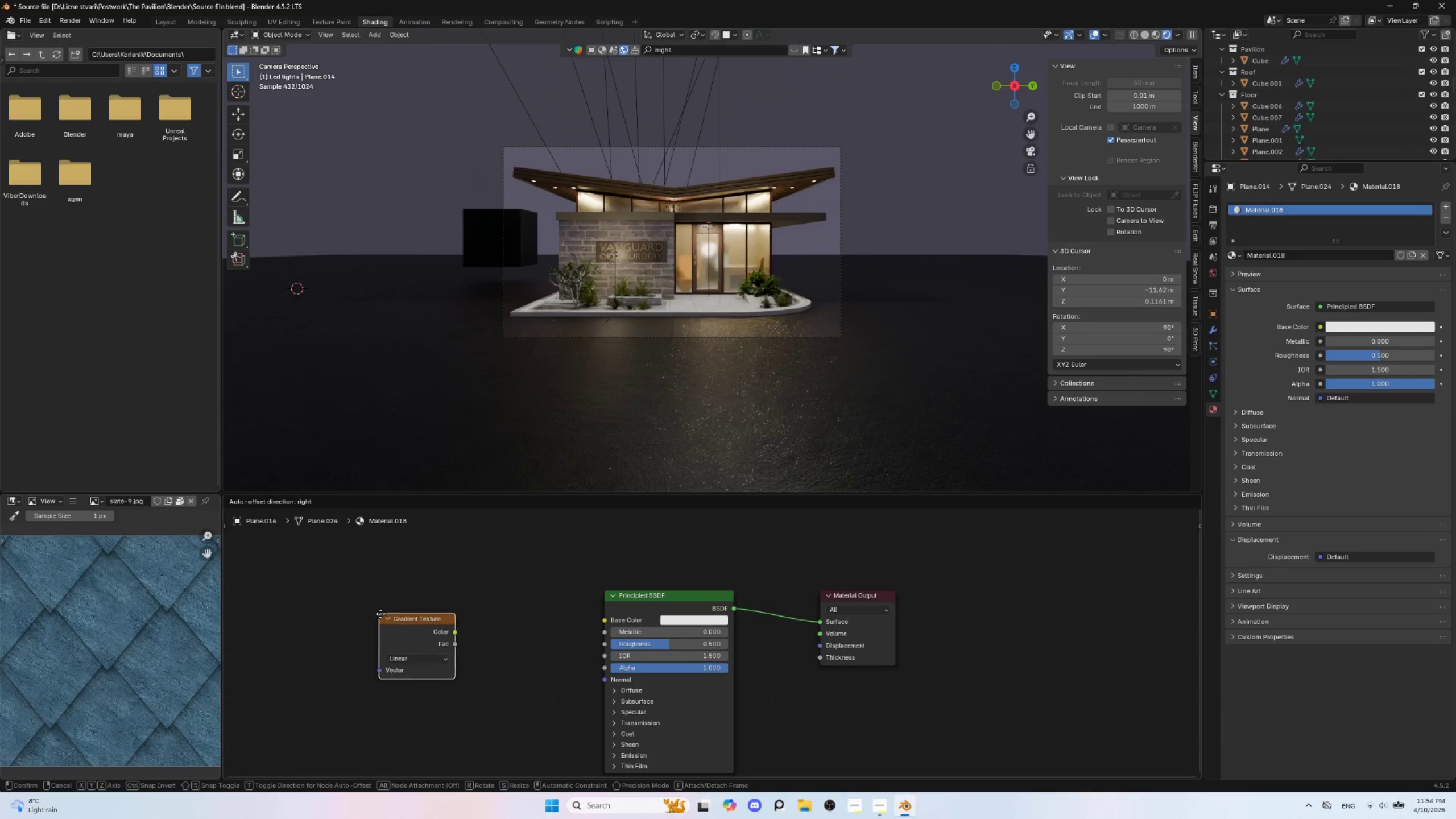 
left_click([399, 621])
 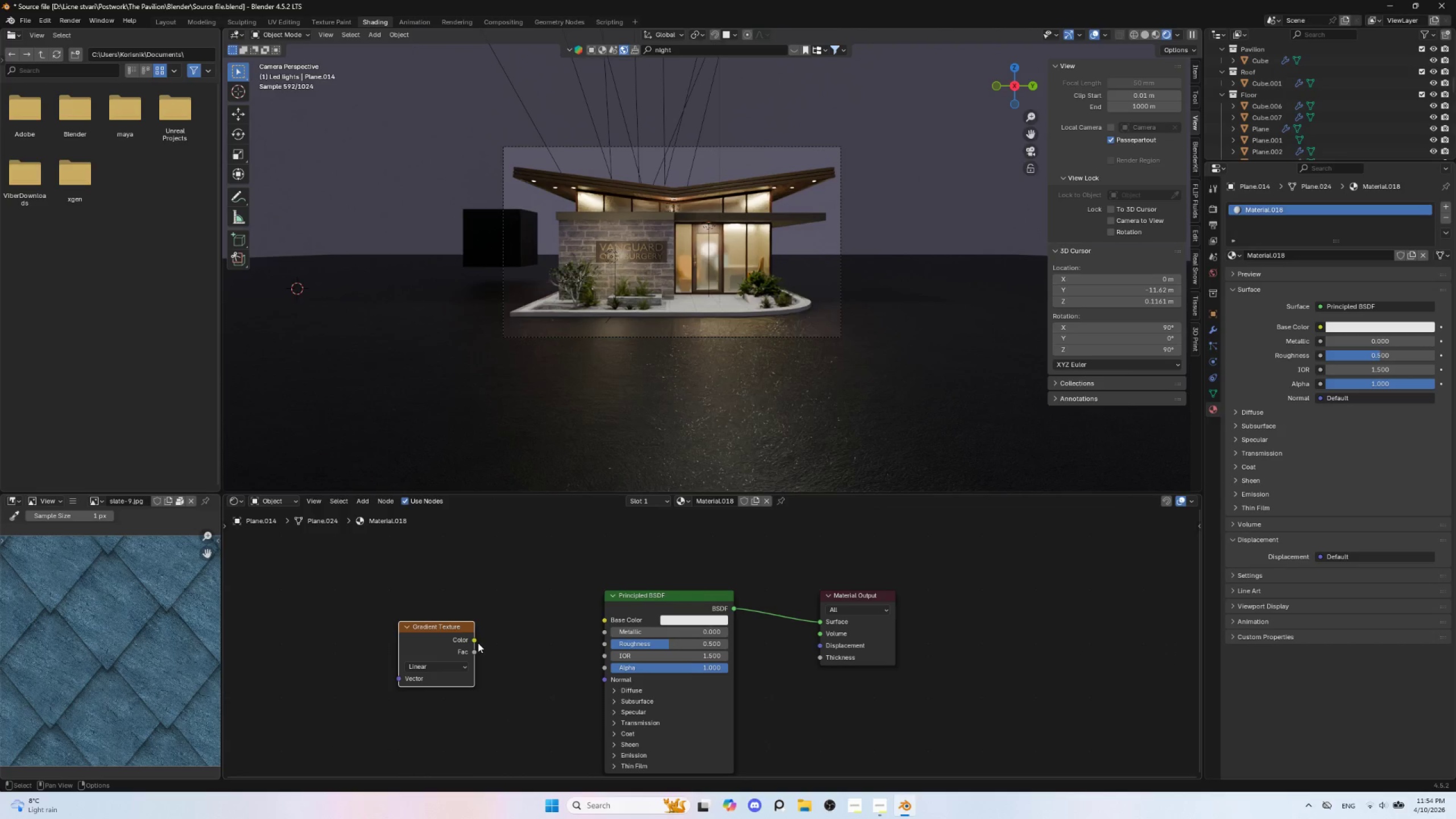 
left_click_drag(start_coordinate=[477, 643], to_coordinate=[606, 619])
 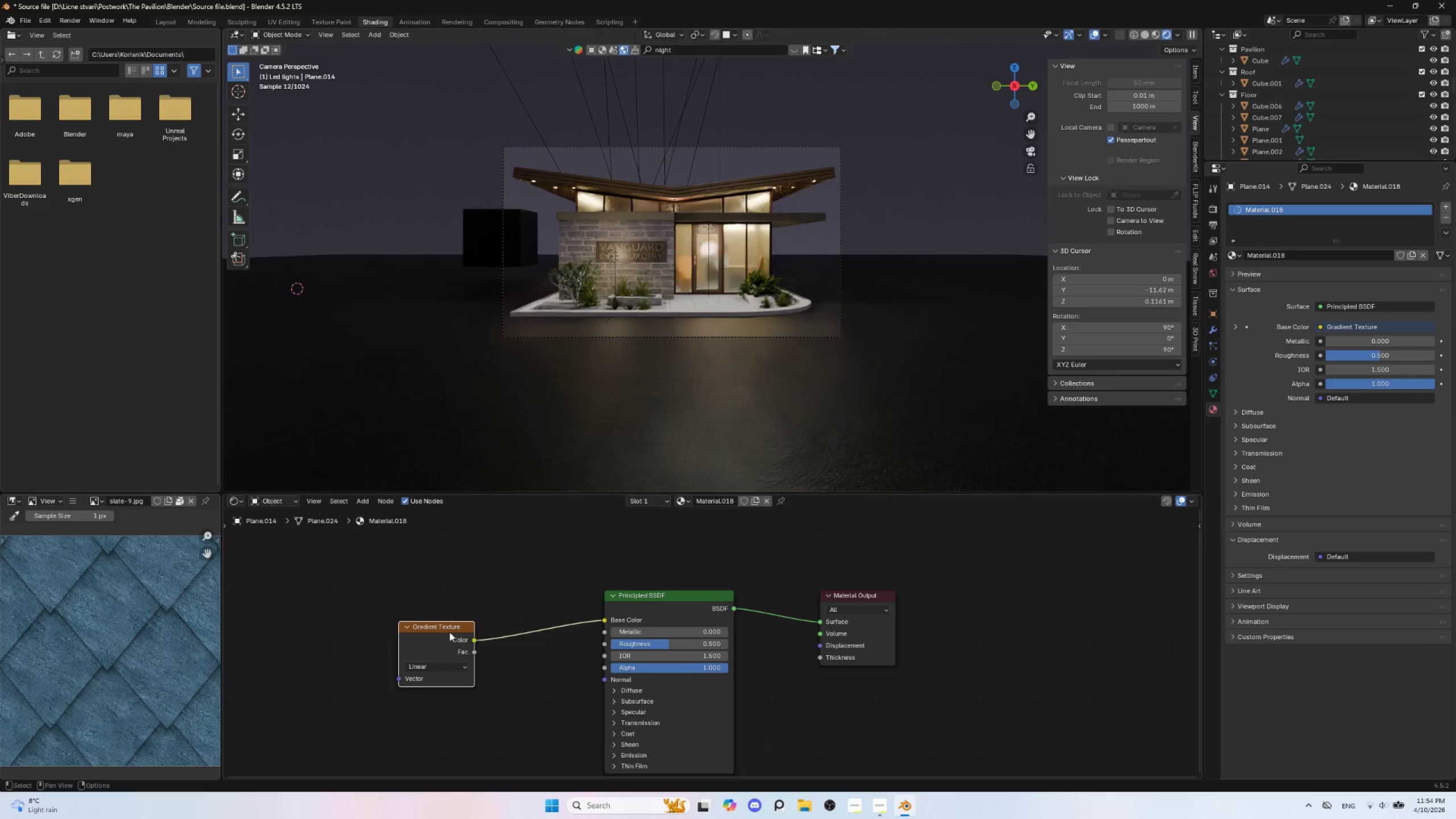 
hold_key(key=ControlLeft, duration=0.78)
hold_key(key=ShiftLeft, duration=0.78)
left_click([448, 627])
 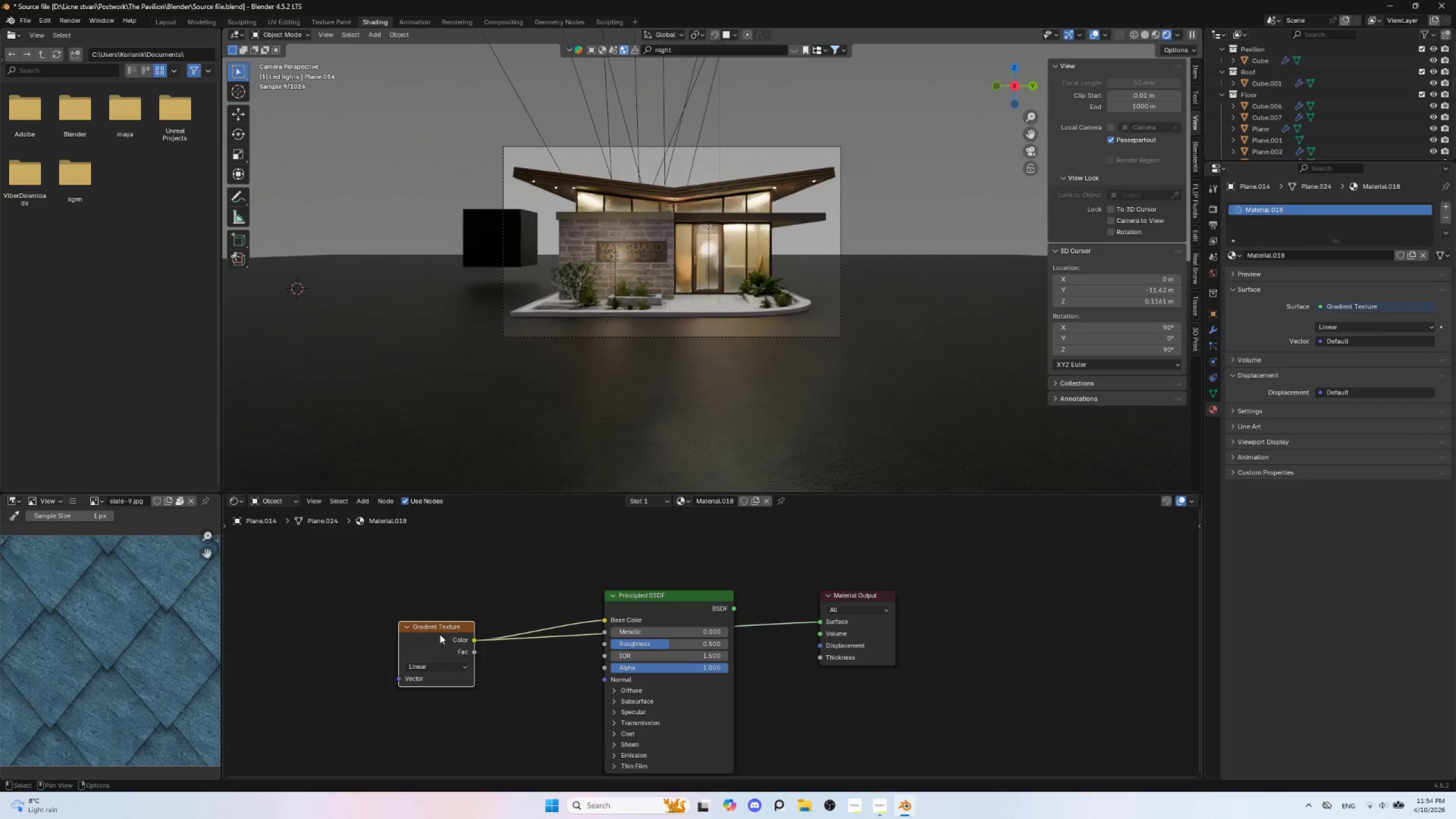 
left_click([439, 628])
 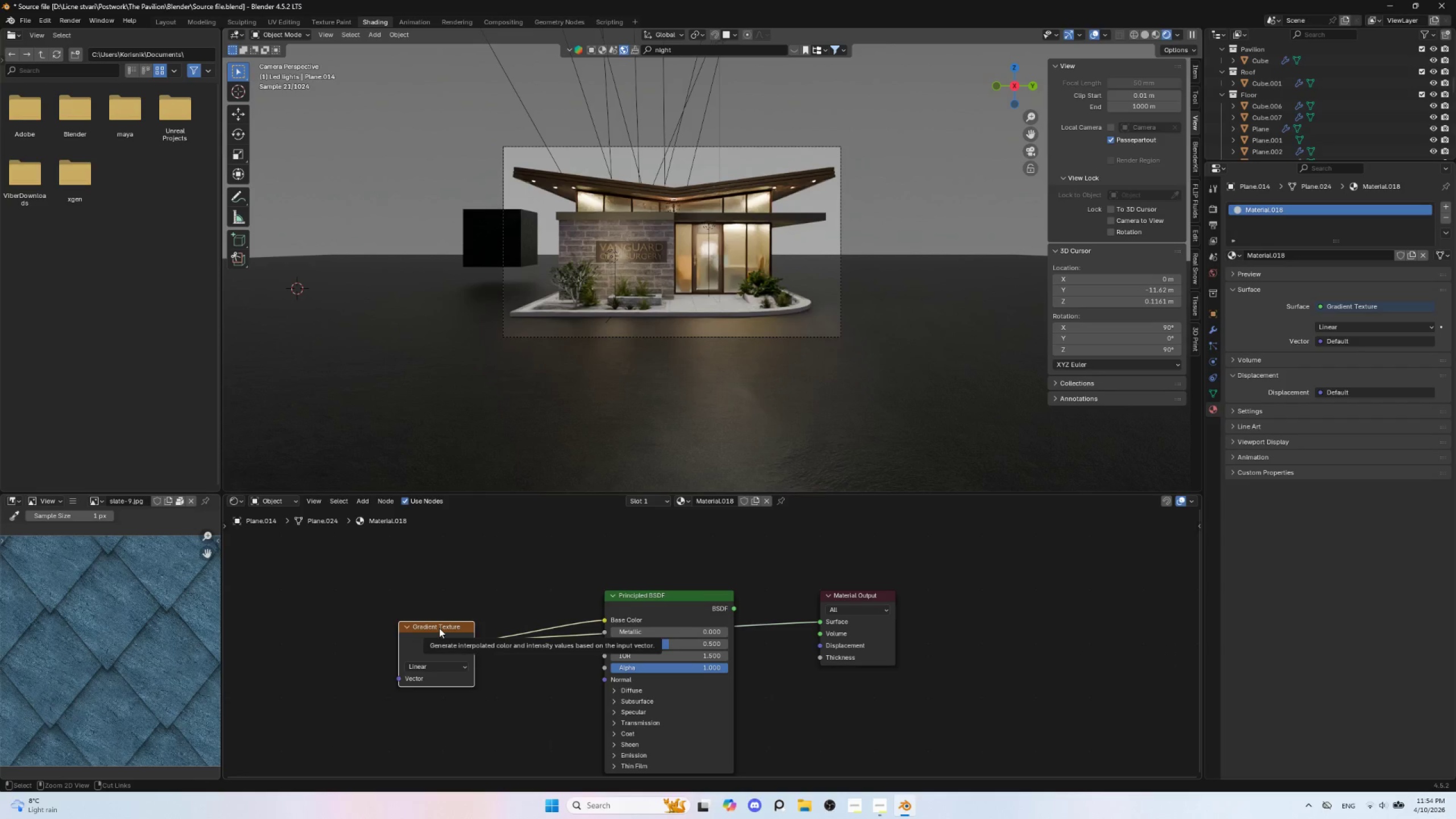 
key(Control+T)
 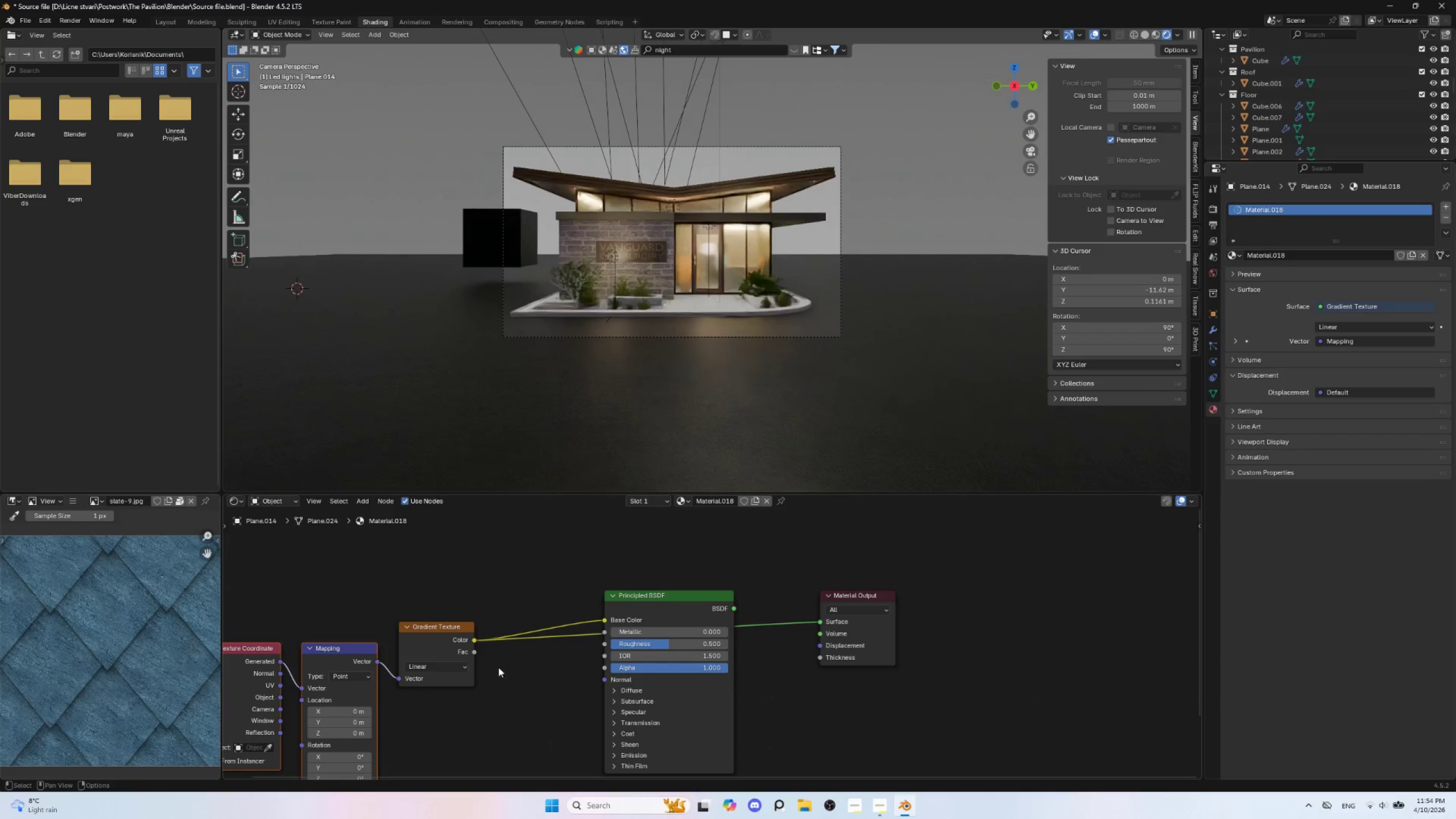 
hold_key(key=ShiftLeft, duration=0.73)
 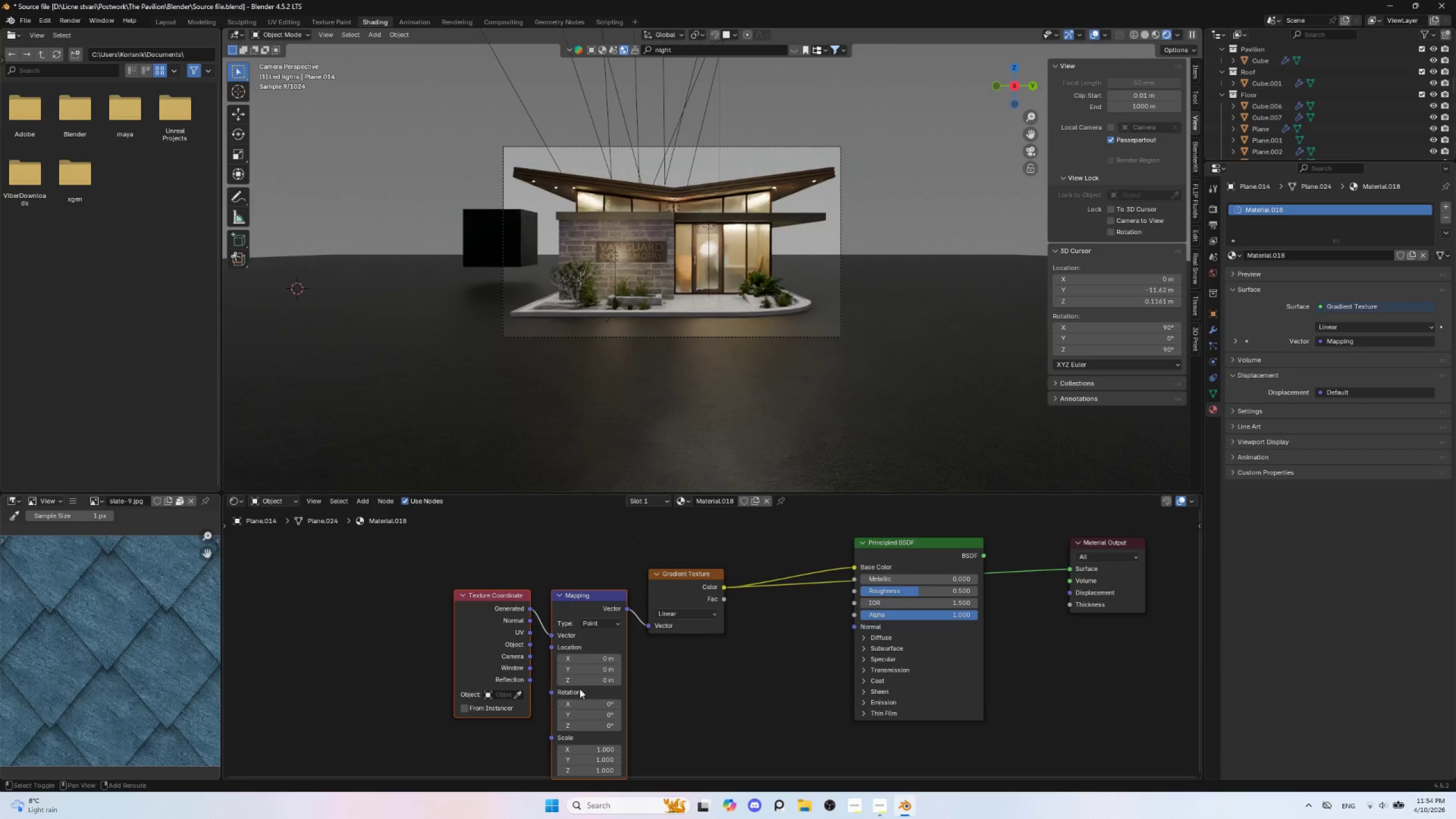 
hold_key(key=ShiftLeft, duration=0.58)
 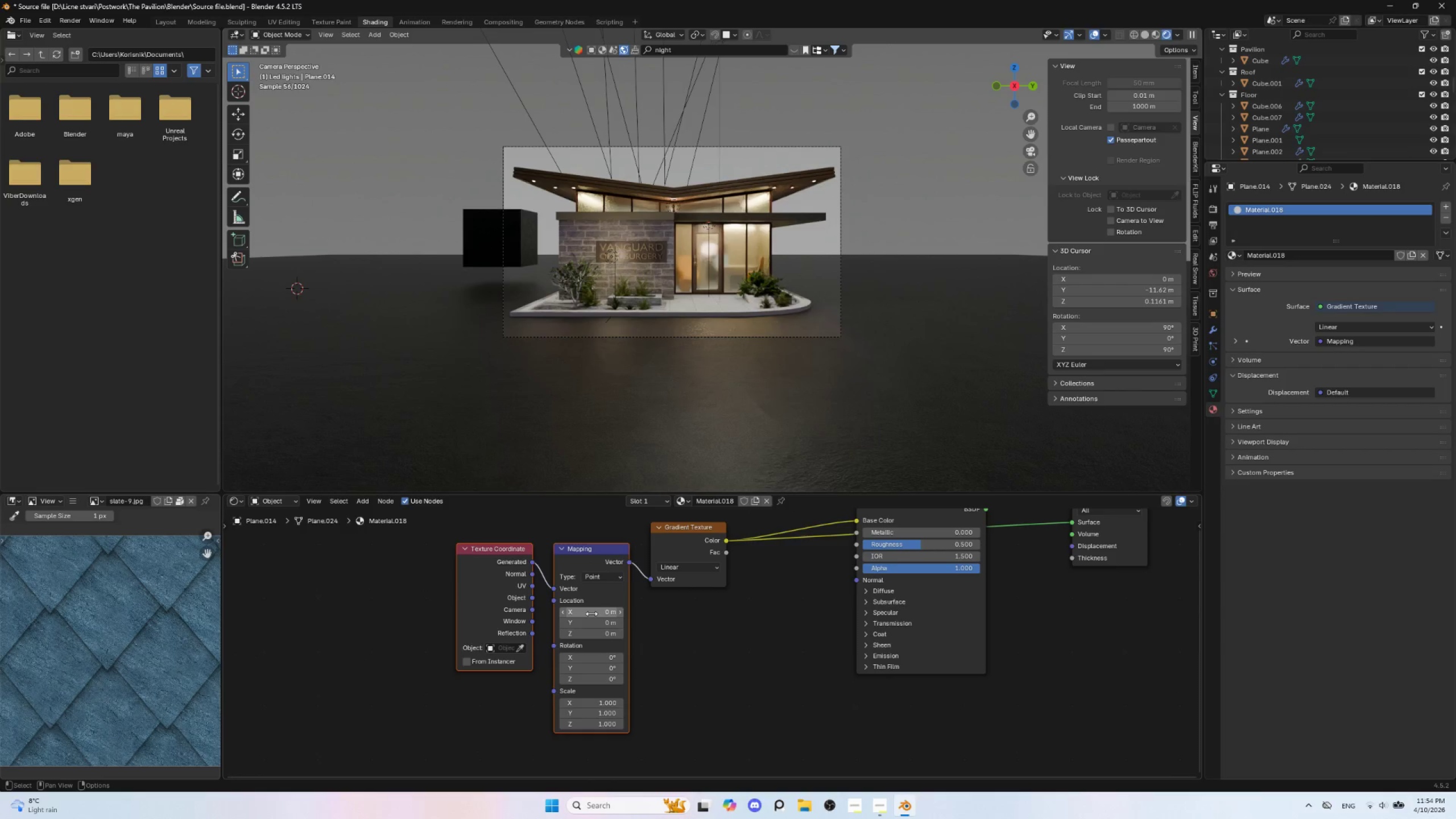 
left_click_drag(start_coordinate=[592, 614], to_coordinate=[594, 641])
 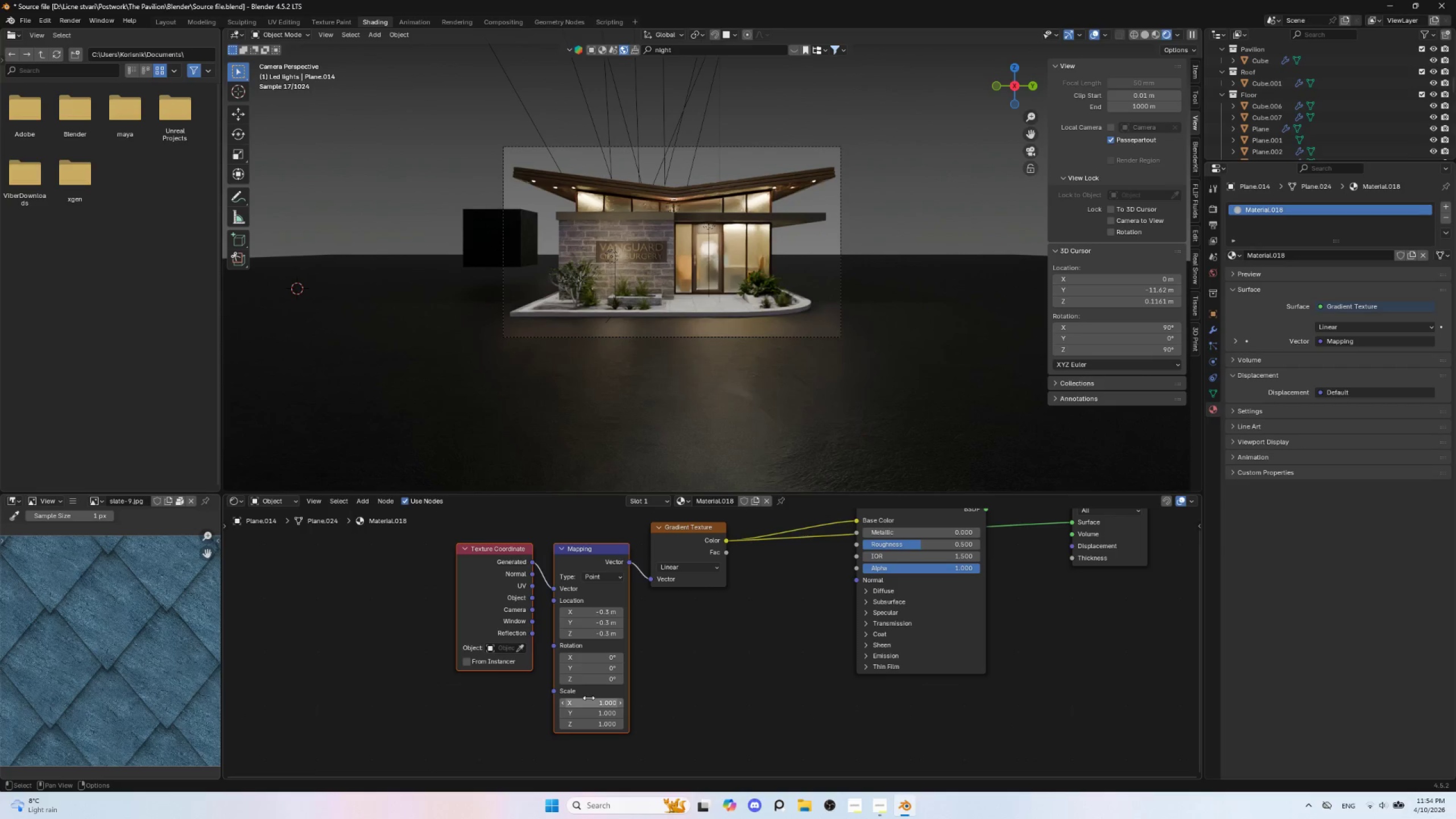 
left_click_drag(start_coordinate=[588, 700], to_coordinate=[592, 242])
 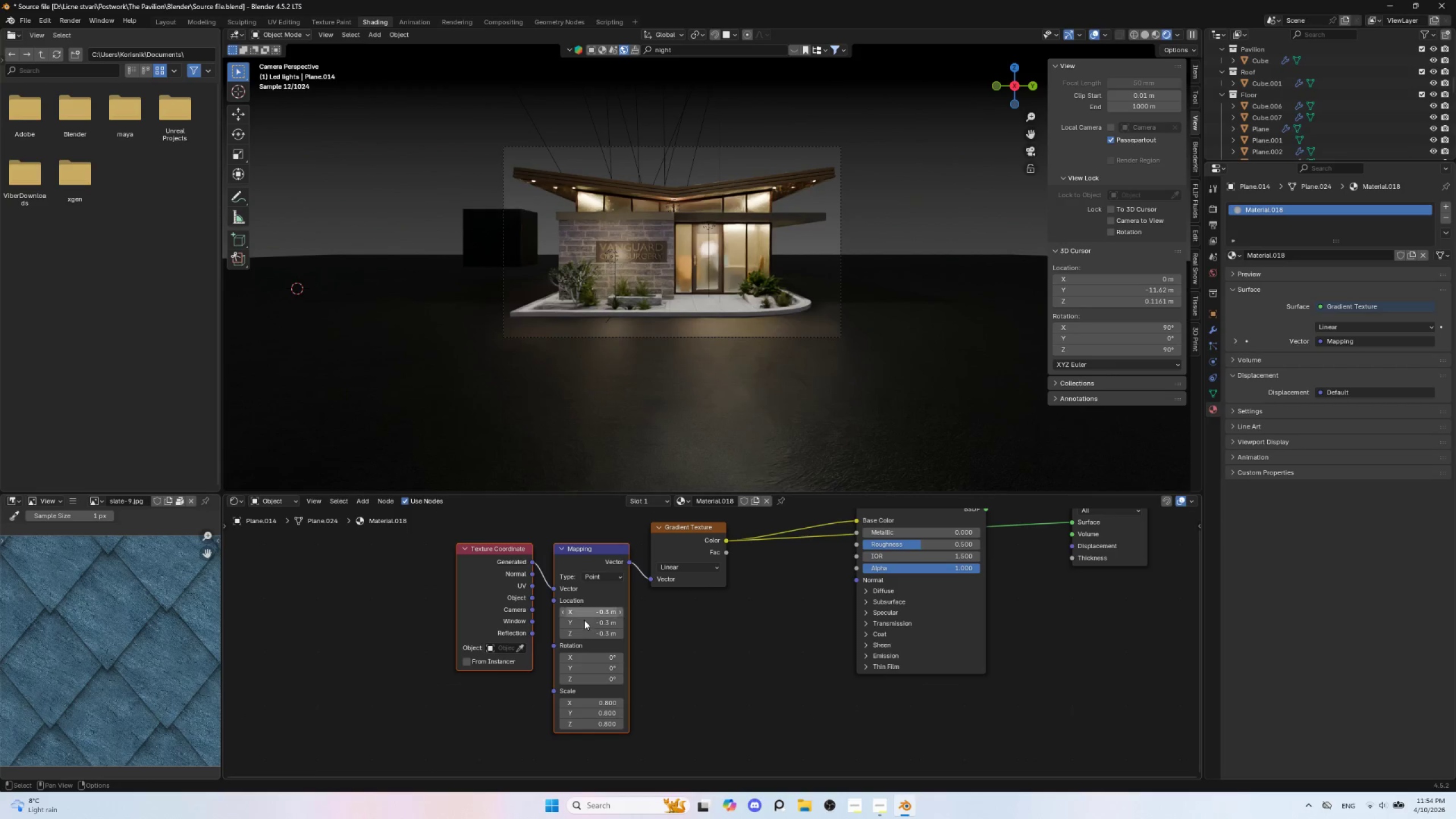 
mouse_move([593, 651])
 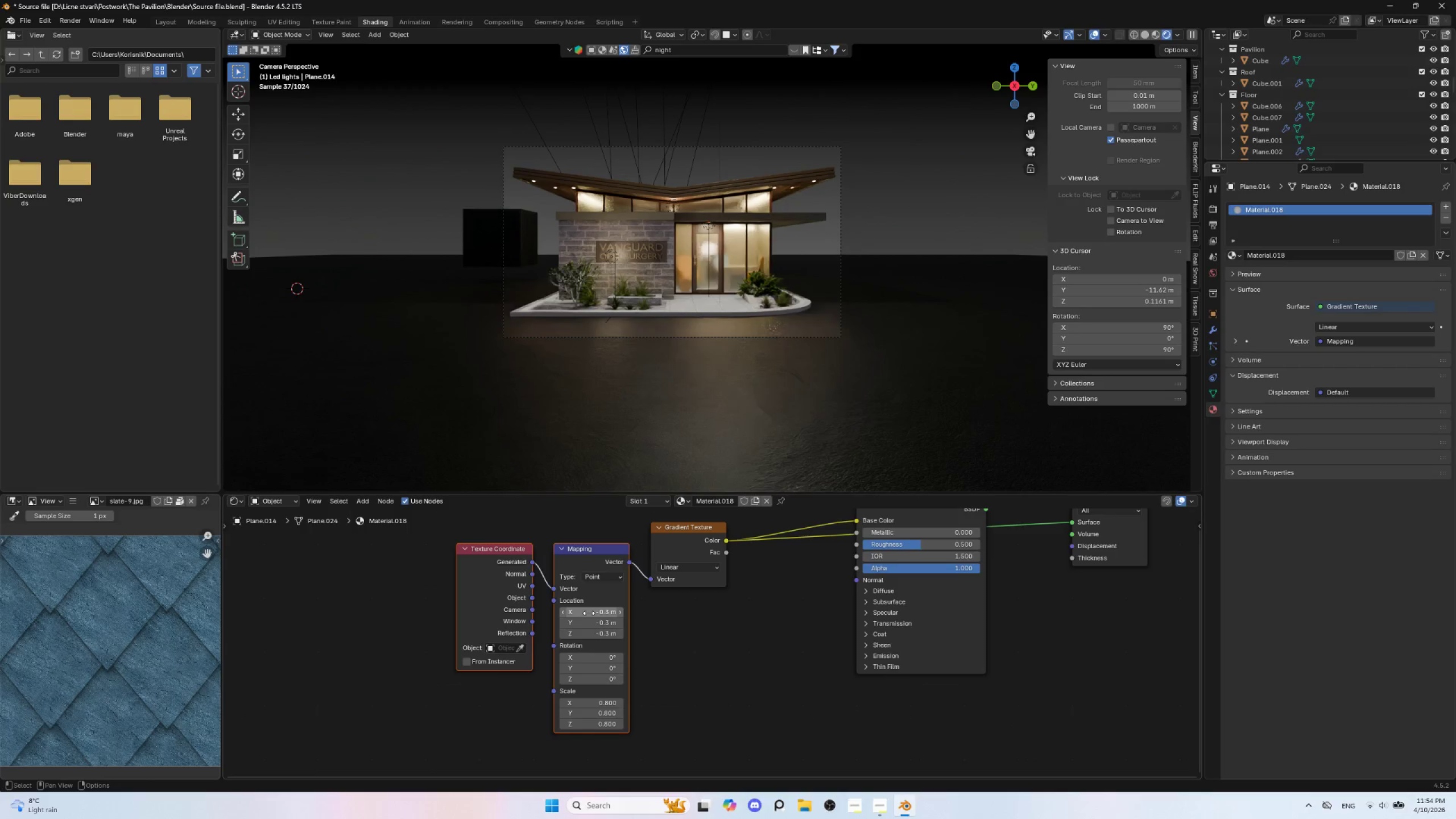 
left_click_drag(start_coordinate=[589, 613], to_coordinate=[590, 634])
 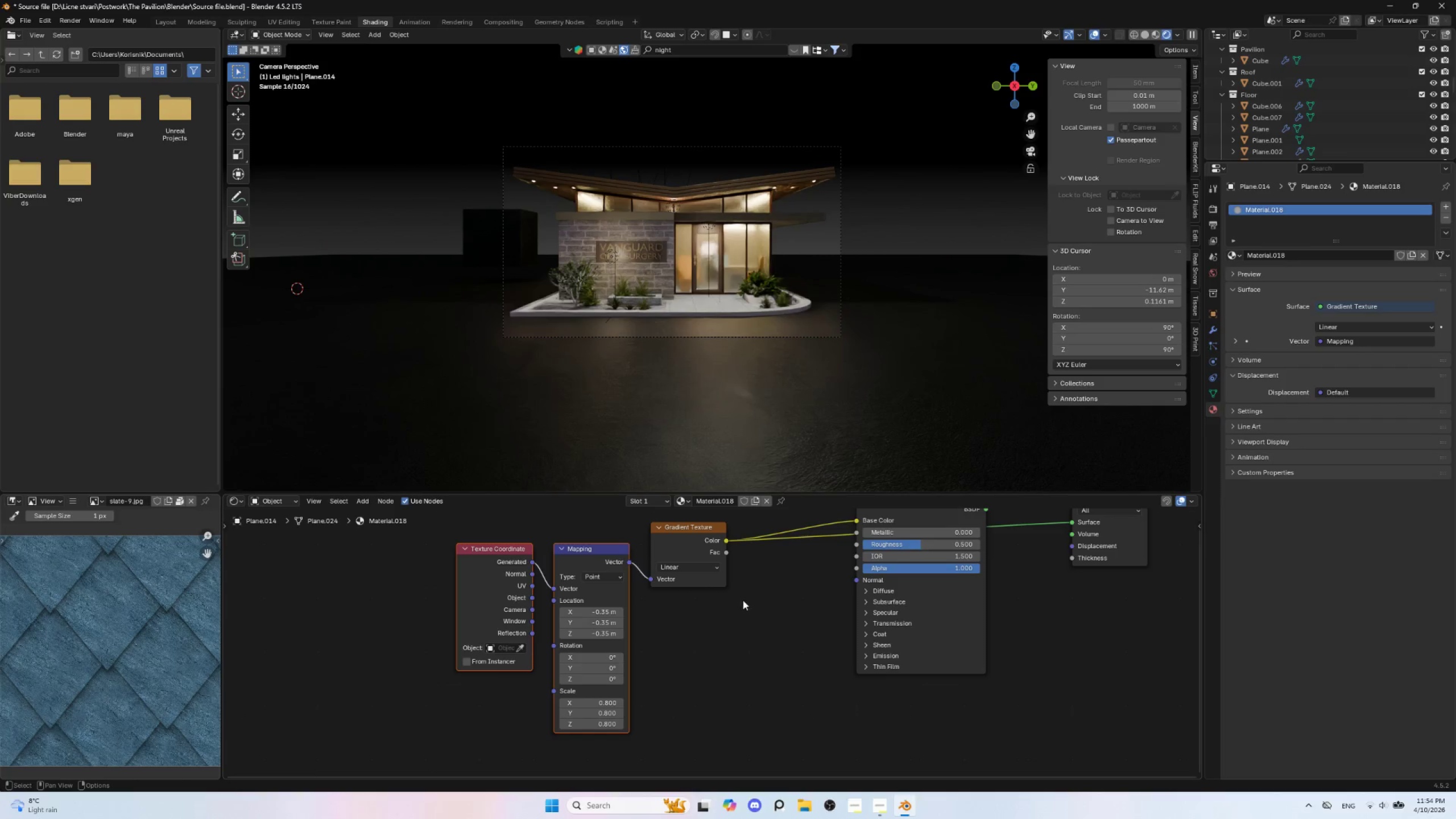 
hold_key(key=ShiftLeft, duration=1.5)
 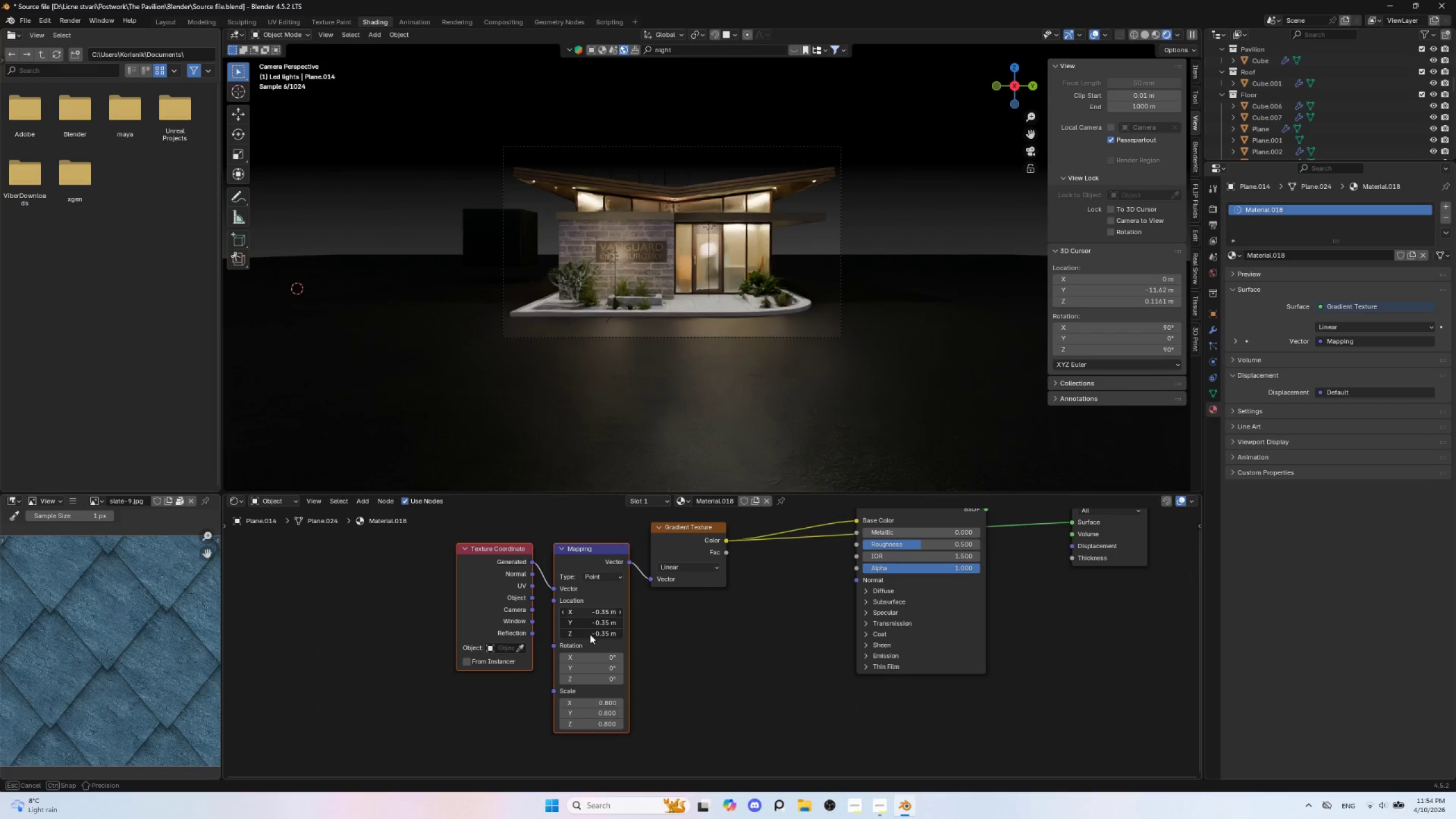 
hold_key(key=ShiftLeft, duration=1.44)
 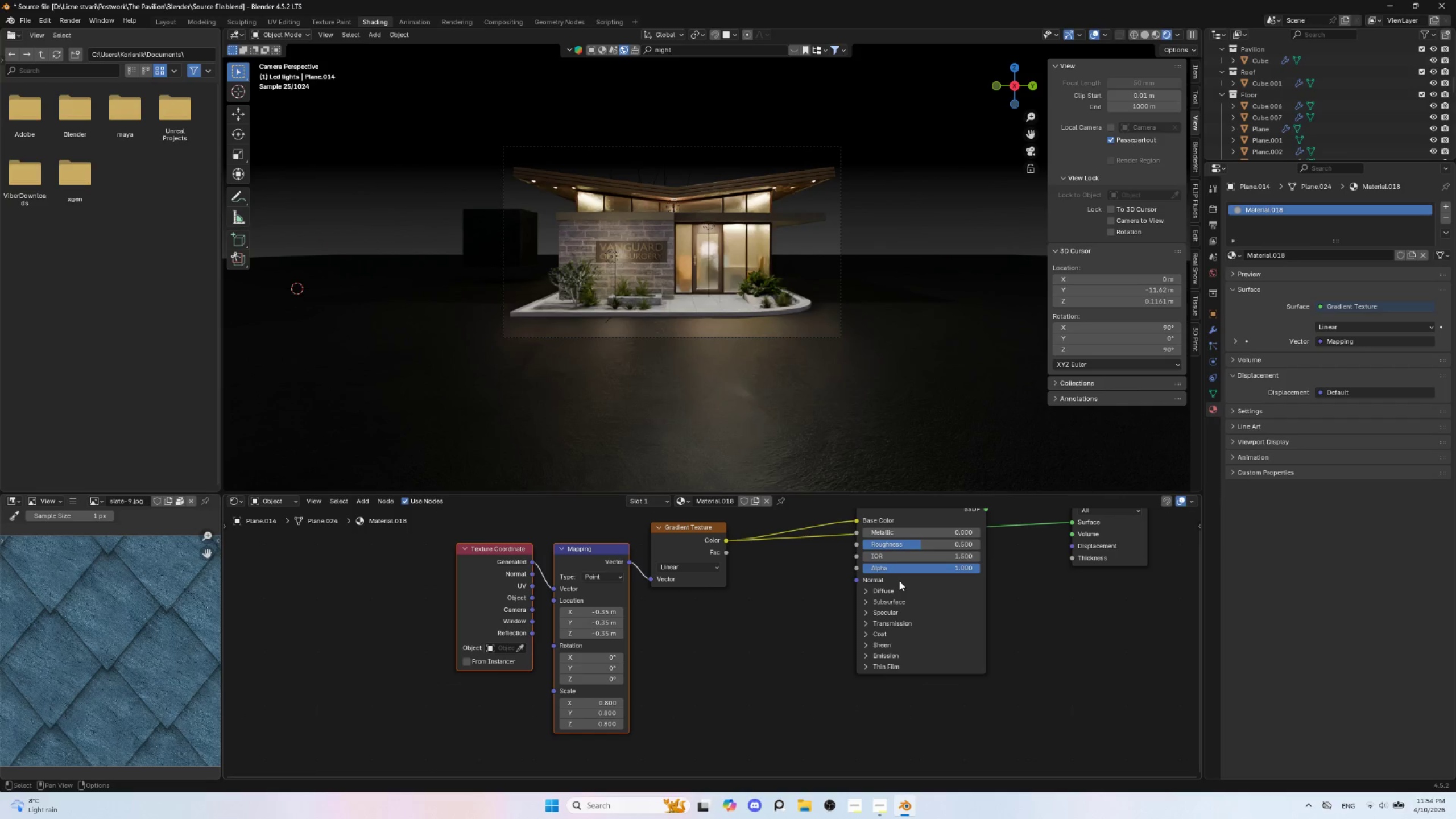 
hold_key(key=ShiftLeft, duration=0.47)
 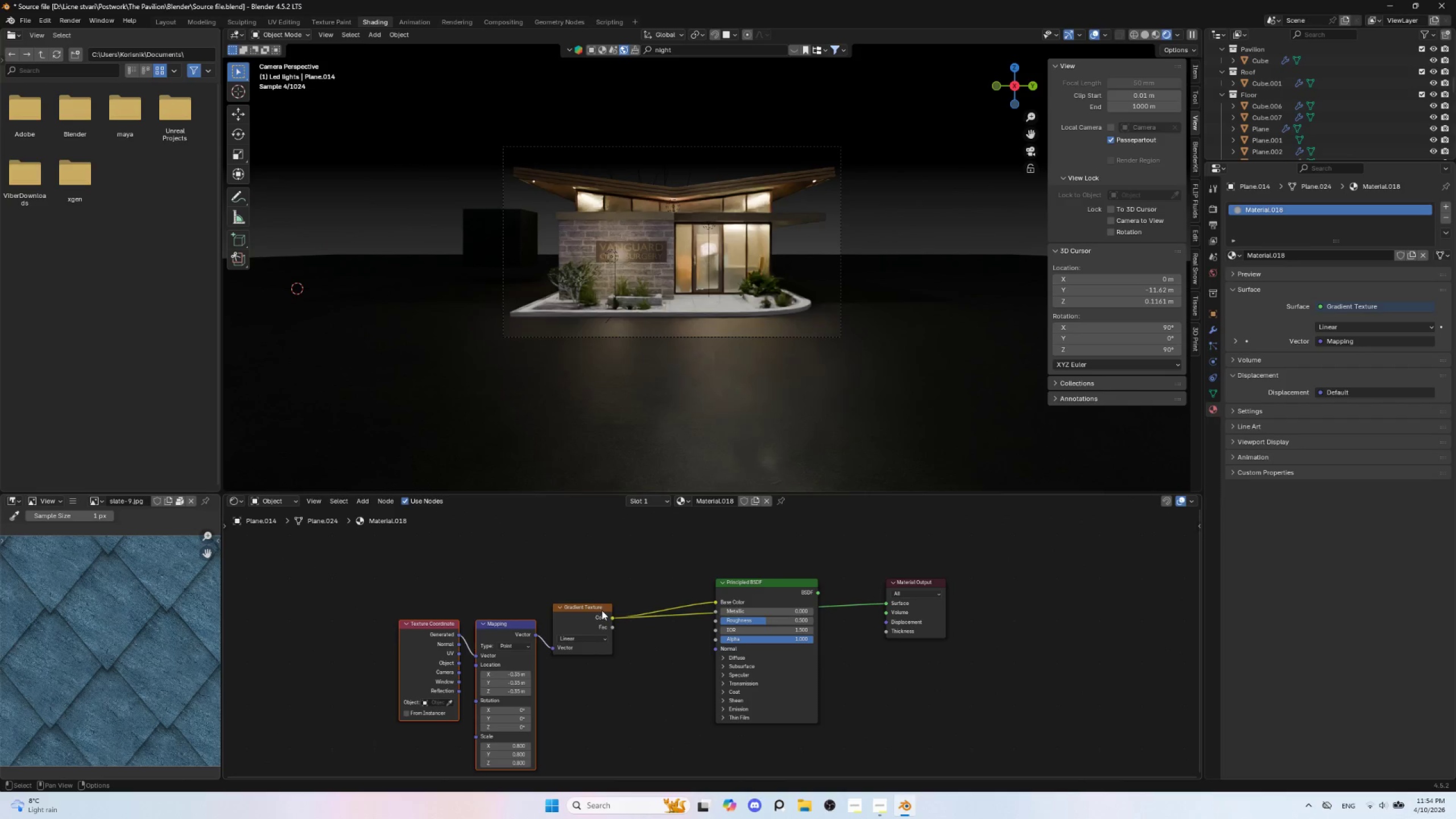 
scroll: coordinate [774, 618], scroll_direction: down, amount: 3.0
 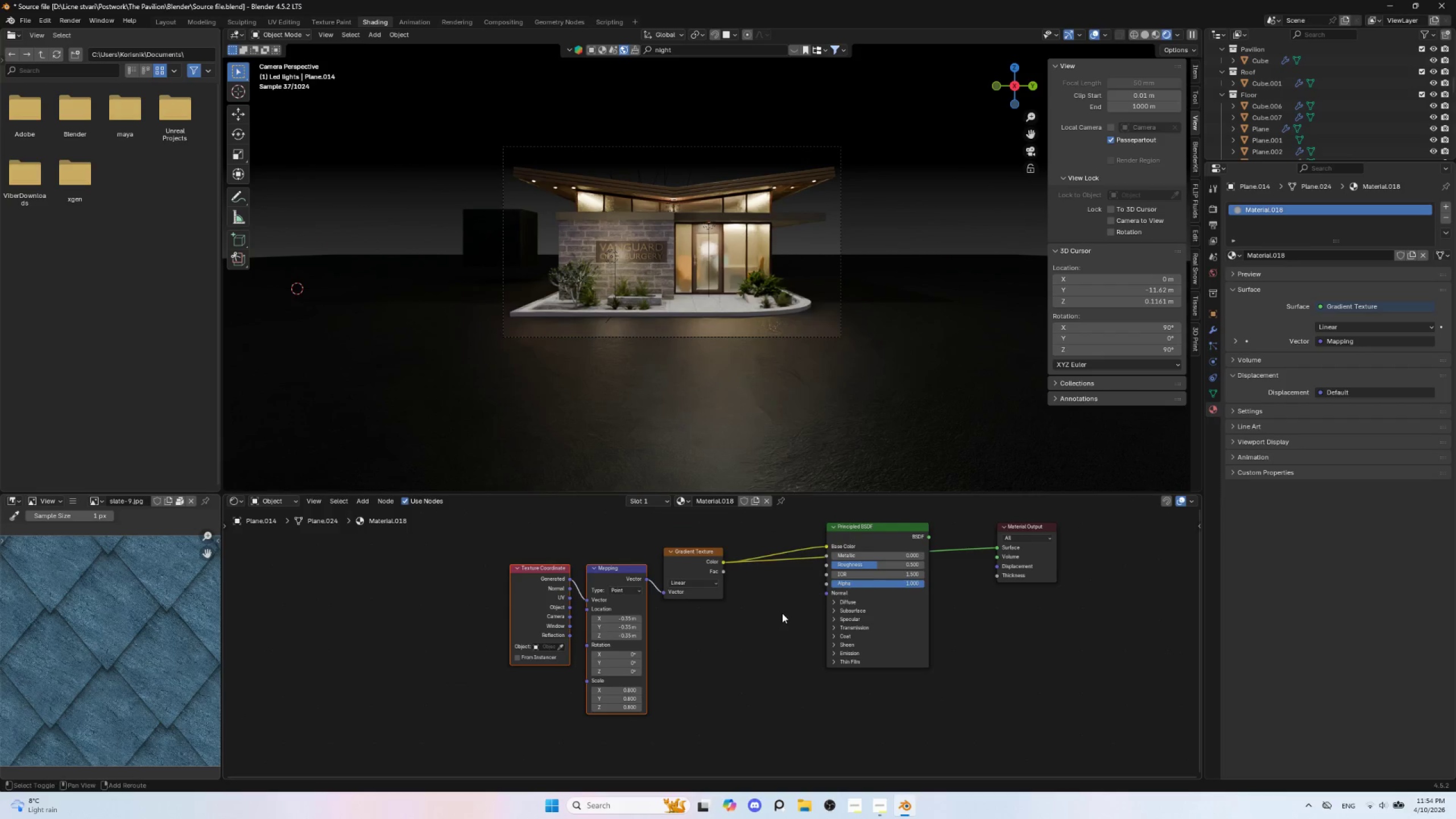 
hold_key(key=ShiftLeft, duration=1.78)
hold_key(key=ControlLeft, duration=1.5)
left_click([597, 610])
 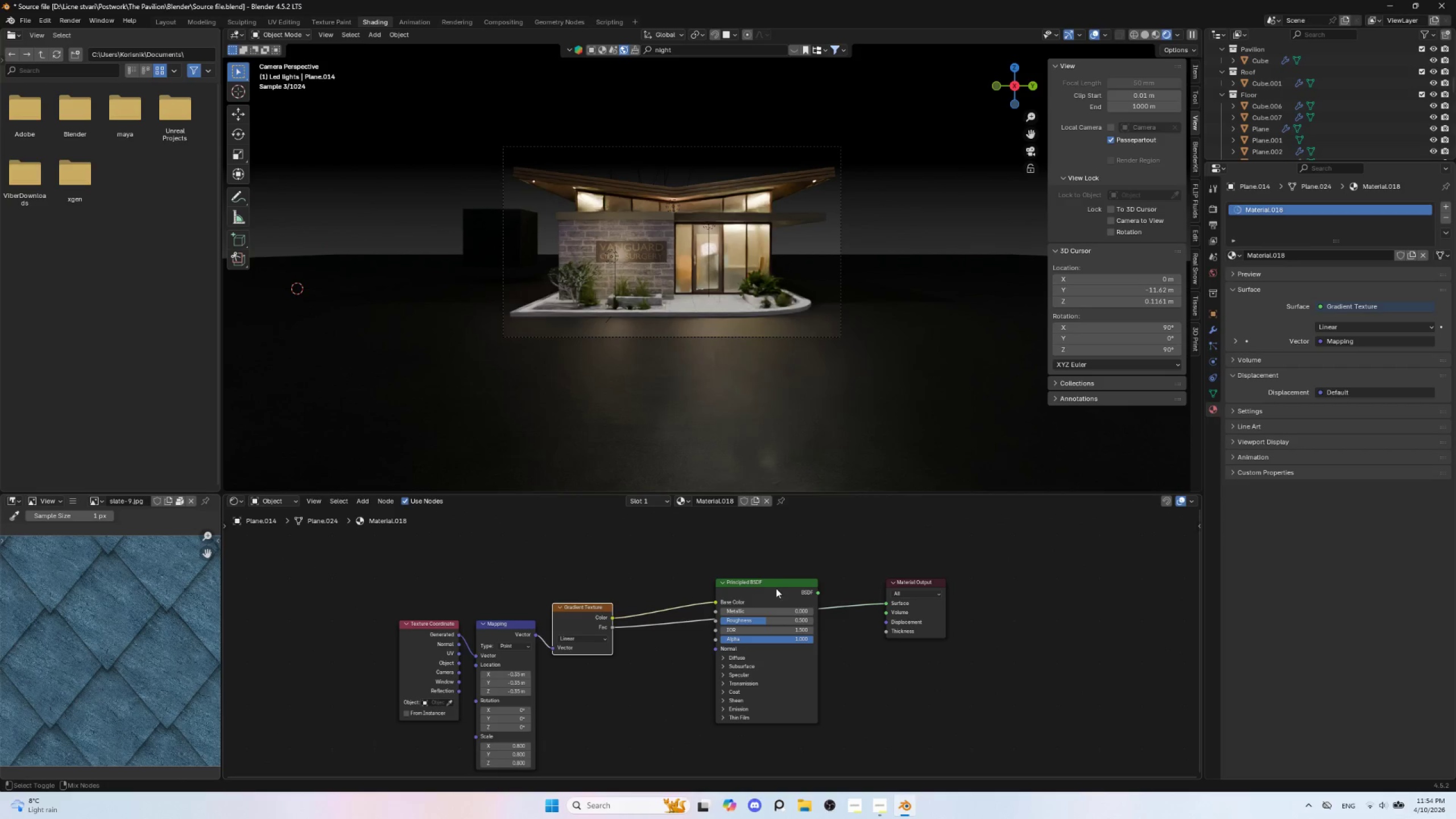 
left_click([775, 586])
 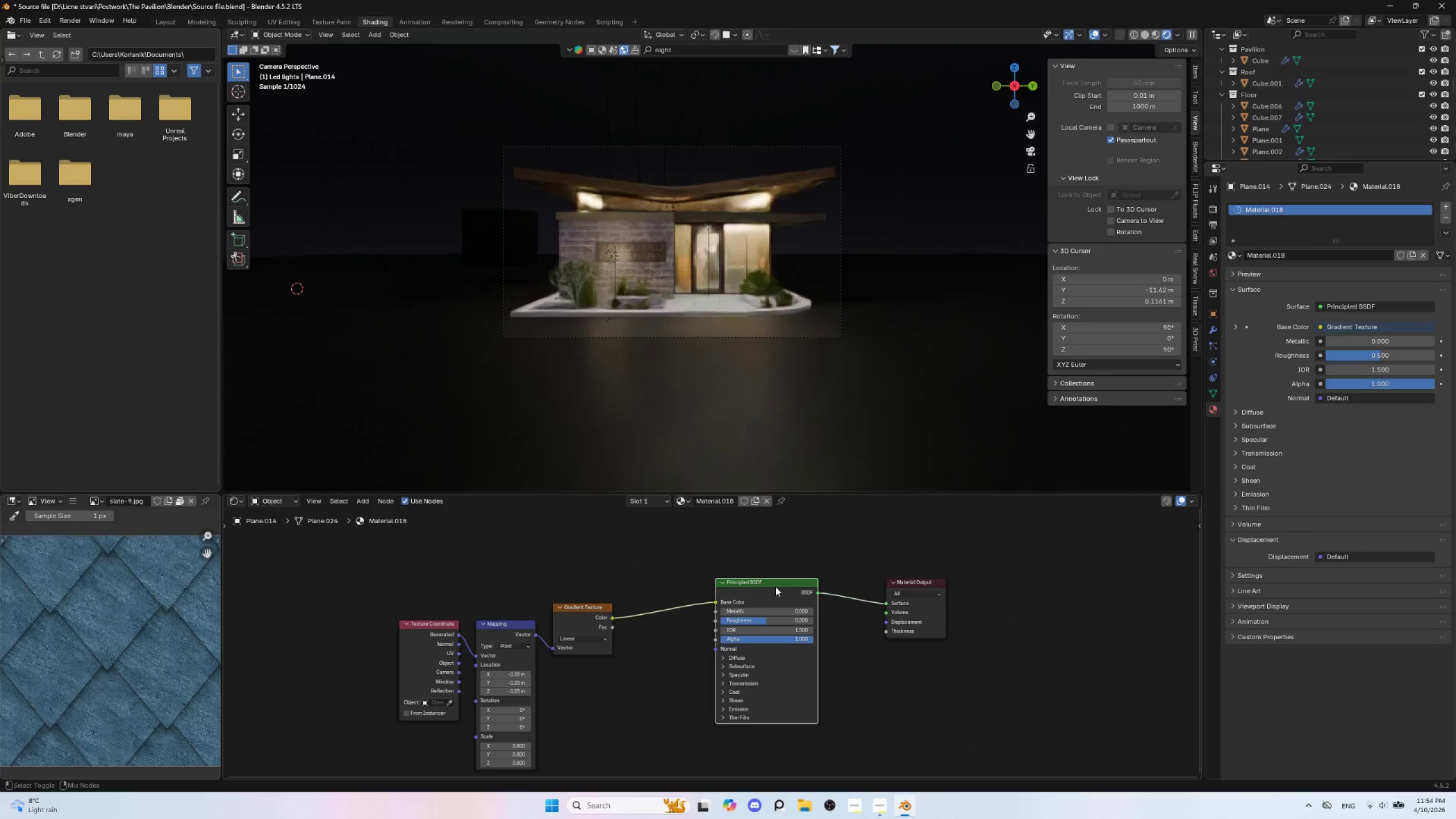 
key(Control+Shift+ControlLeft)
 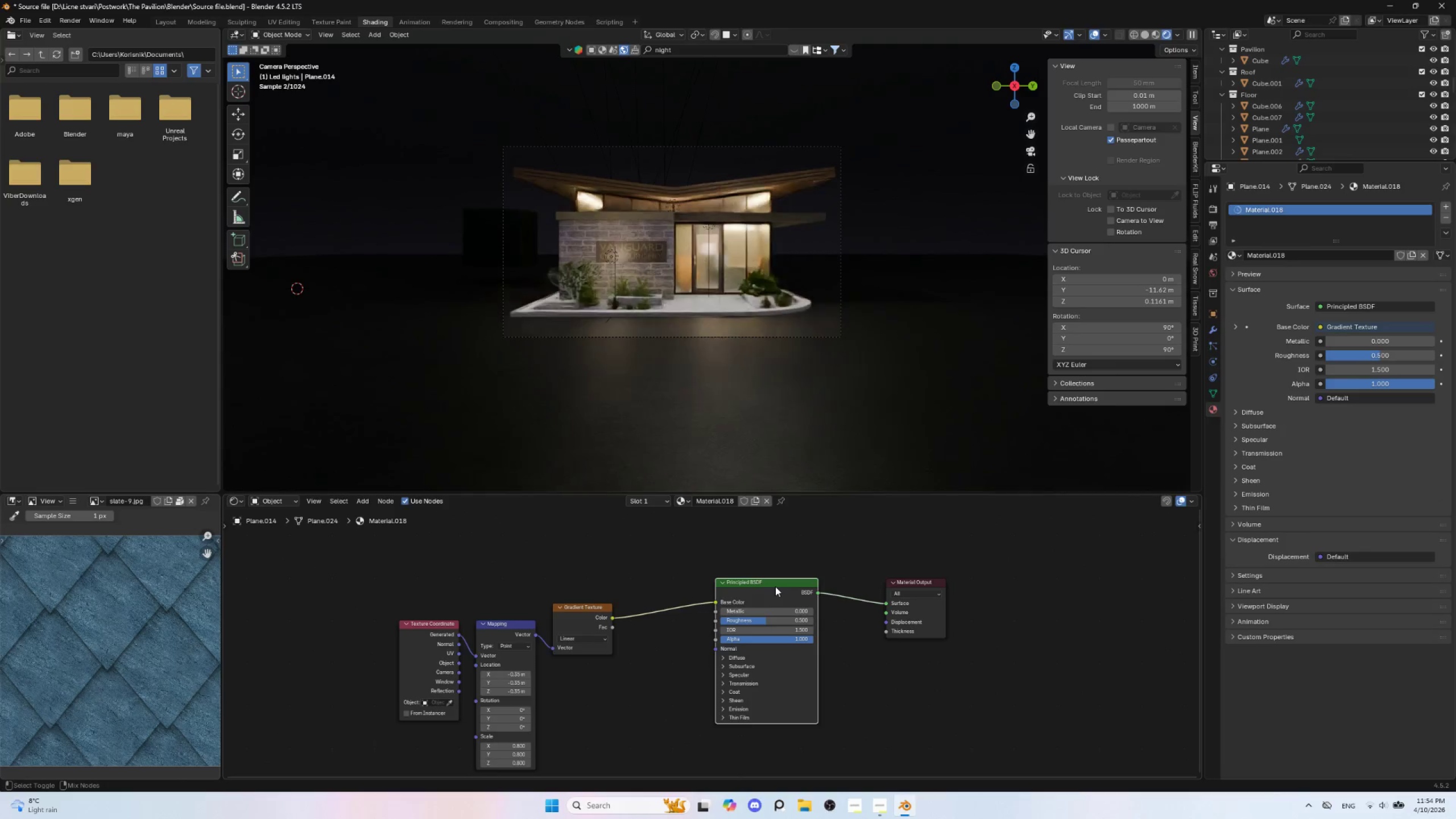 
key(Control+Shift+ControlLeft)
 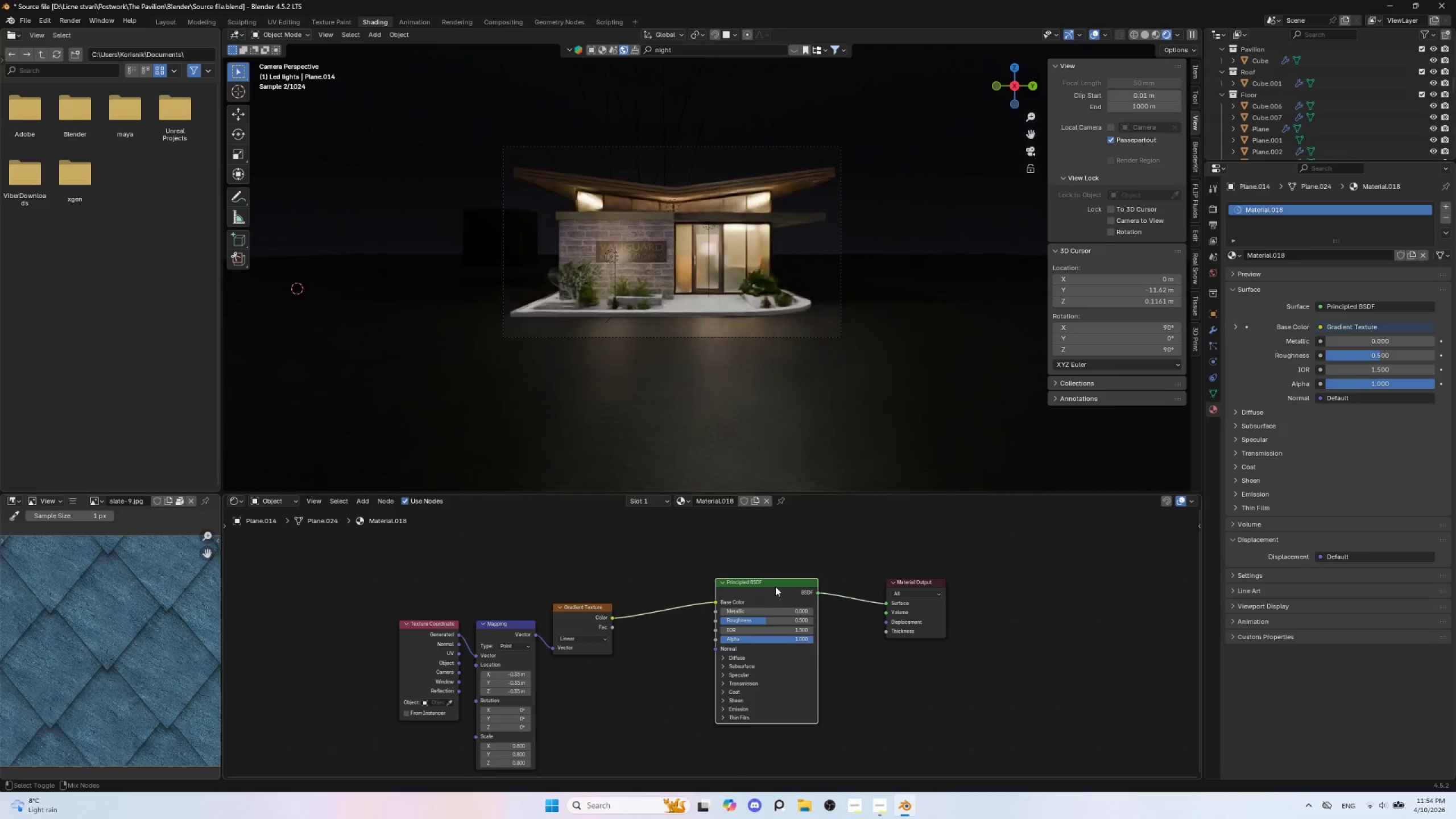 
key(Control+Shift+ControlLeft)
 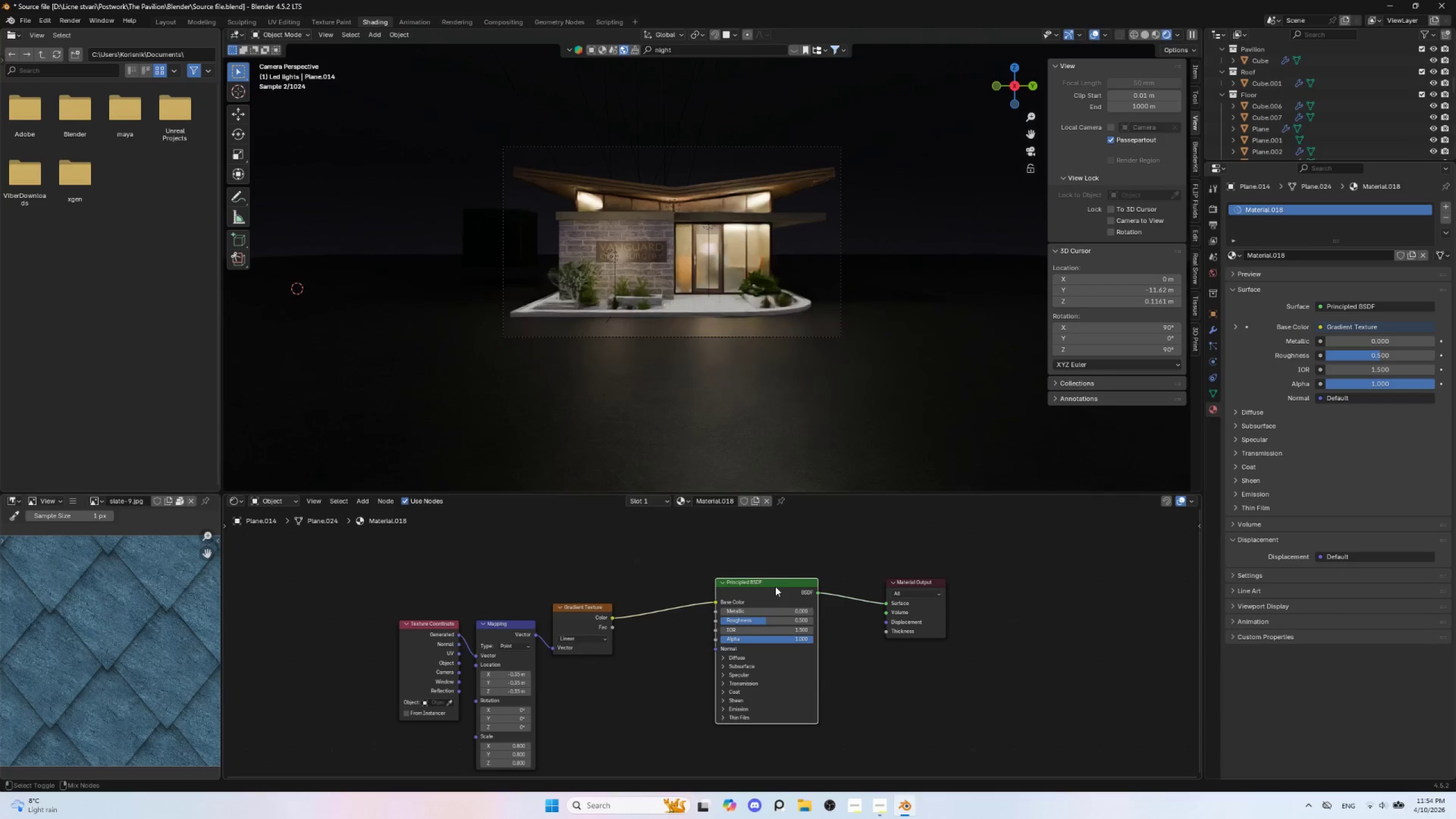 
key(Control+Shift+ControlLeft)
 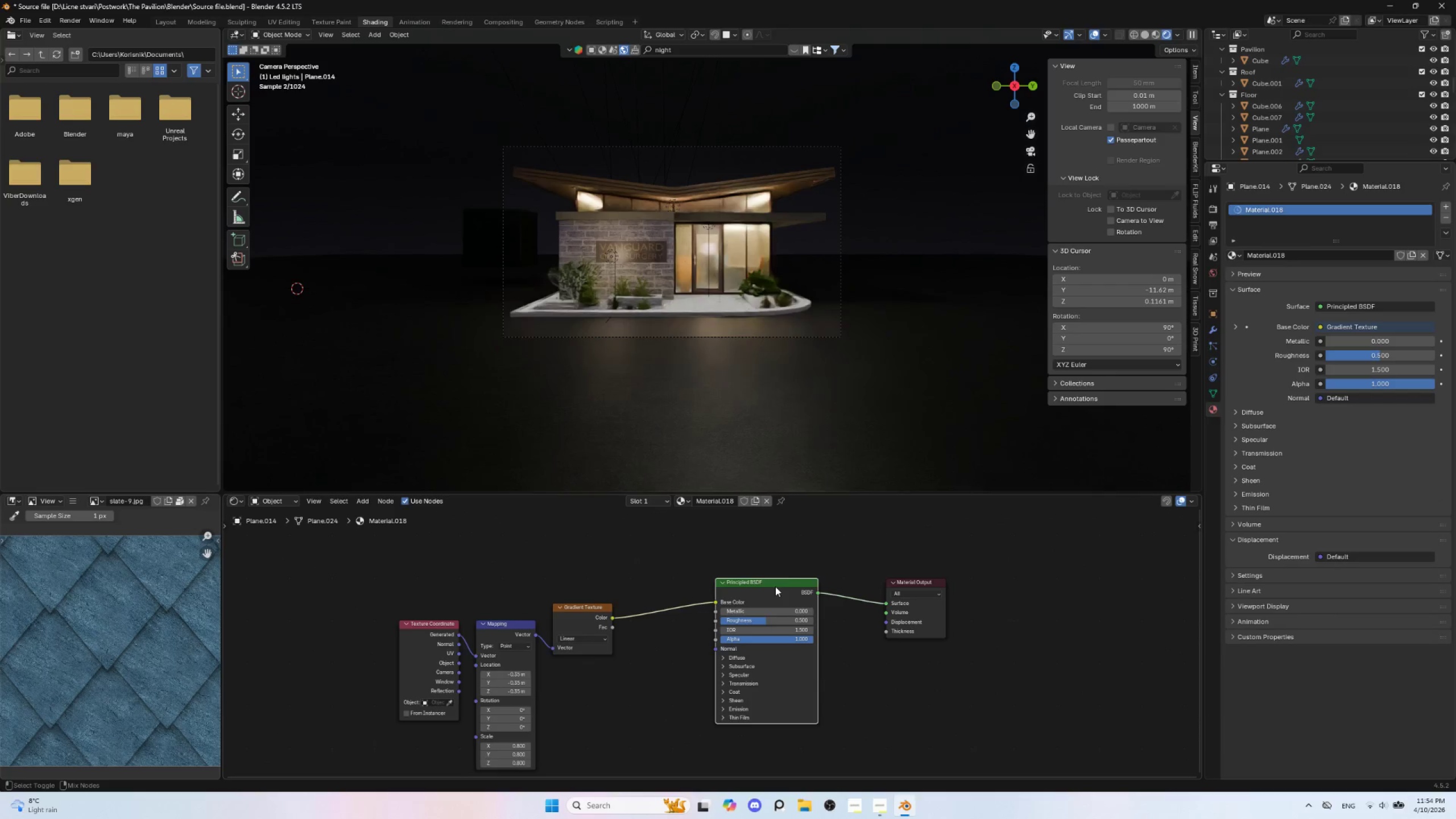 
key(Control+Shift+ControlLeft)
 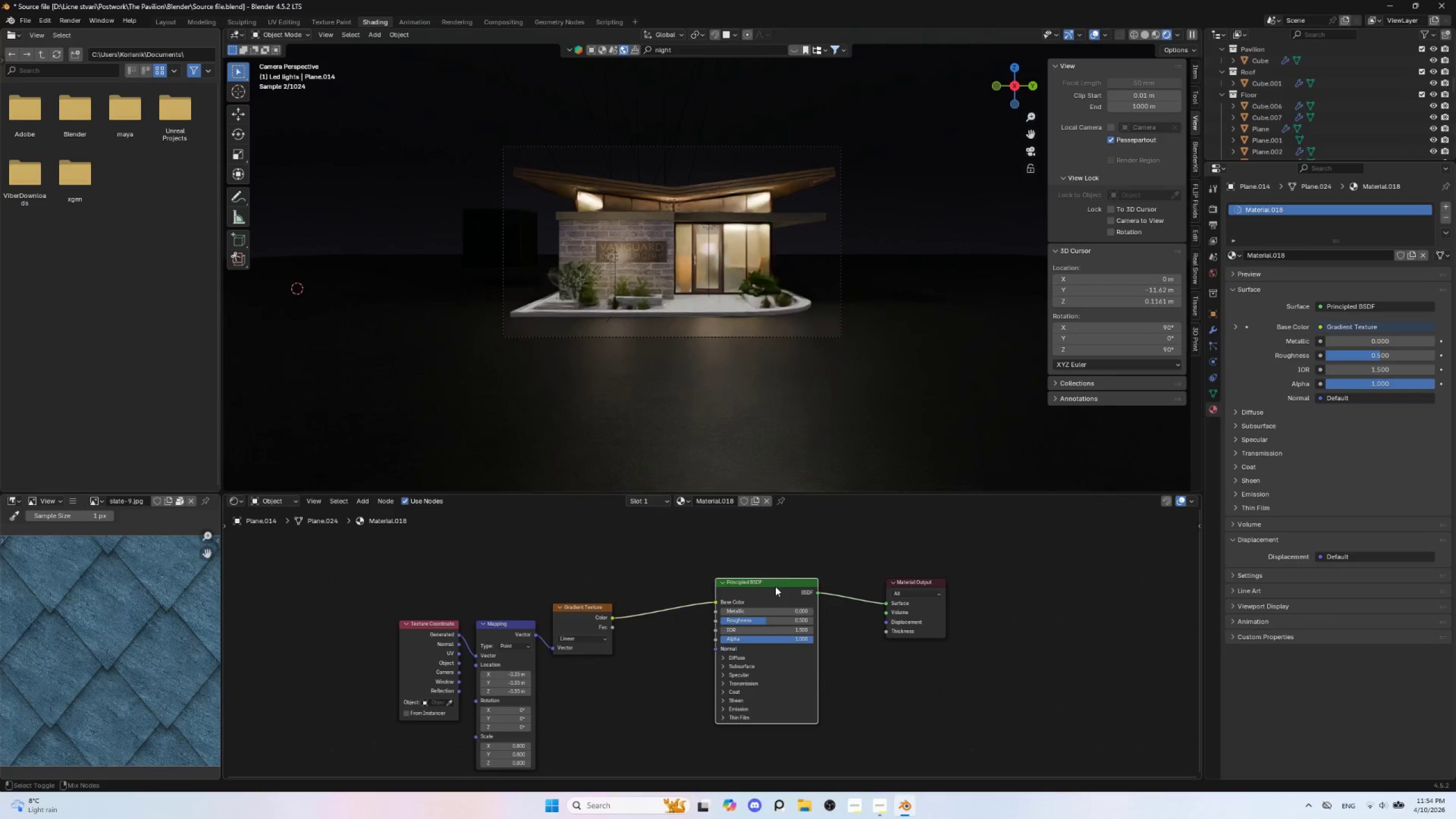 
key(Control+Shift+ControlLeft)
 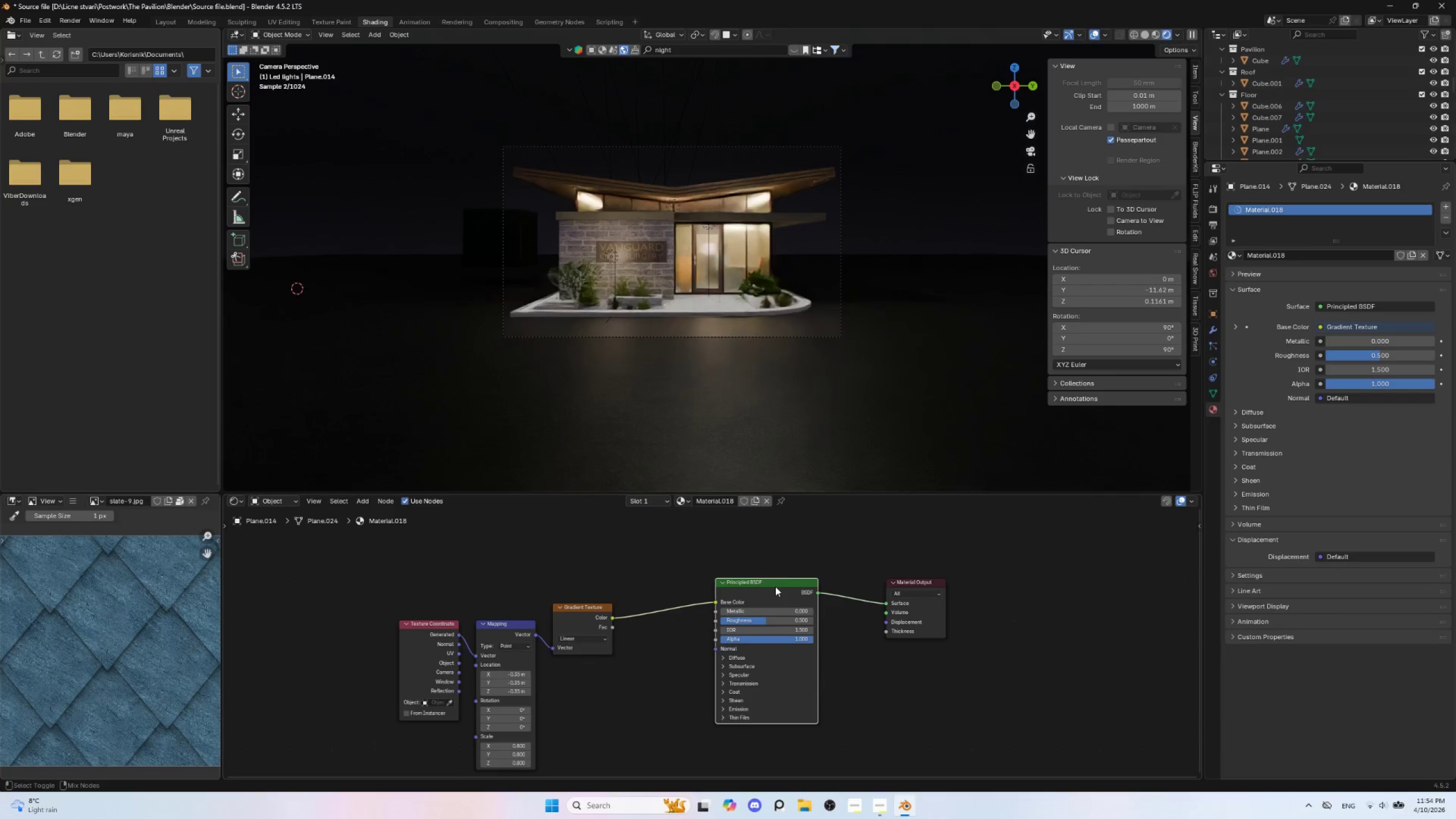 
key(Control+Shift+ControlLeft)
 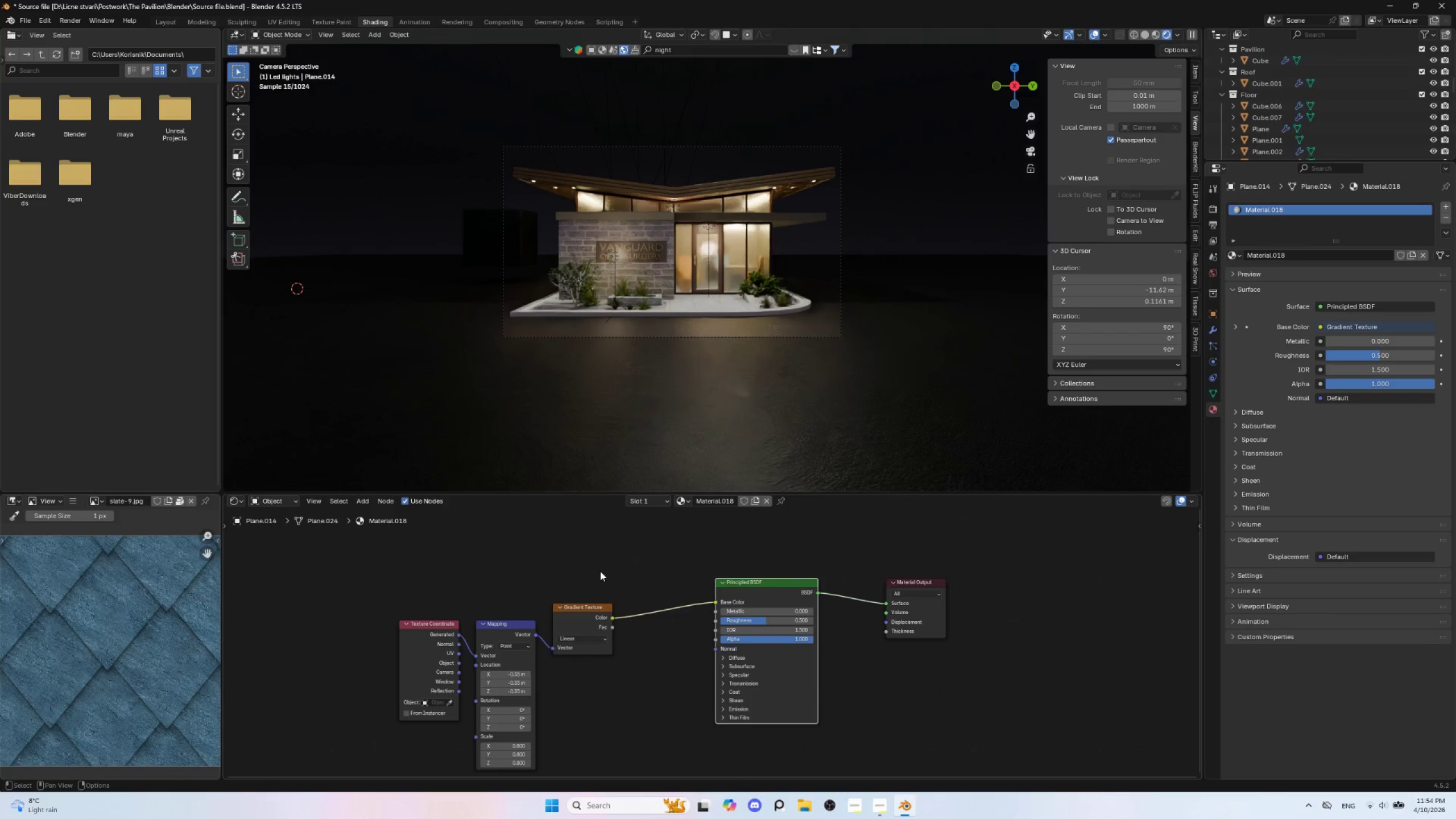 
left_click([600, 580])
 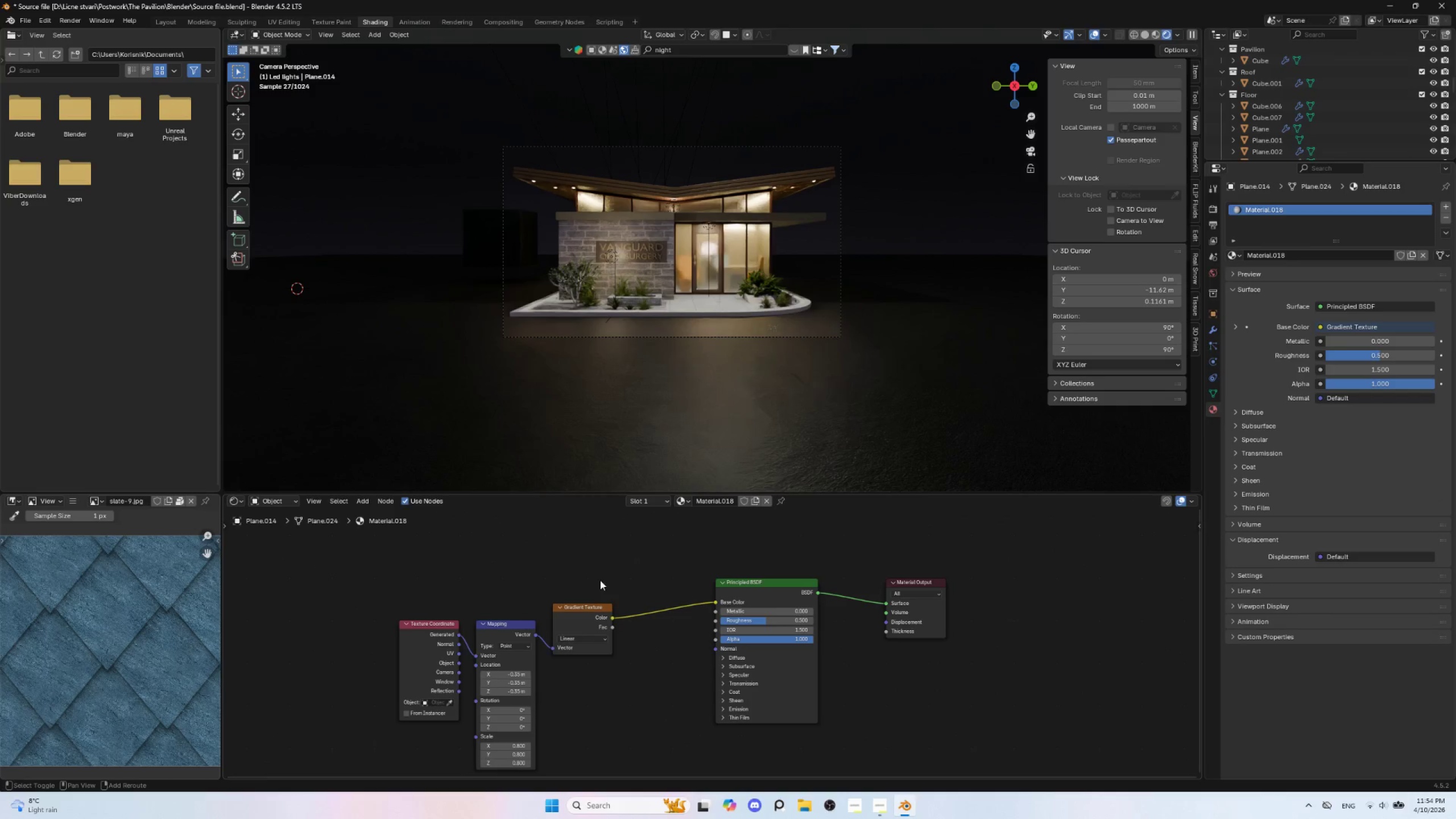 
key(Shift+A)
 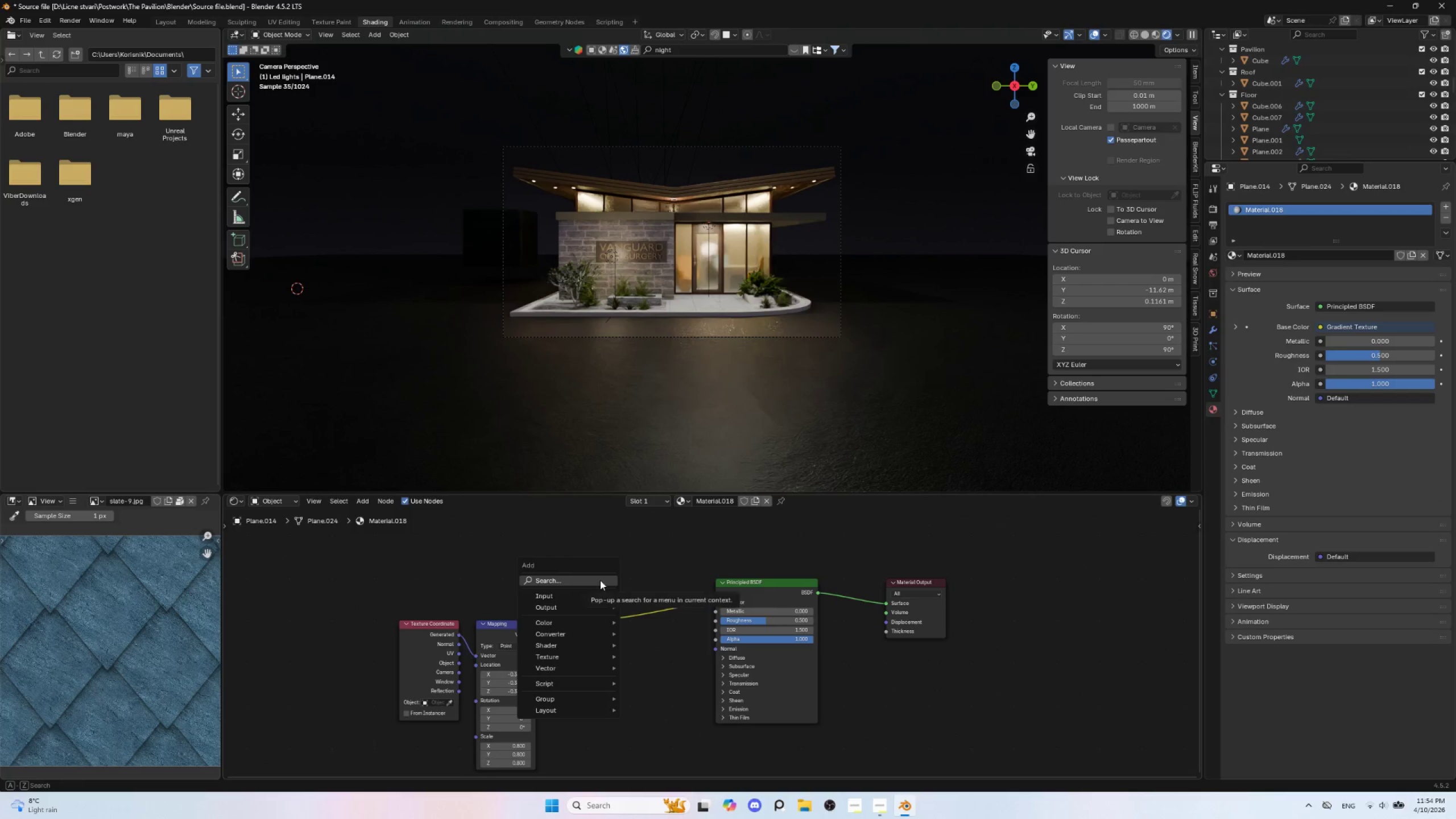 
left_click([600, 580])
 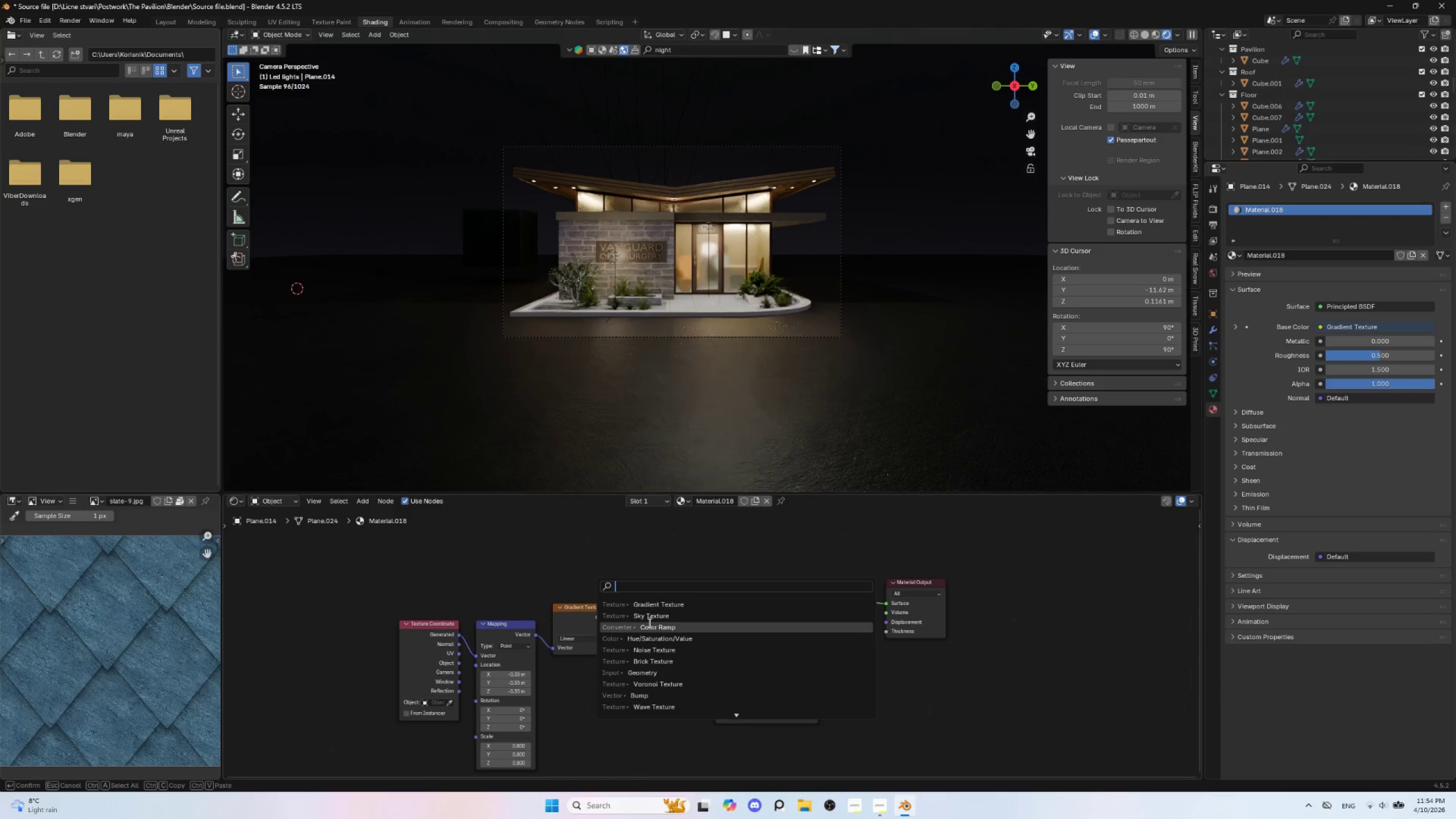 
left_click([650, 625])
 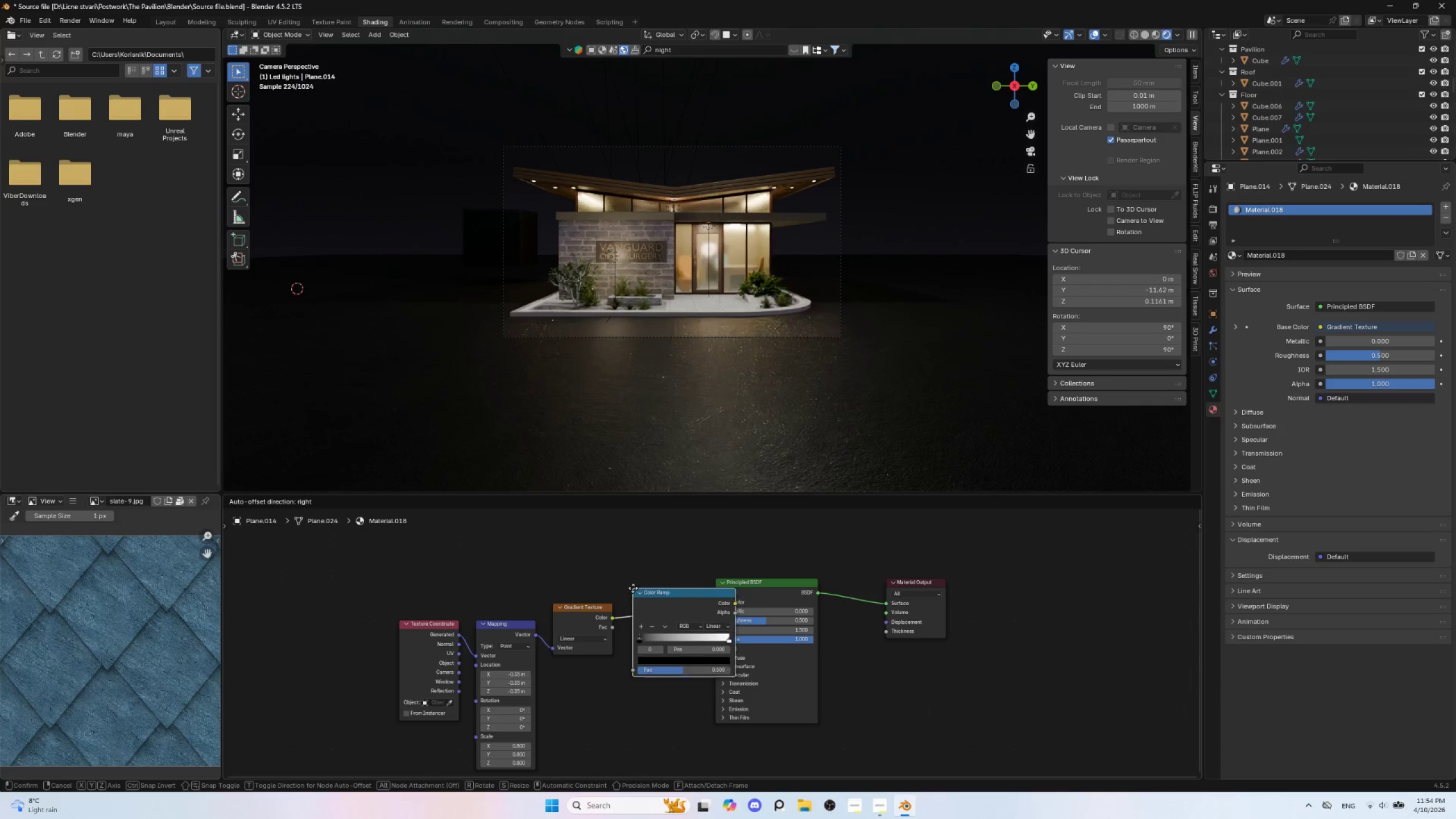 
left_click([634, 588])
 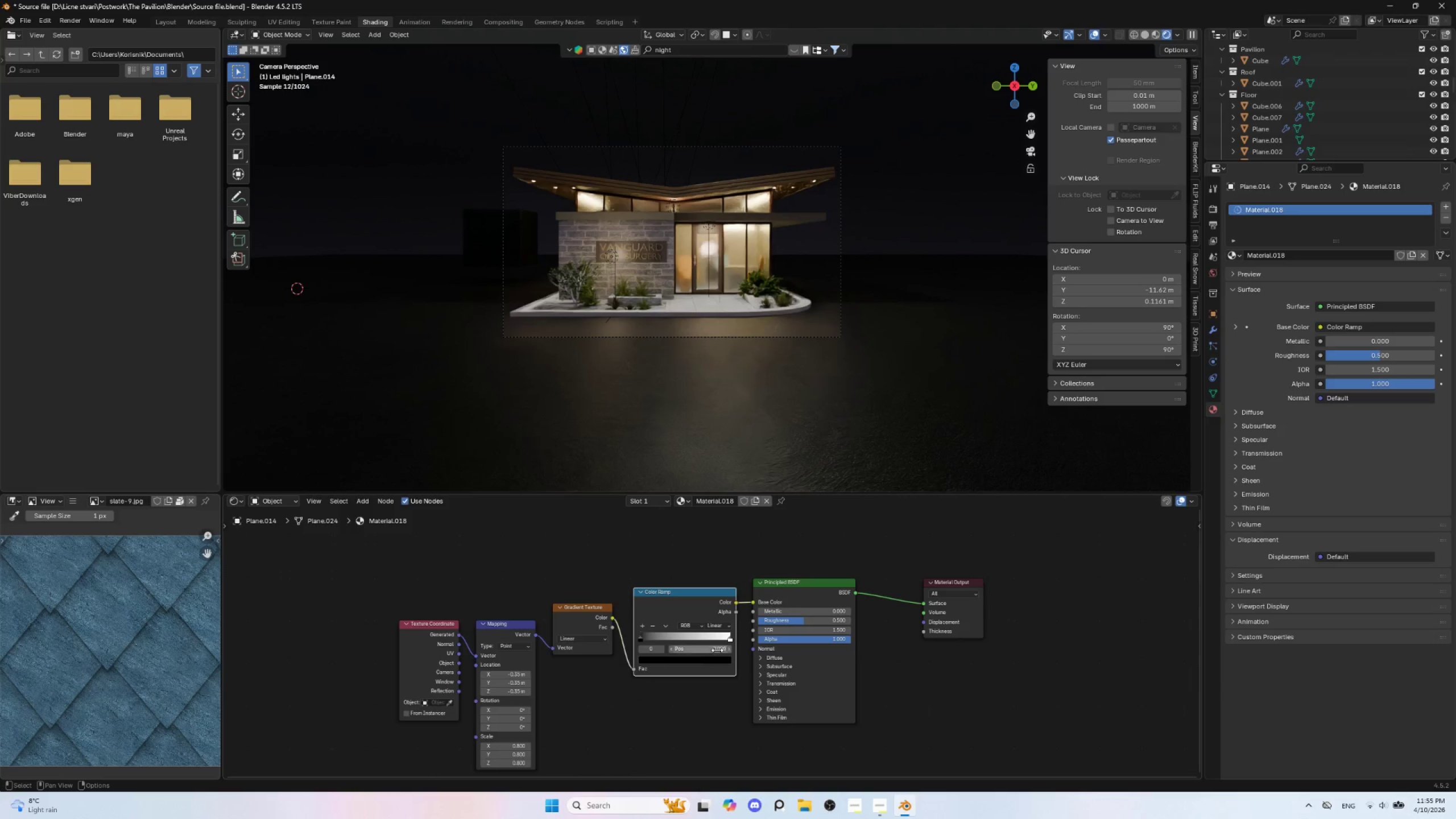 
left_click([730, 639])
 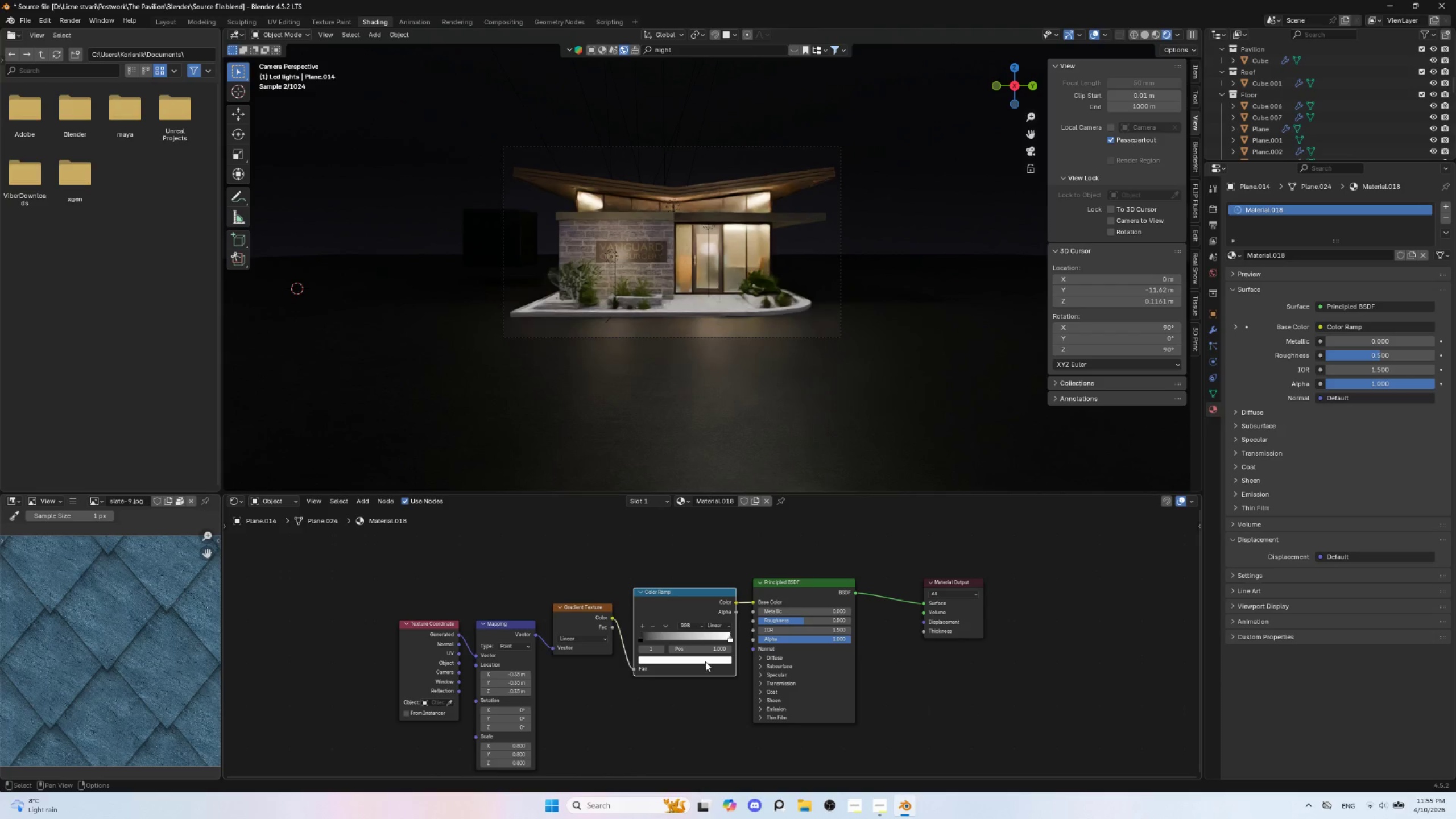 
left_click([705, 661])
 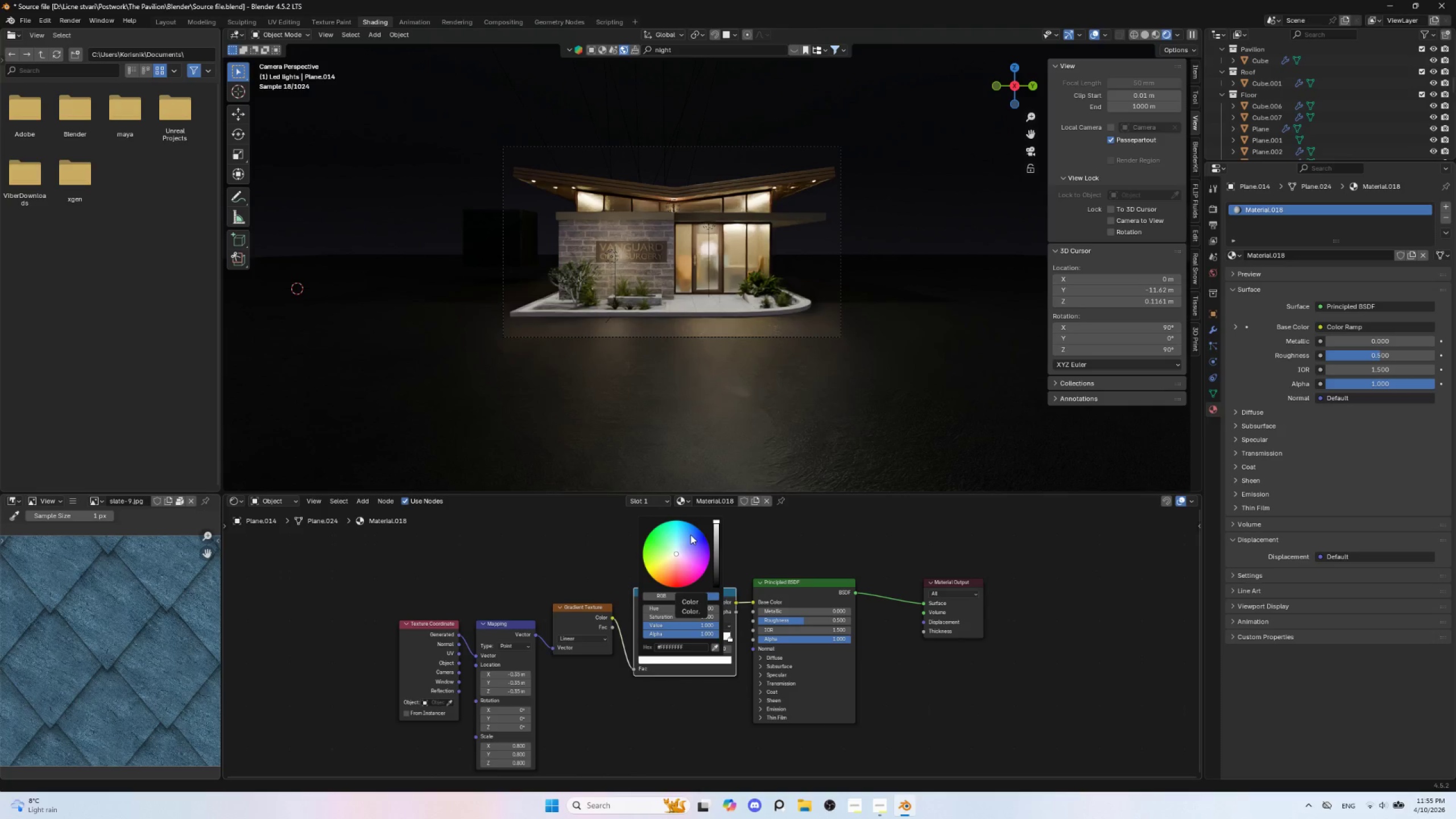 
left_click([695, 533])
 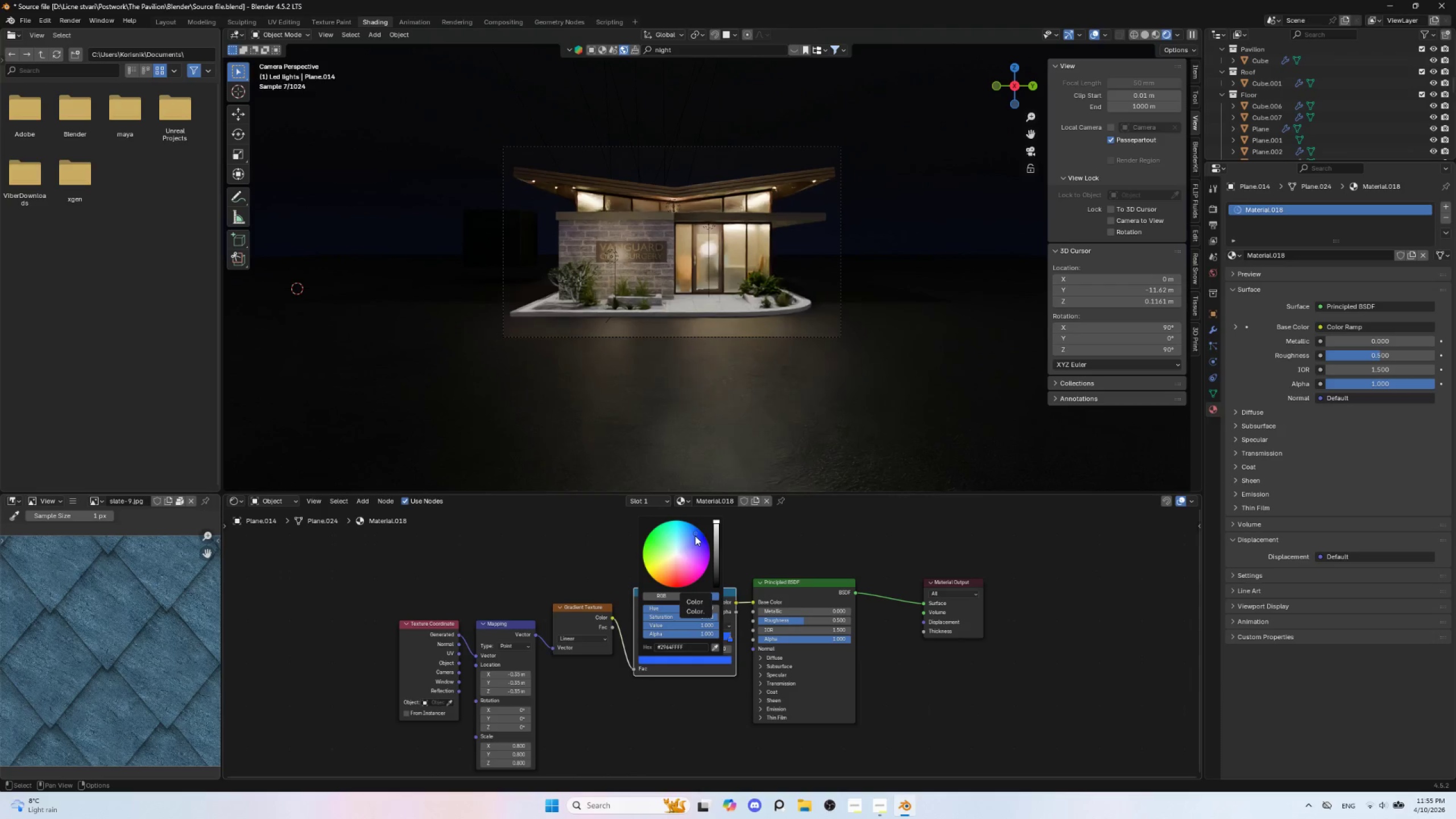 
left_click([695, 536])
 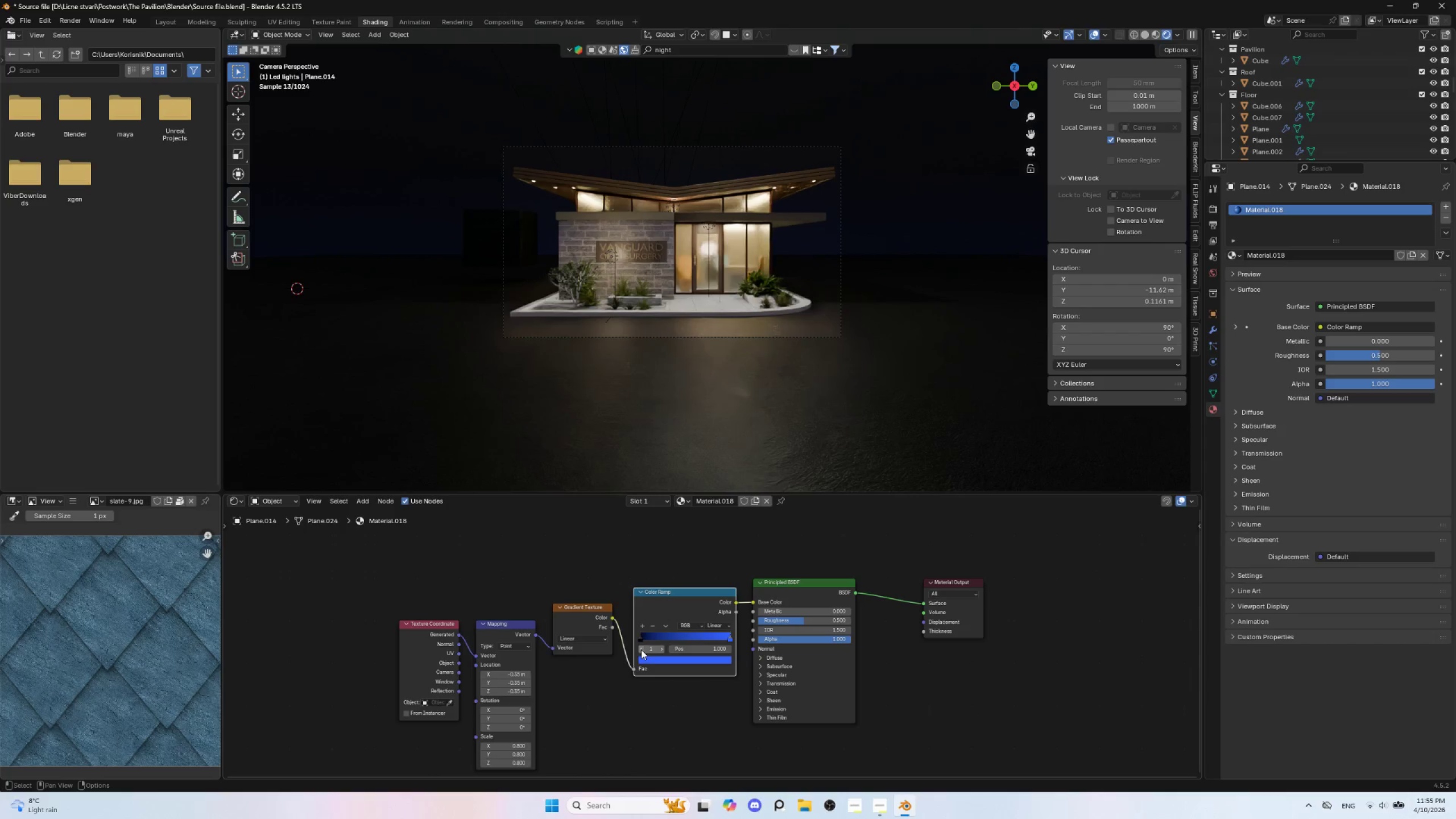 
left_click([642, 638])
 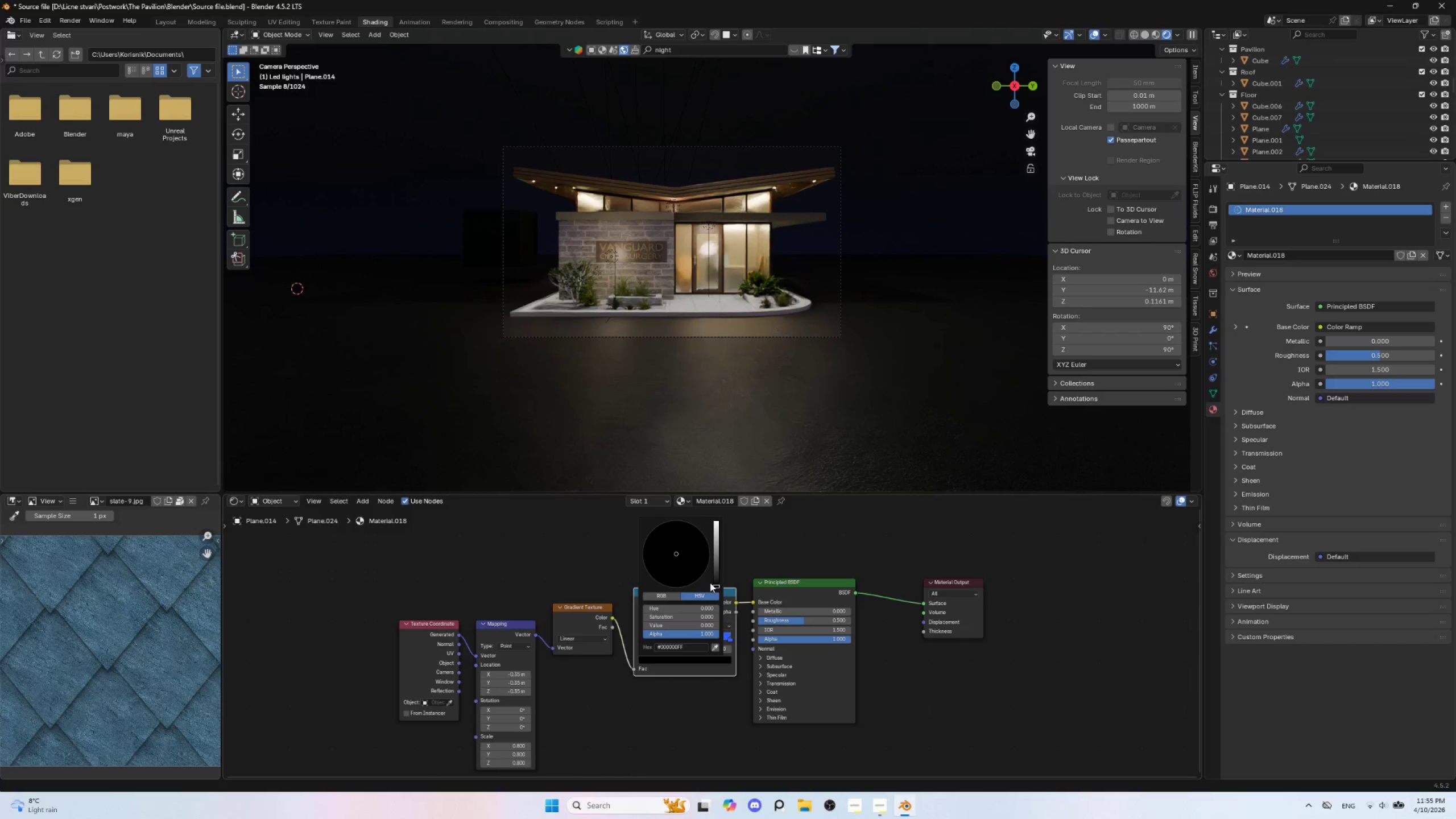 
left_click_drag(start_coordinate=[718, 582], to_coordinate=[715, 560])
 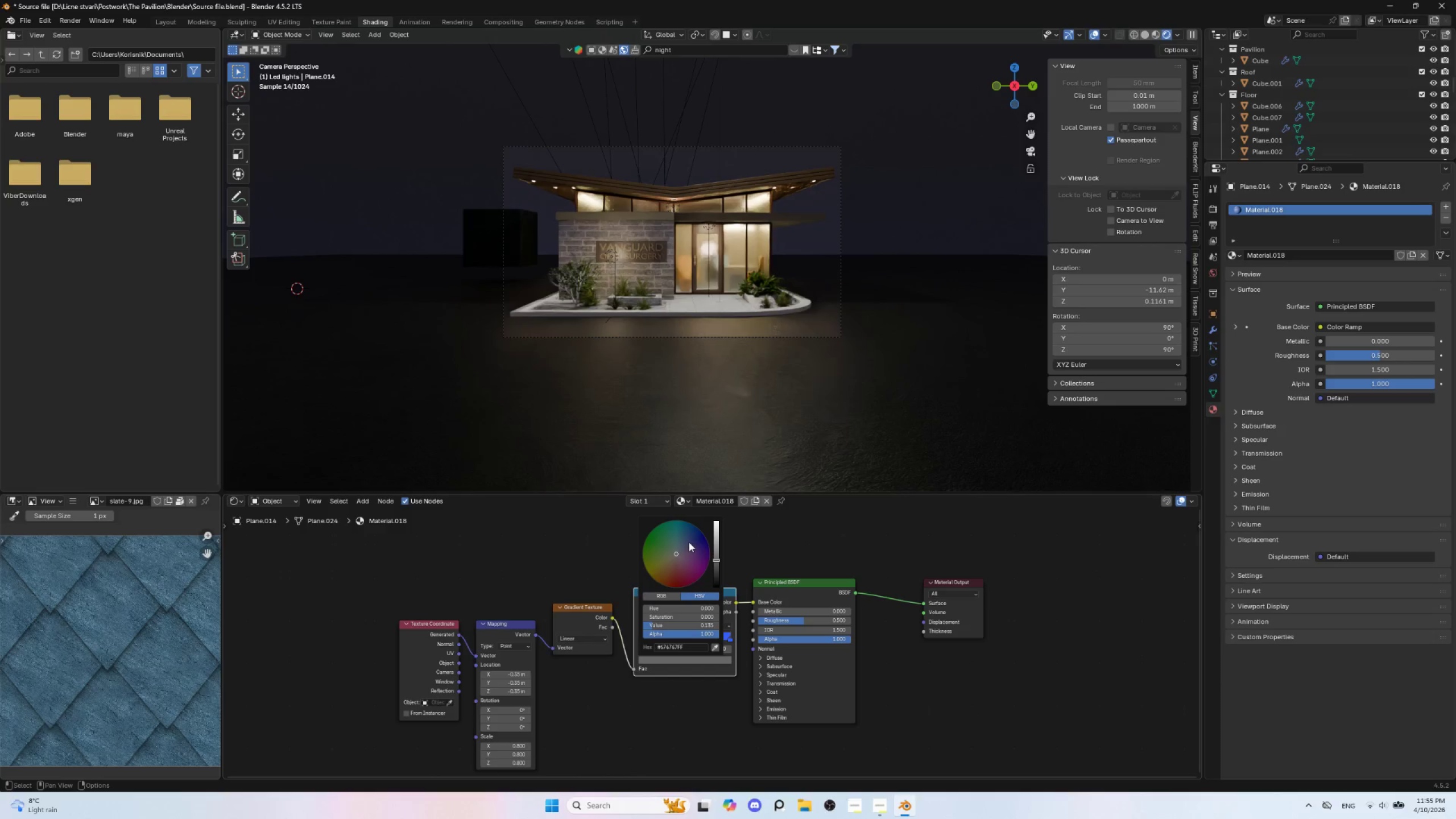 
left_click([694, 535])
 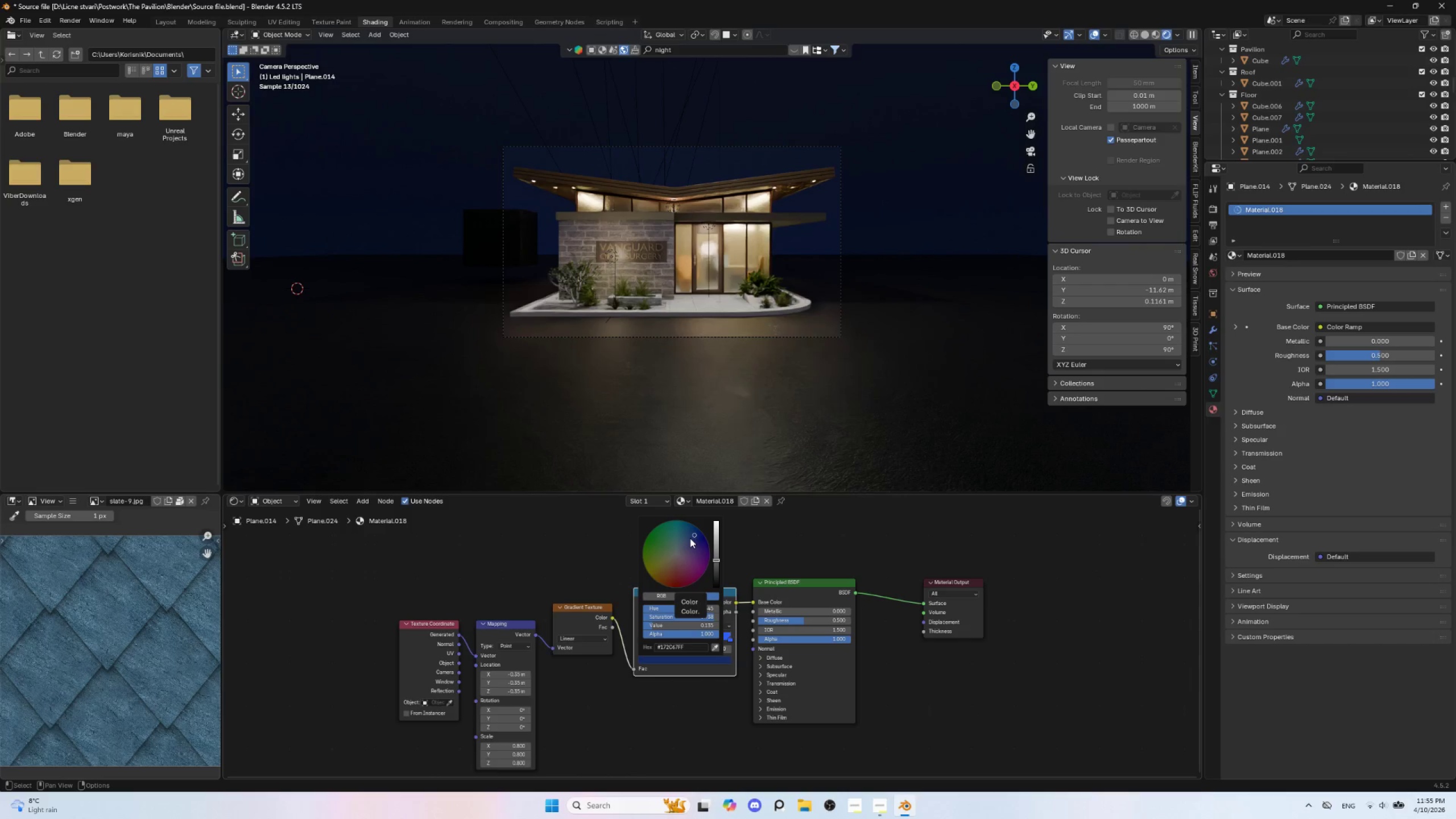 
left_click([690, 538])
 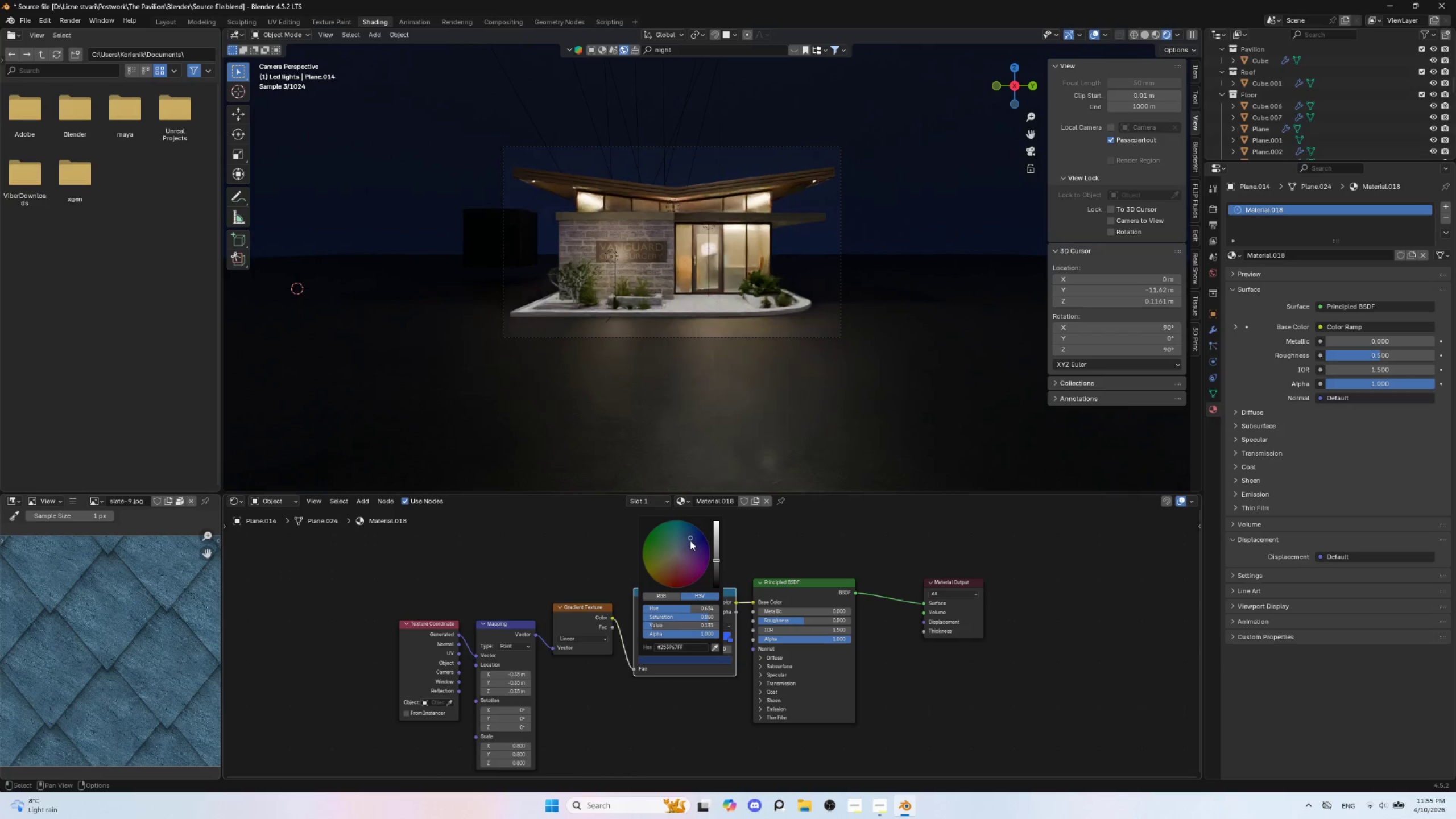 
left_click([692, 541])
 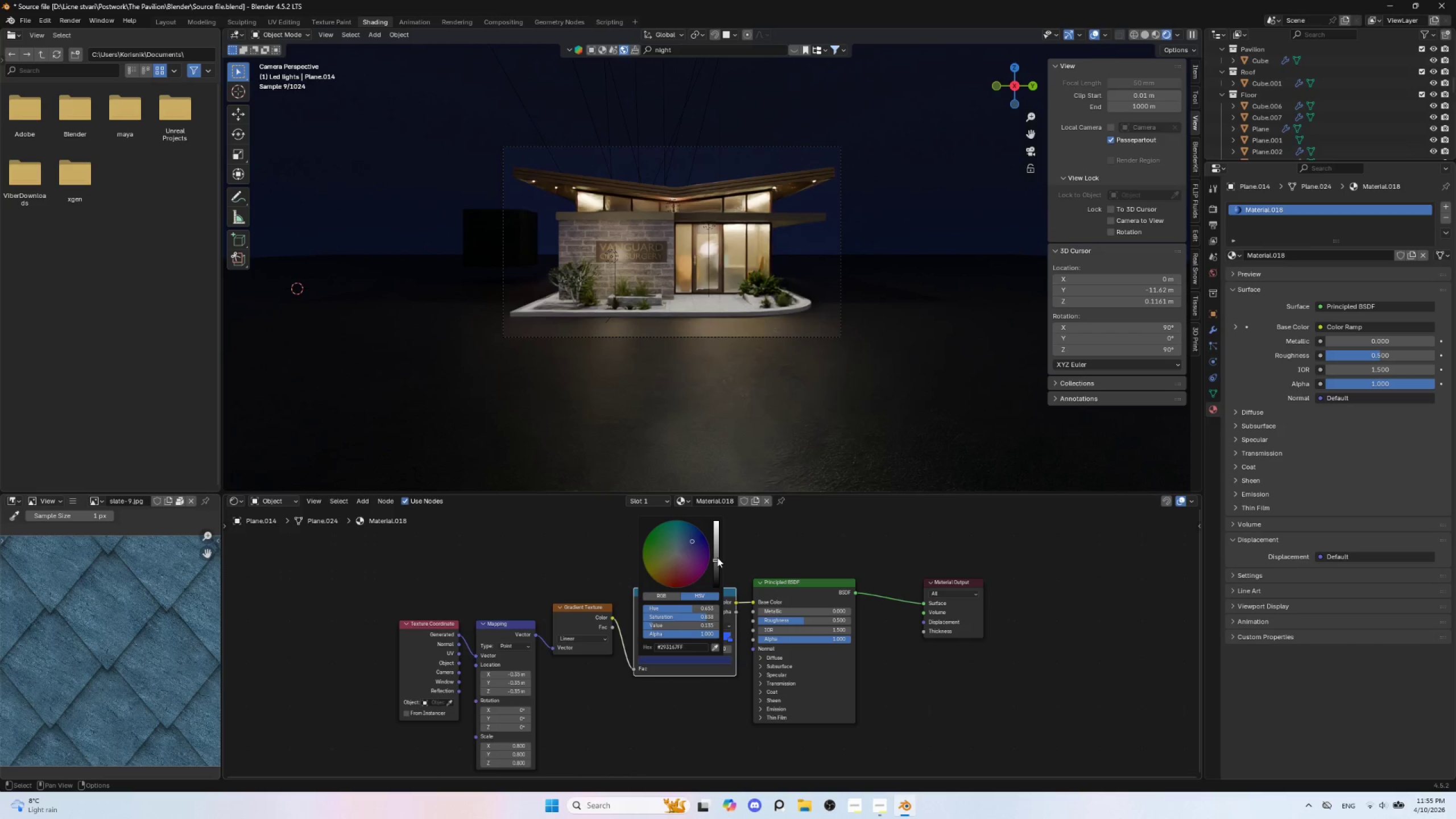 
left_click_drag(start_coordinate=[717, 559], to_coordinate=[717, 565])
 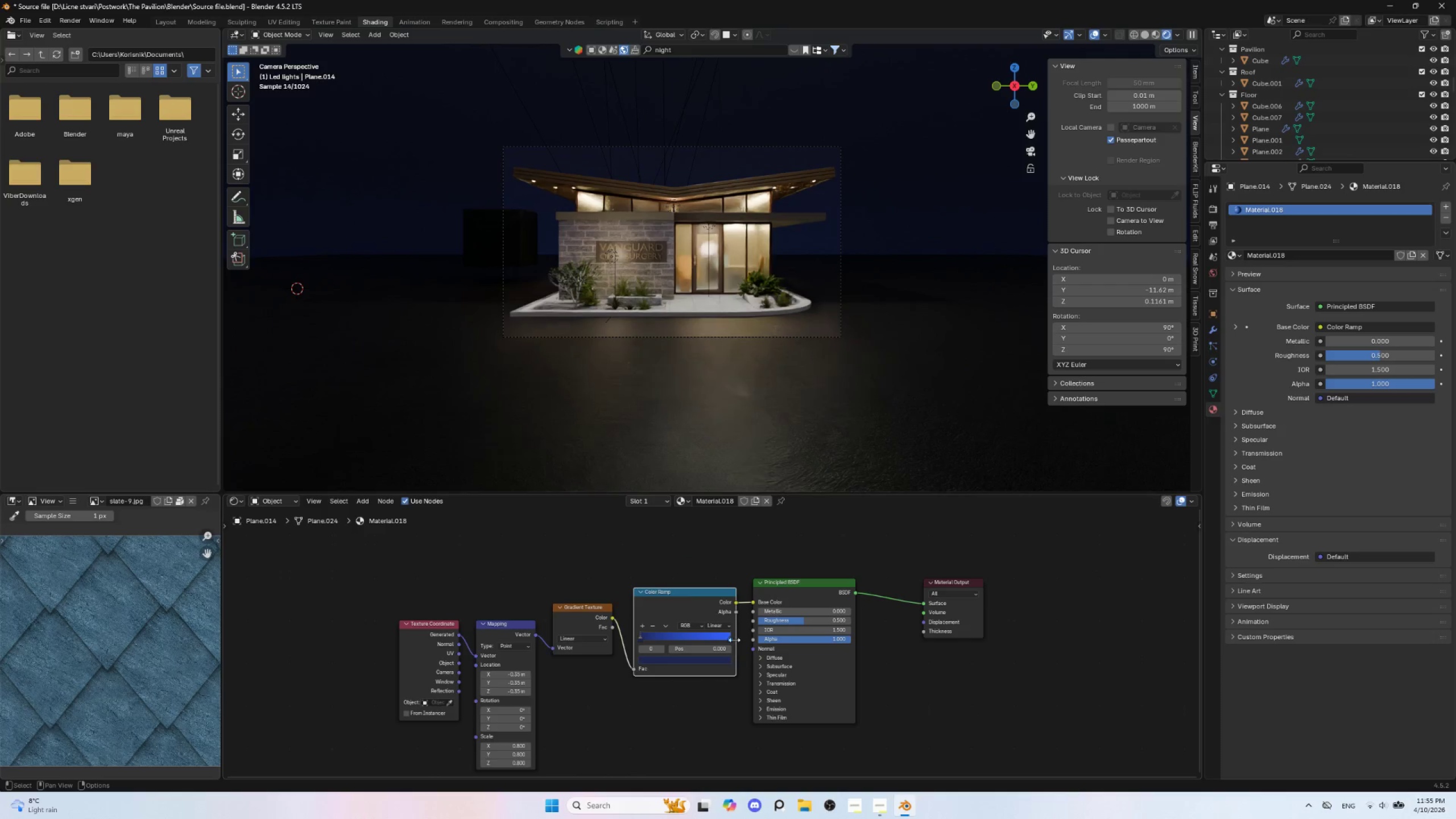 
left_click([732, 640])
 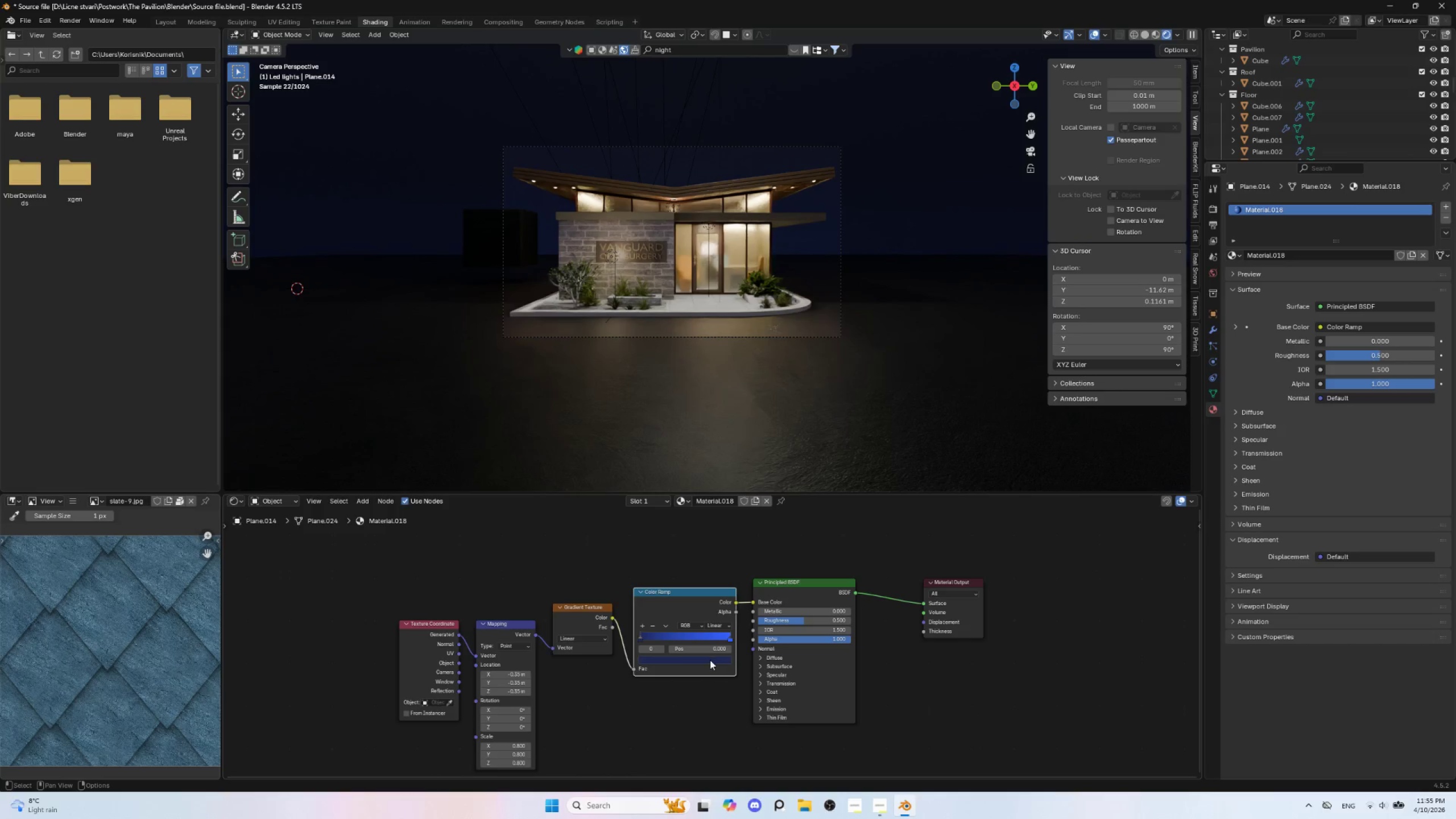 
left_click([710, 660])
 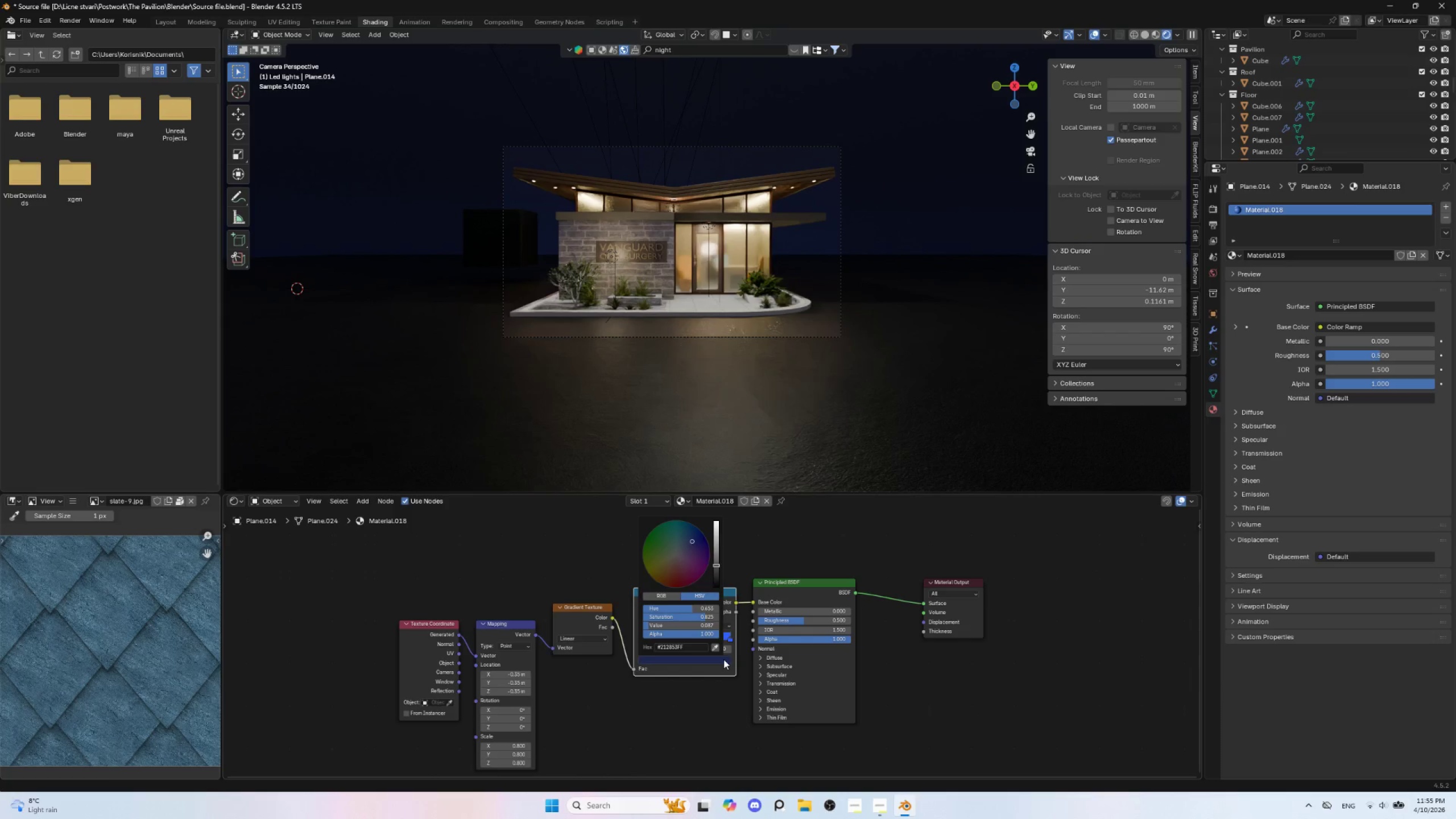 
left_click([716, 711])
 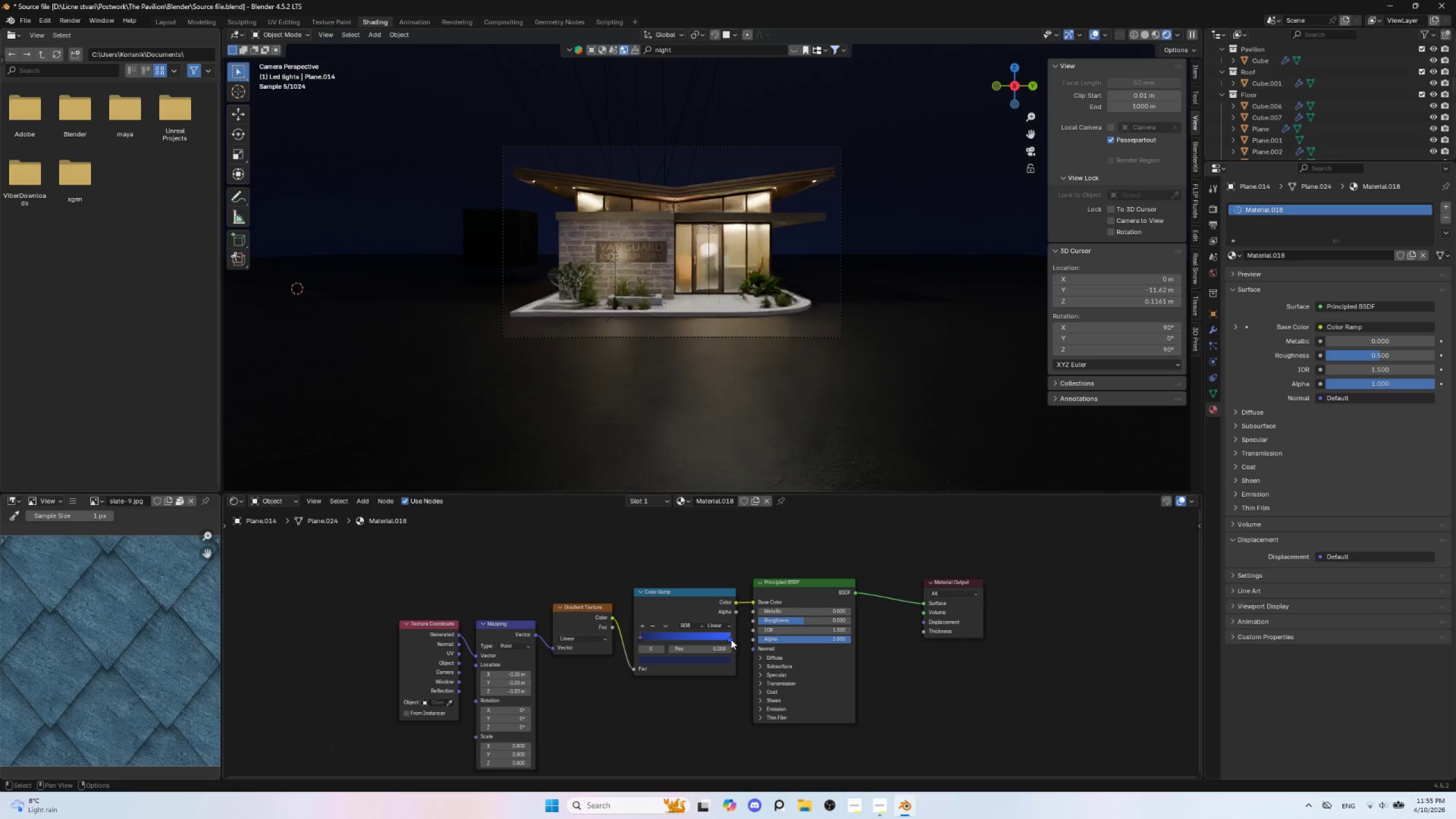 
left_click([731, 639])
 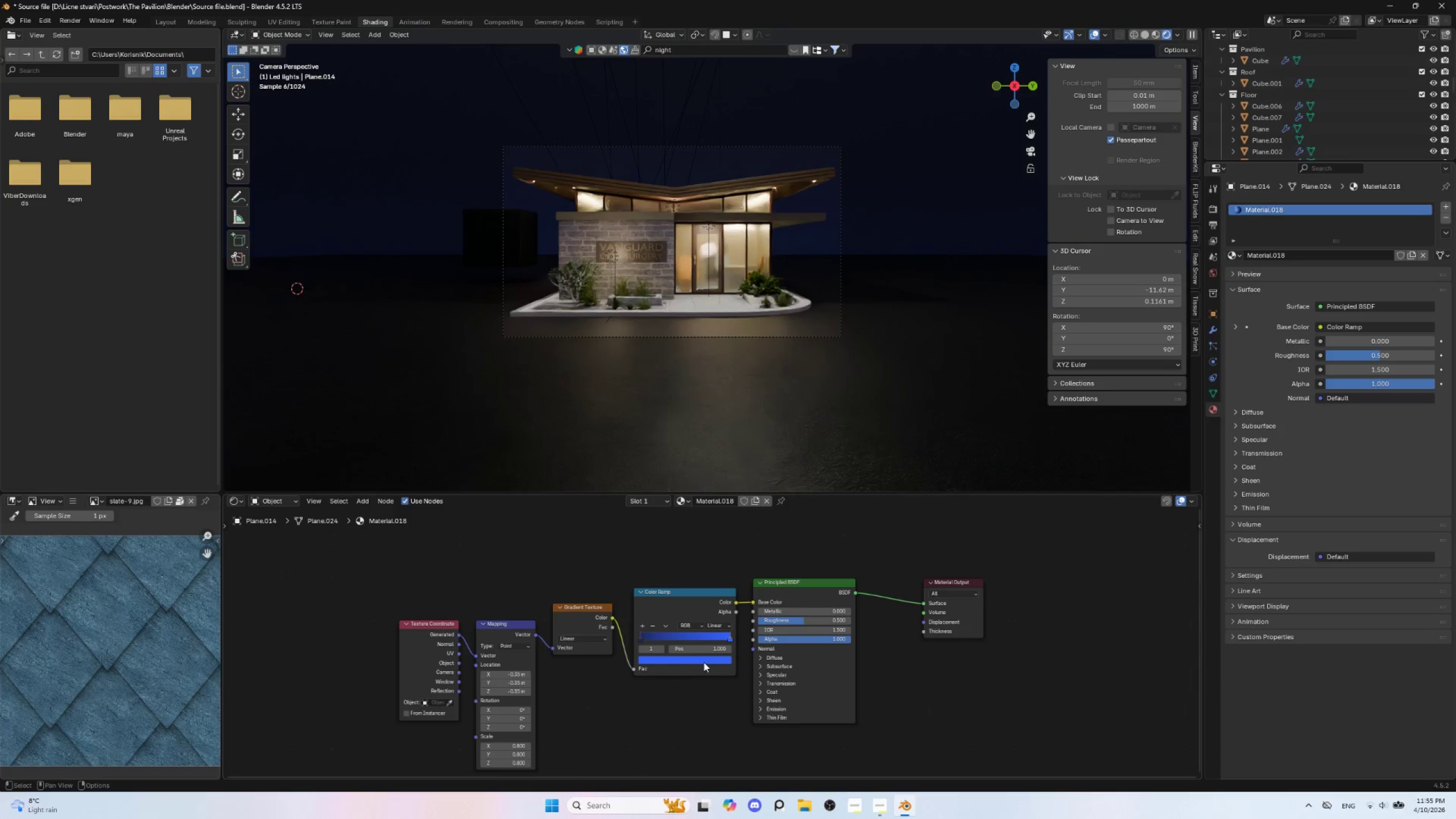 
left_click([699, 660])
 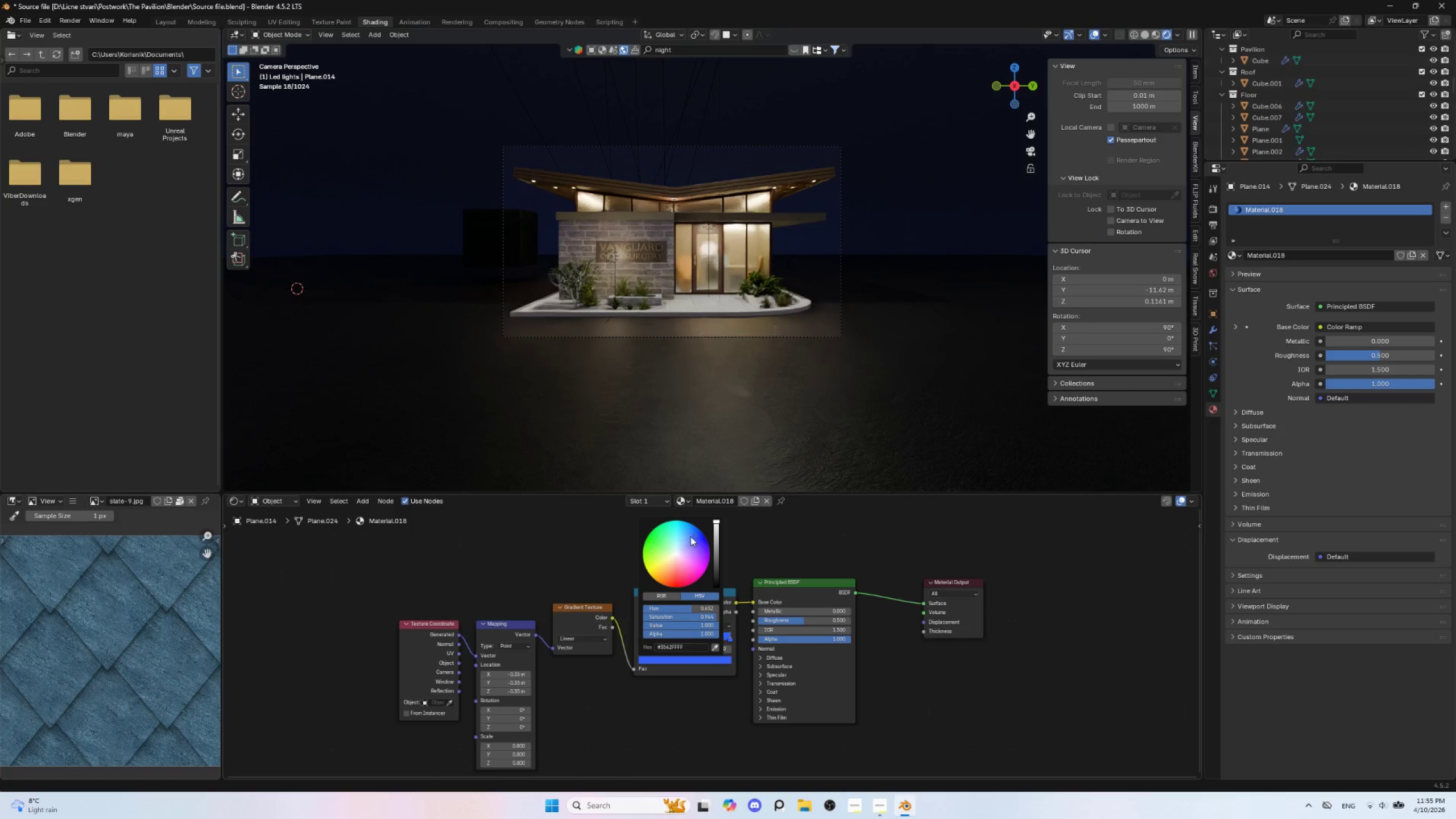 
left_click([690, 535])
 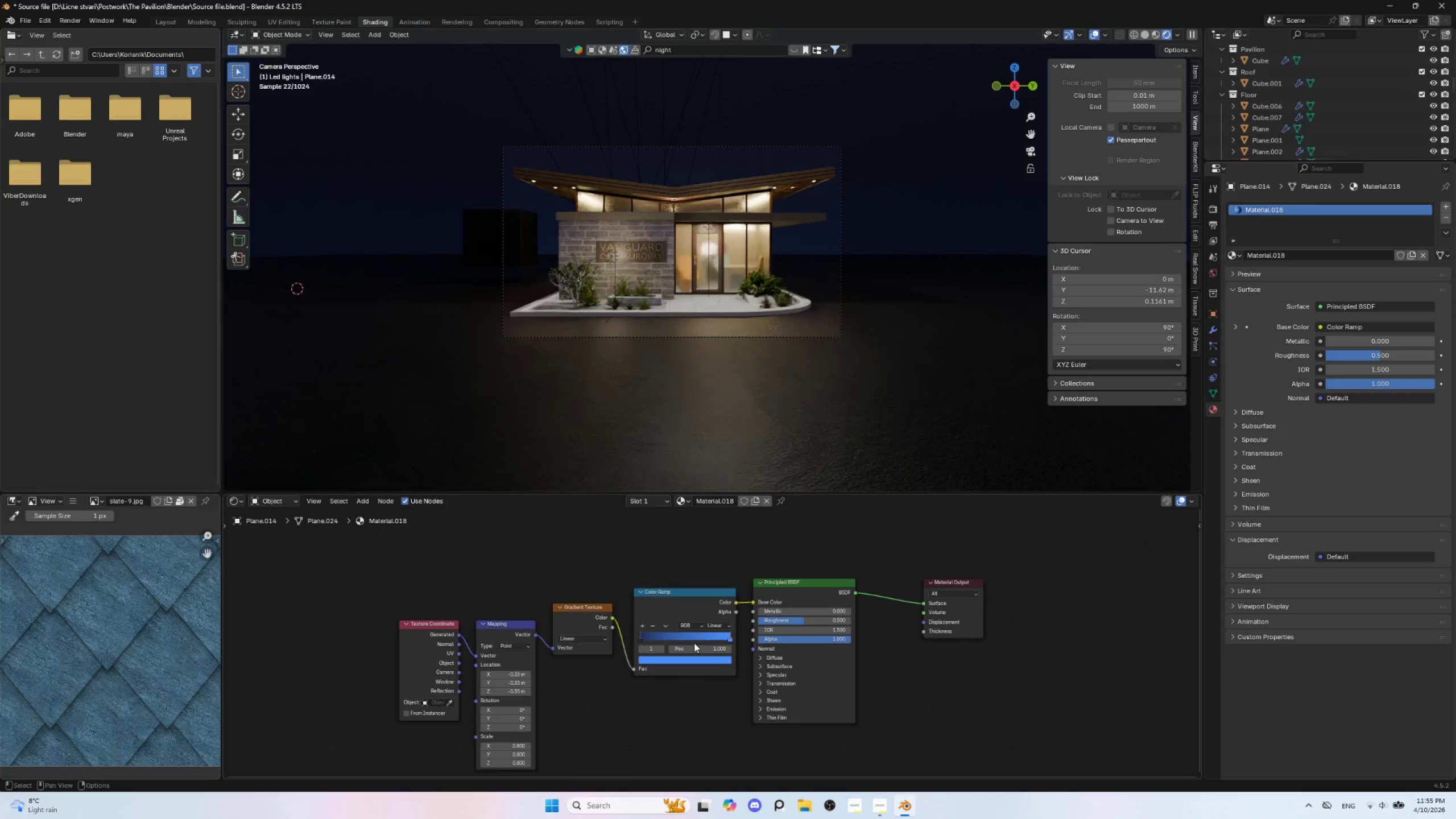 
left_click_drag(start_coordinate=[729, 639], to_coordinate=[751, 634])
 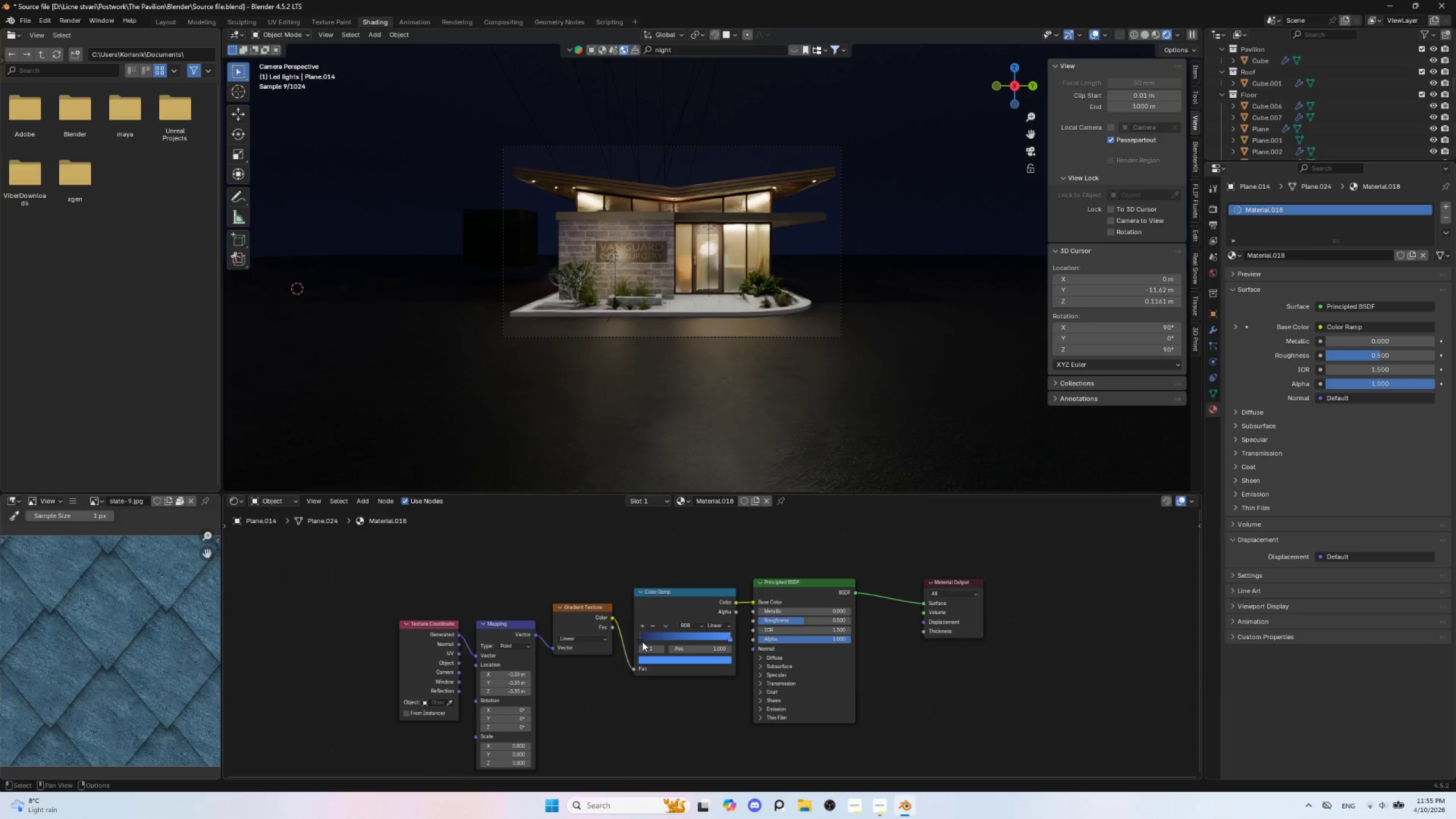 
left_click_drag(start_coordinate=[641, 640], to_coordinate=[622, 636])
 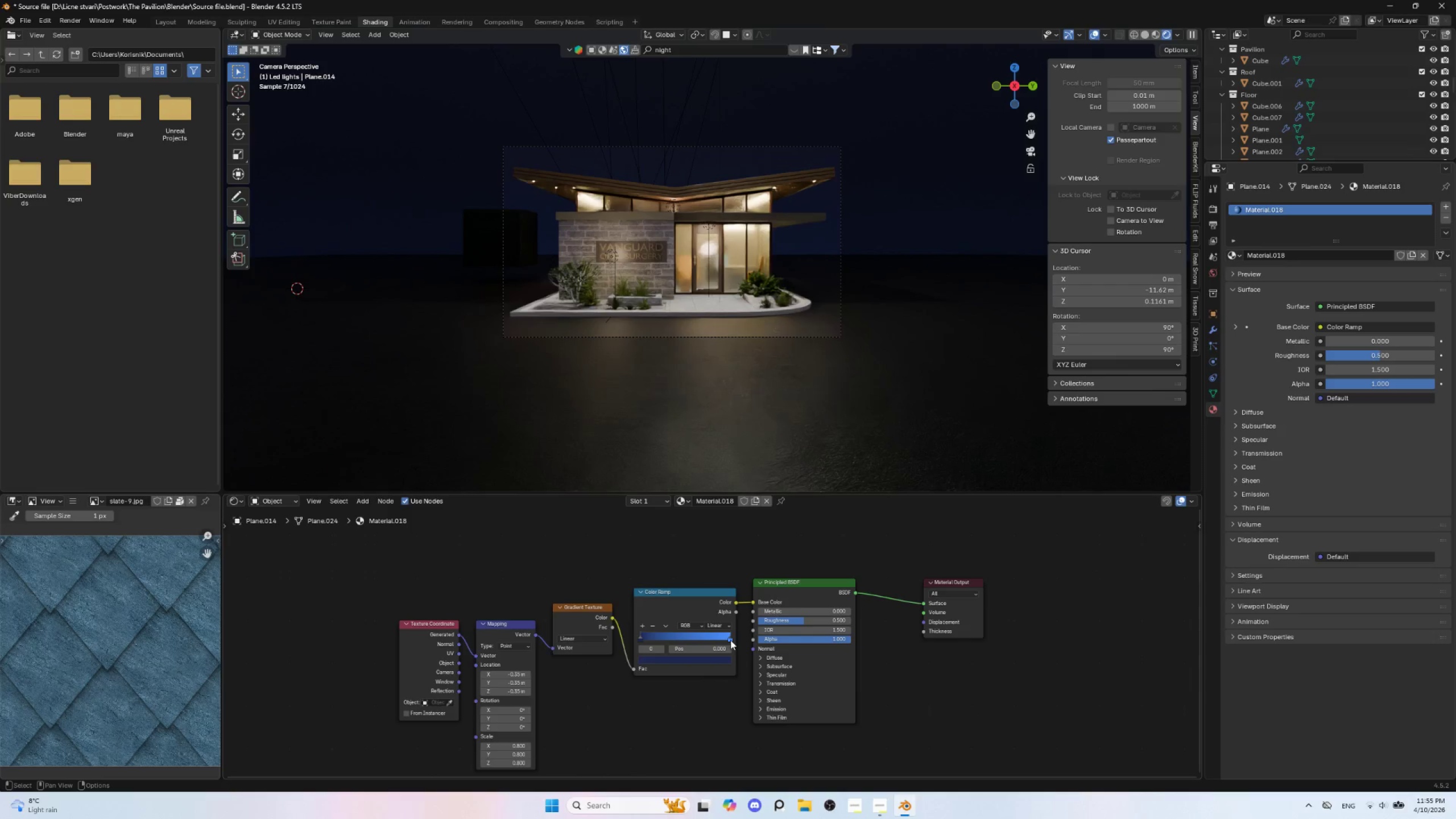 
left_click_drag(start_coordinate=[730, 639], to_coordinate=[644, 634])
 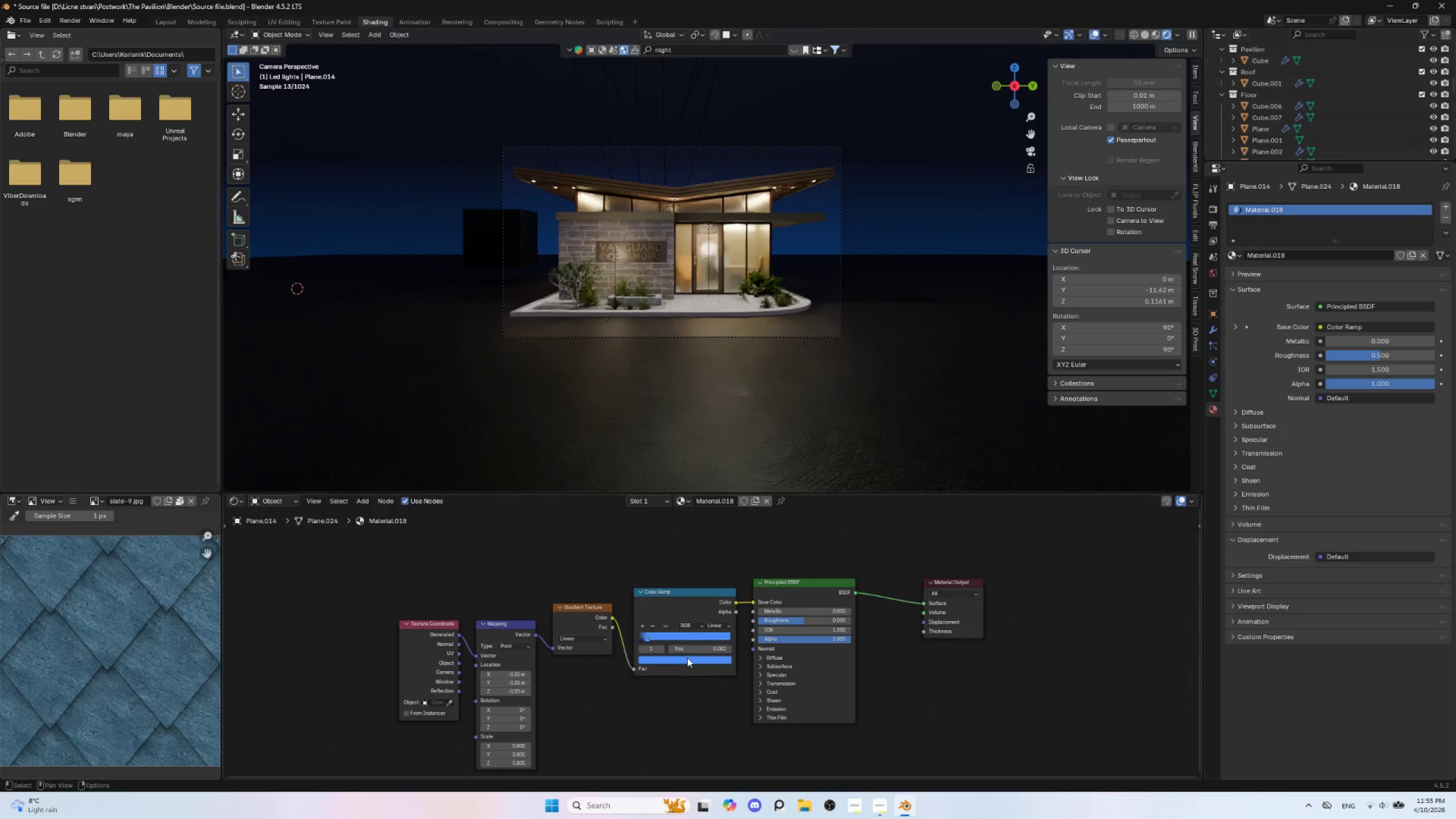 
left_click([686, 659])
 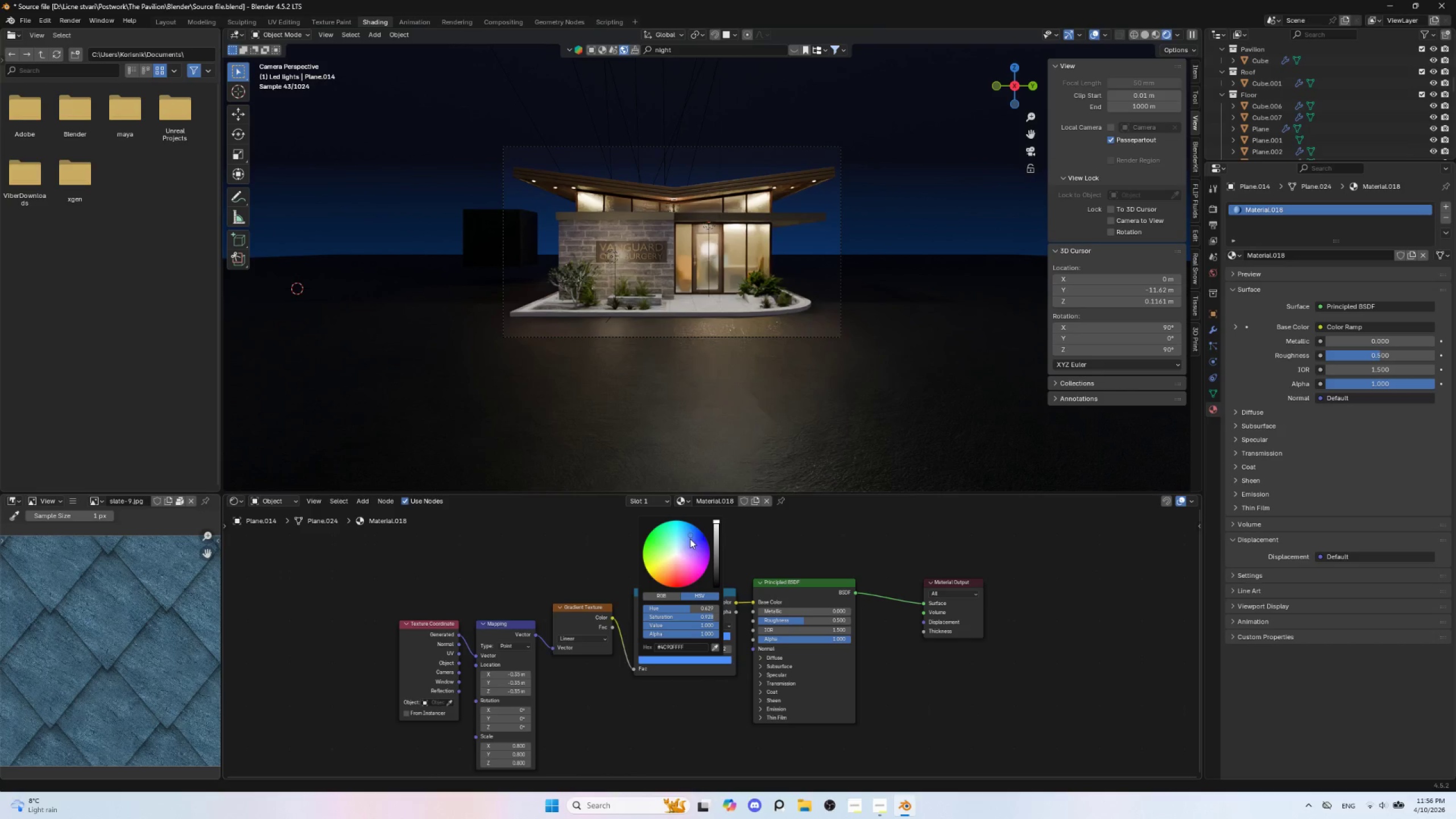 
left_click([688, 540])
 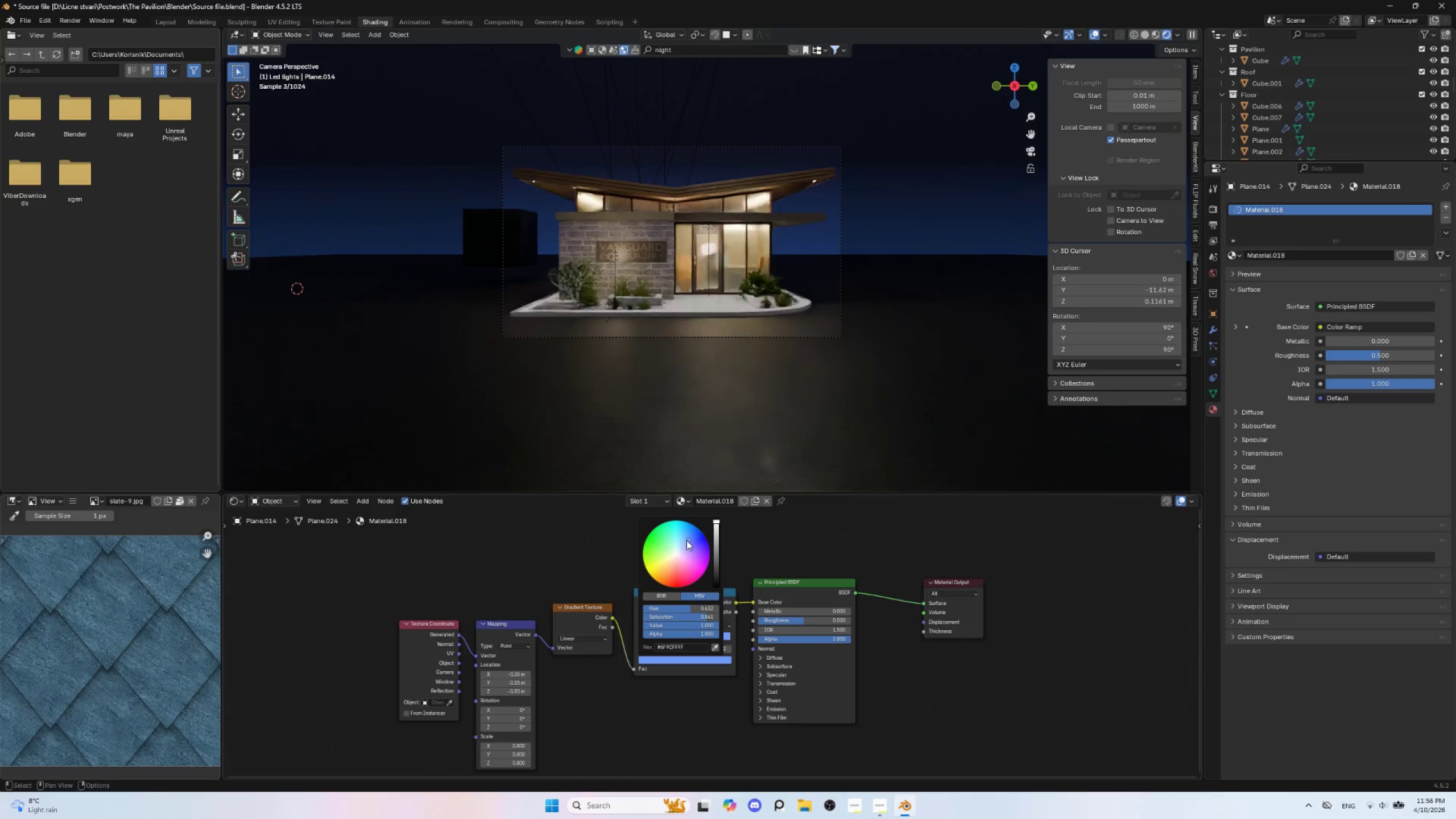 
left_click([686, 540])
 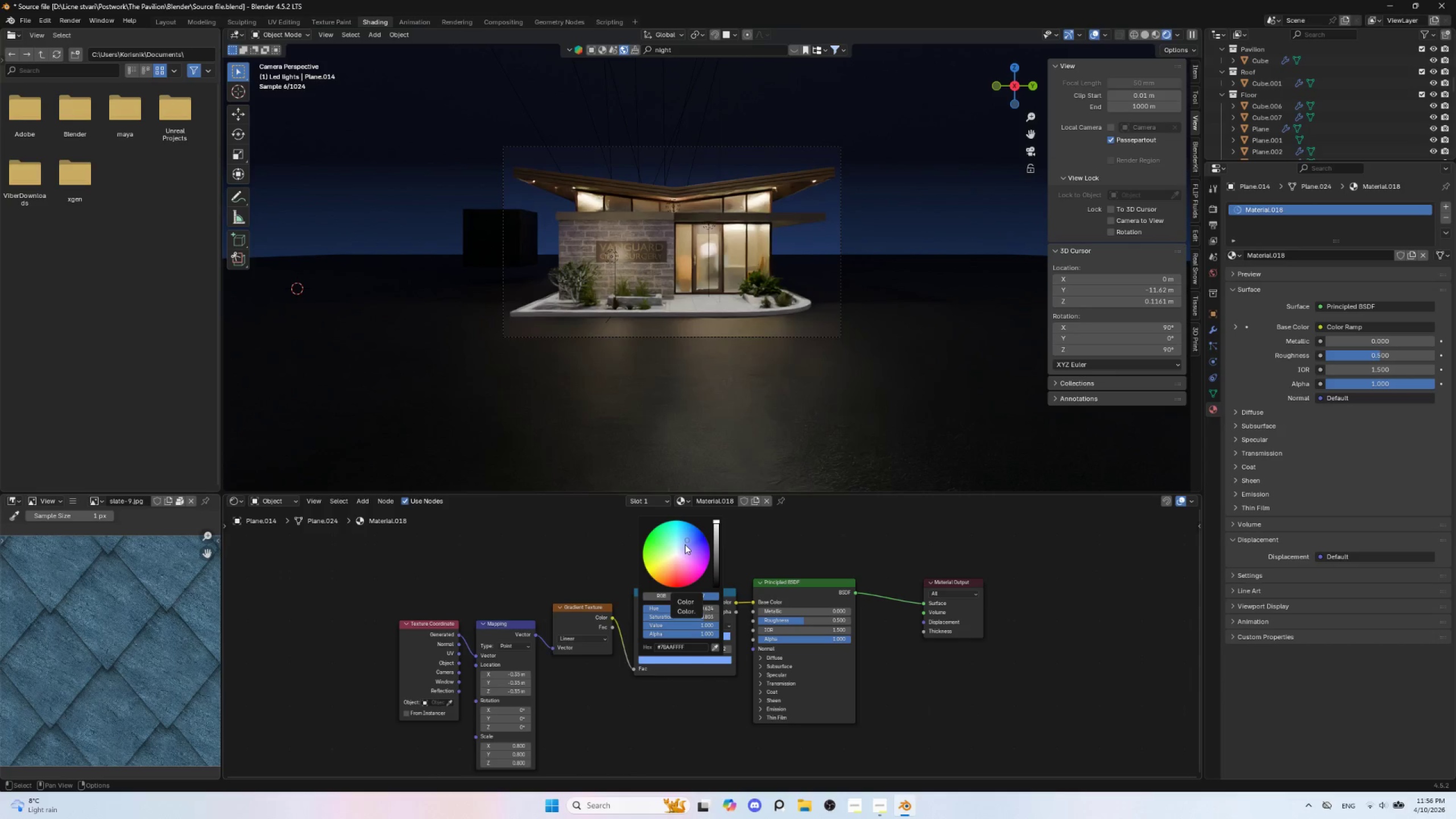 
left_click([685, 544])
 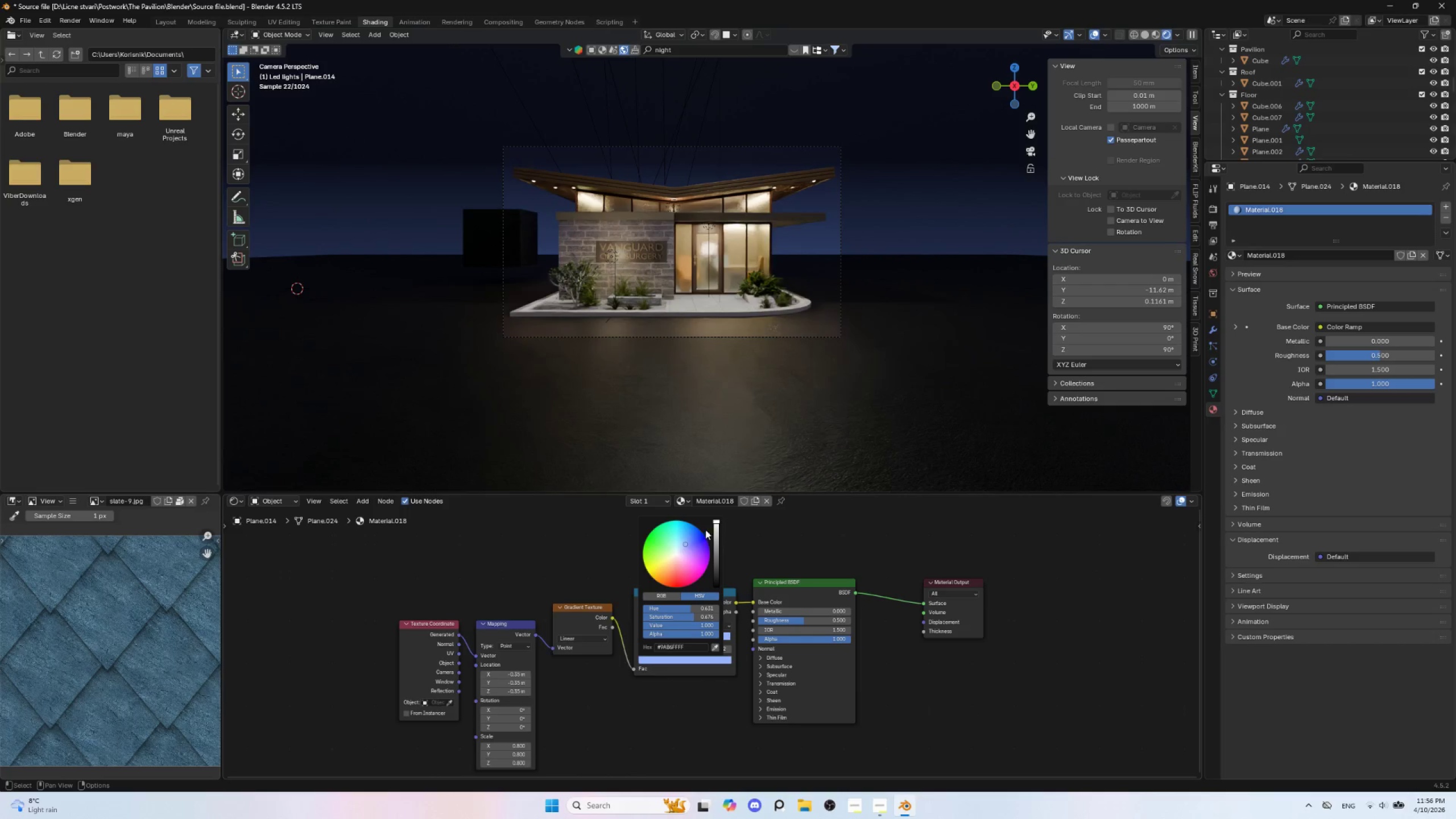 
left_click_drag(start_coordinate=[715, 520], to_coordinate=[717, 569])
 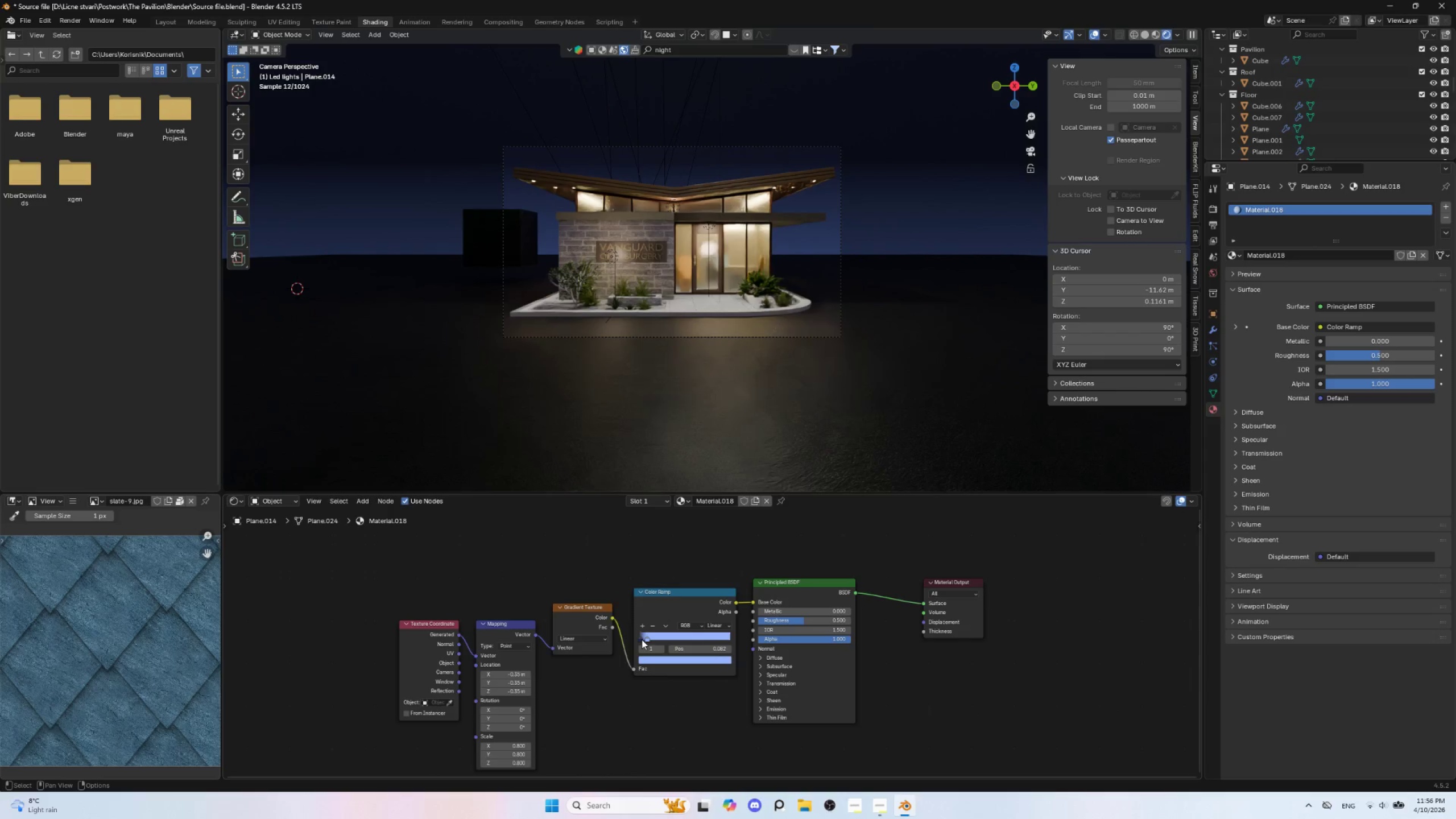 
left_click([641, 639])
 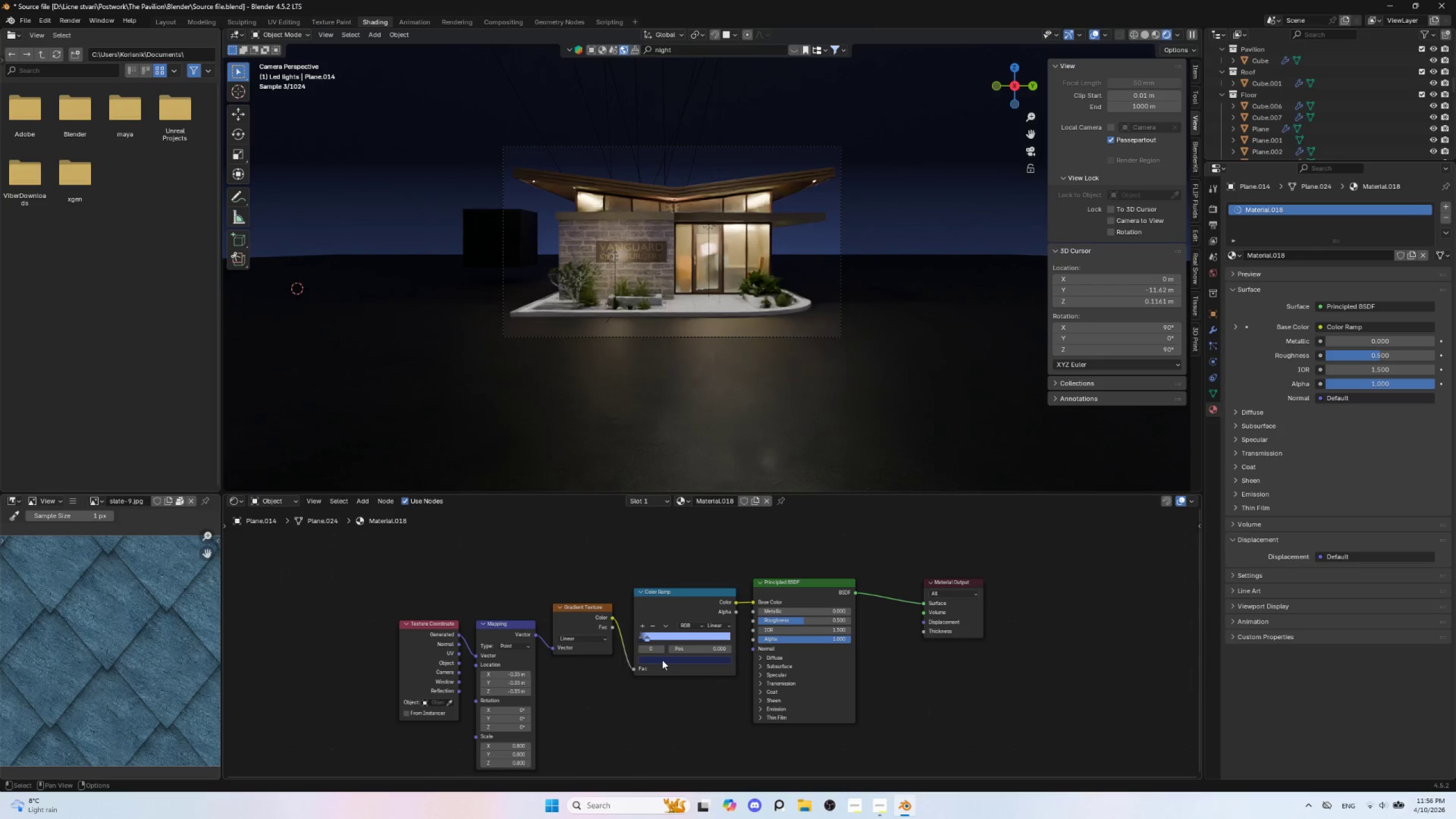 
left_click([662, 660])
 